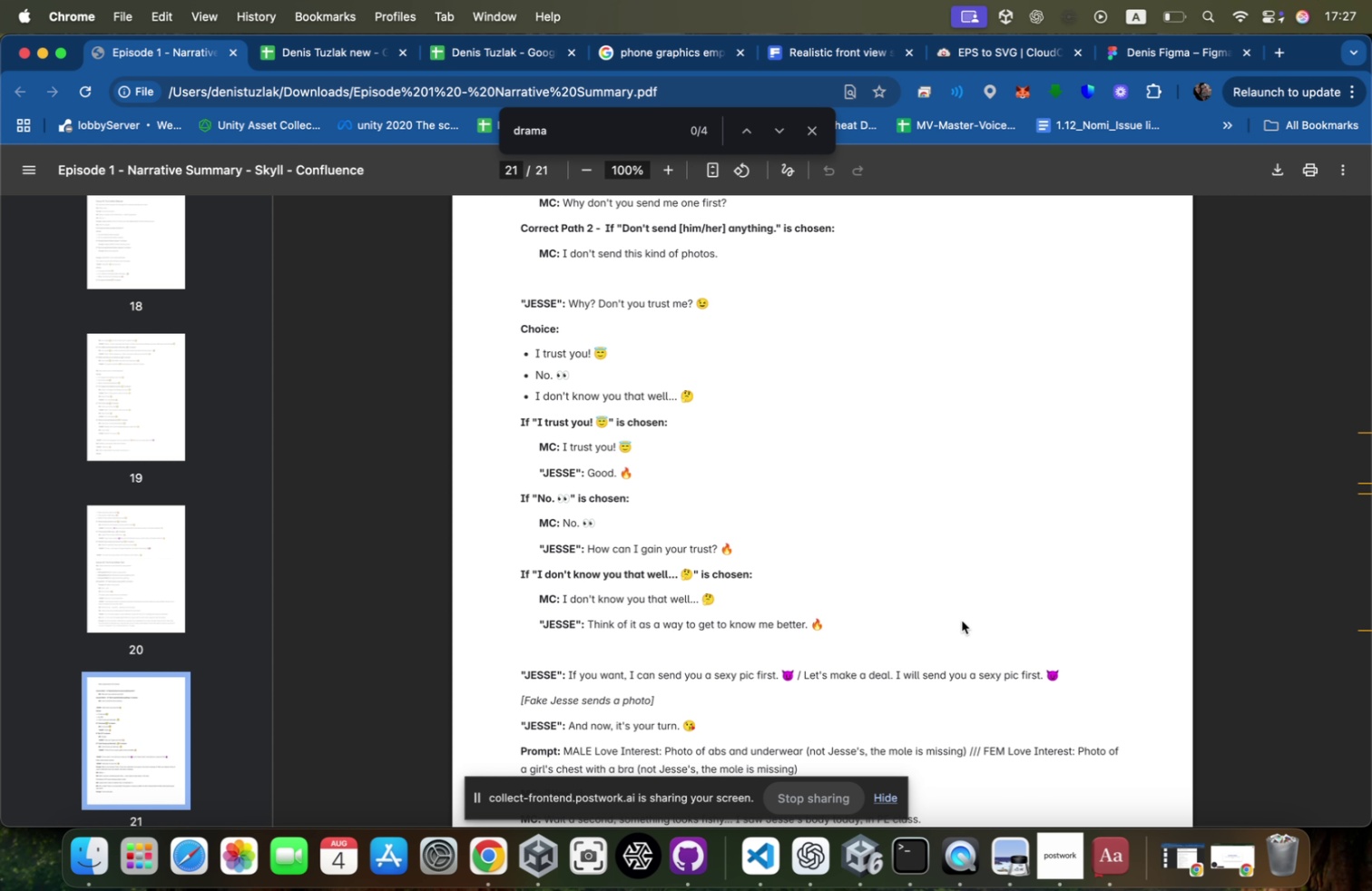 
hold_key(key=CommandLeft, duration=0.35)
 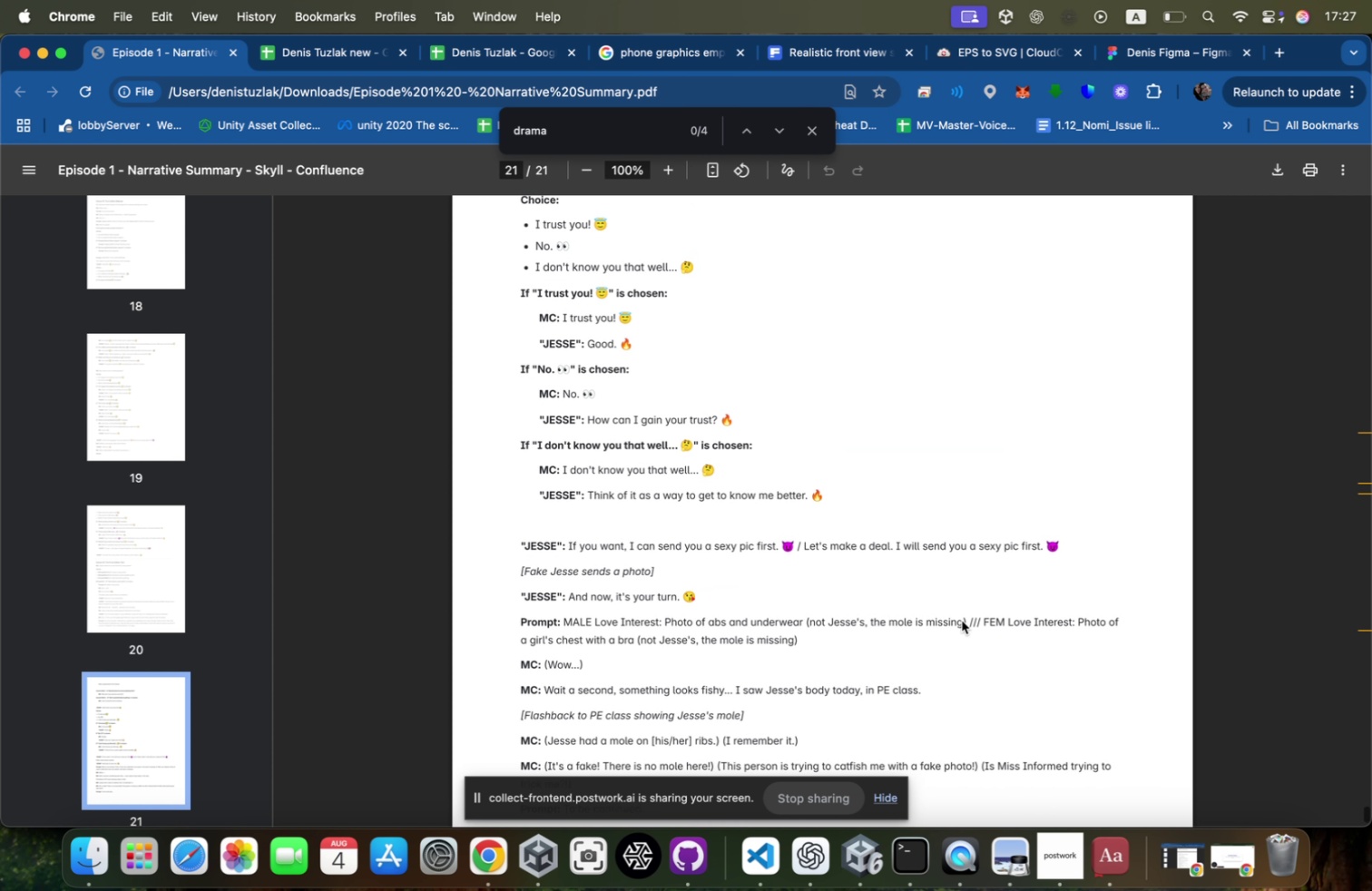 
hold_key(key=Tab, duration=0.34)
 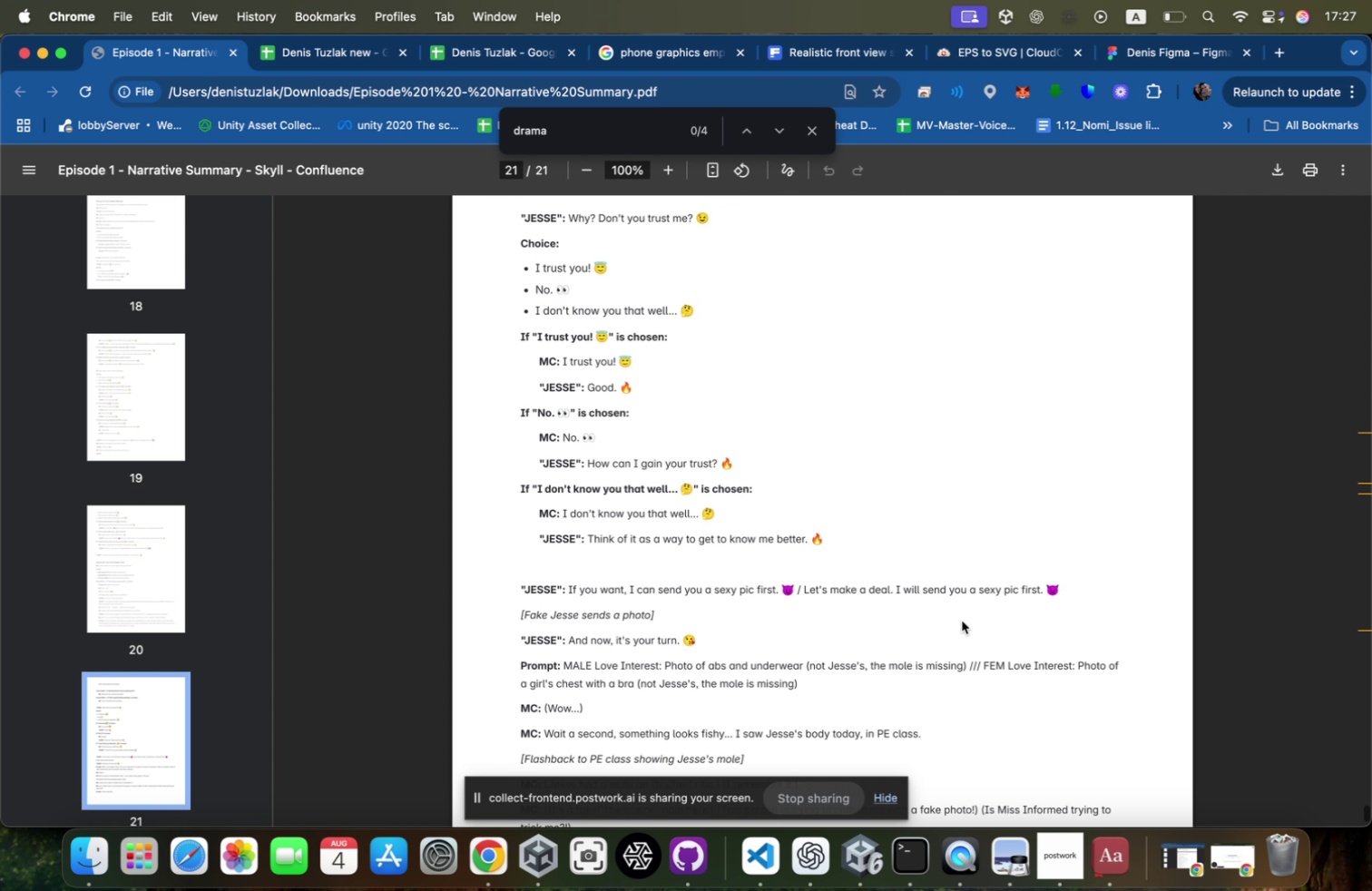 
key(Meta+CommandLeft)
 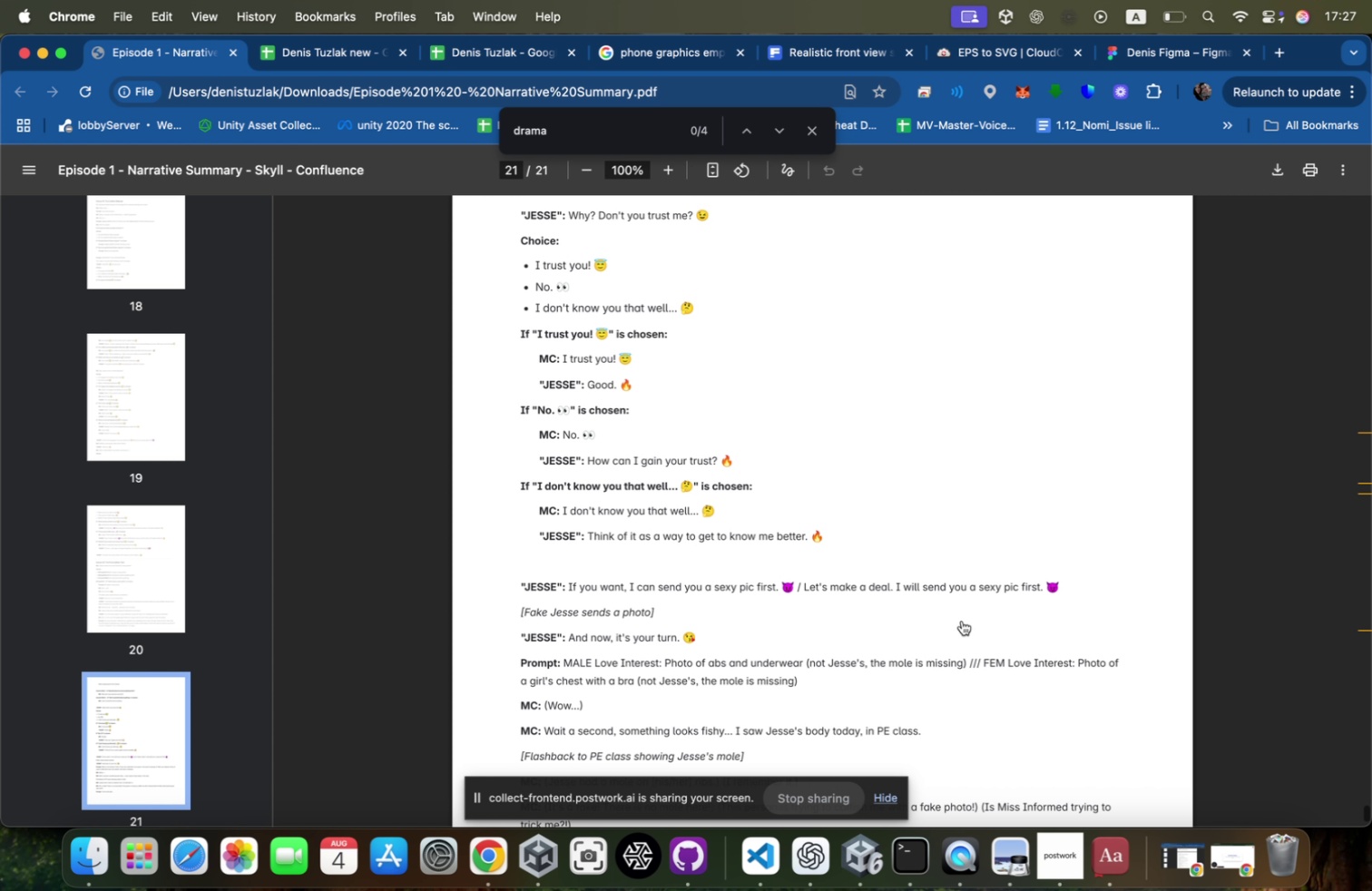 
key(Meta+Tab)
 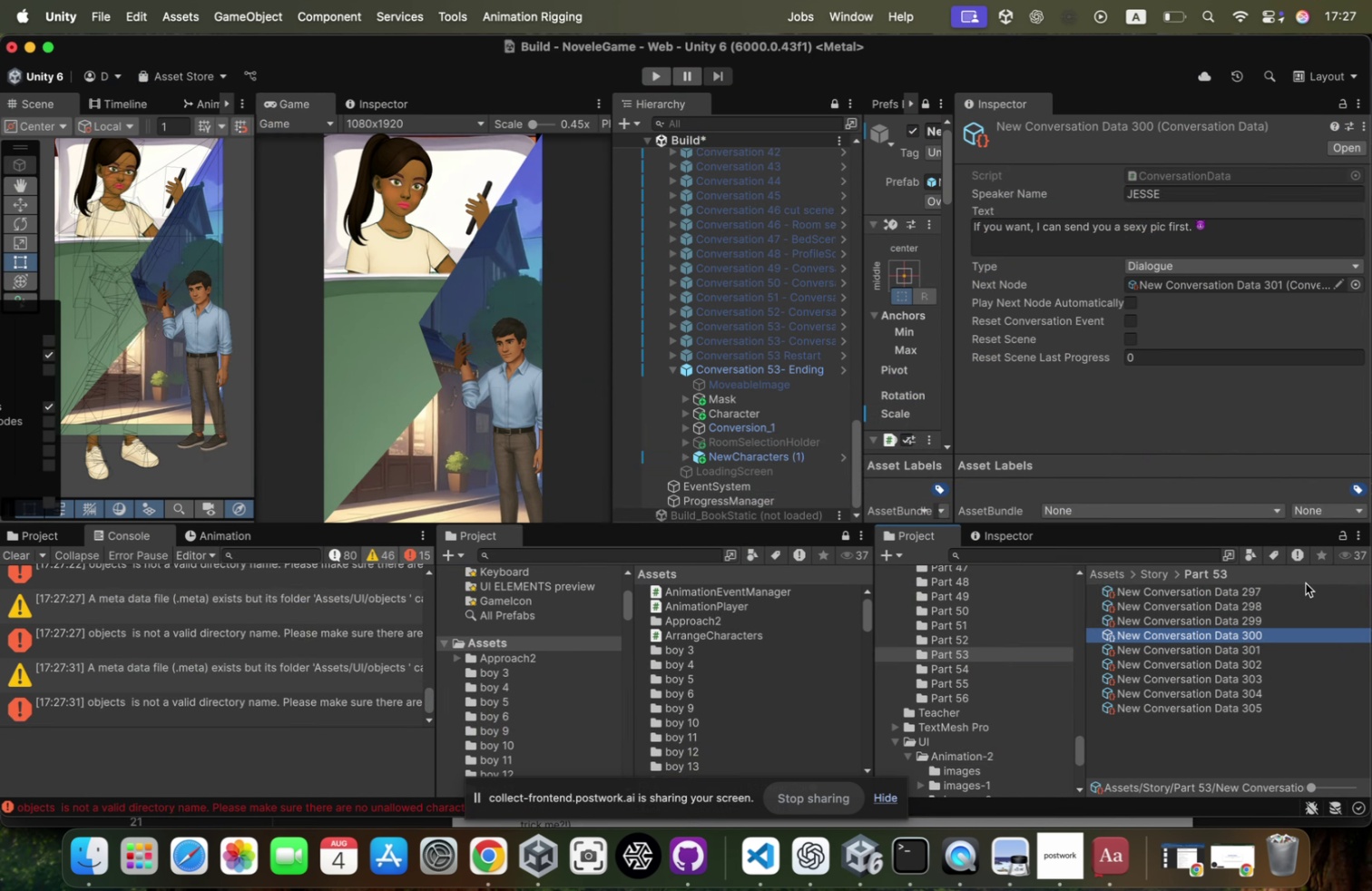 
scroll: coordinate [962, 620], scroll_direction: down, amount: 46.0
 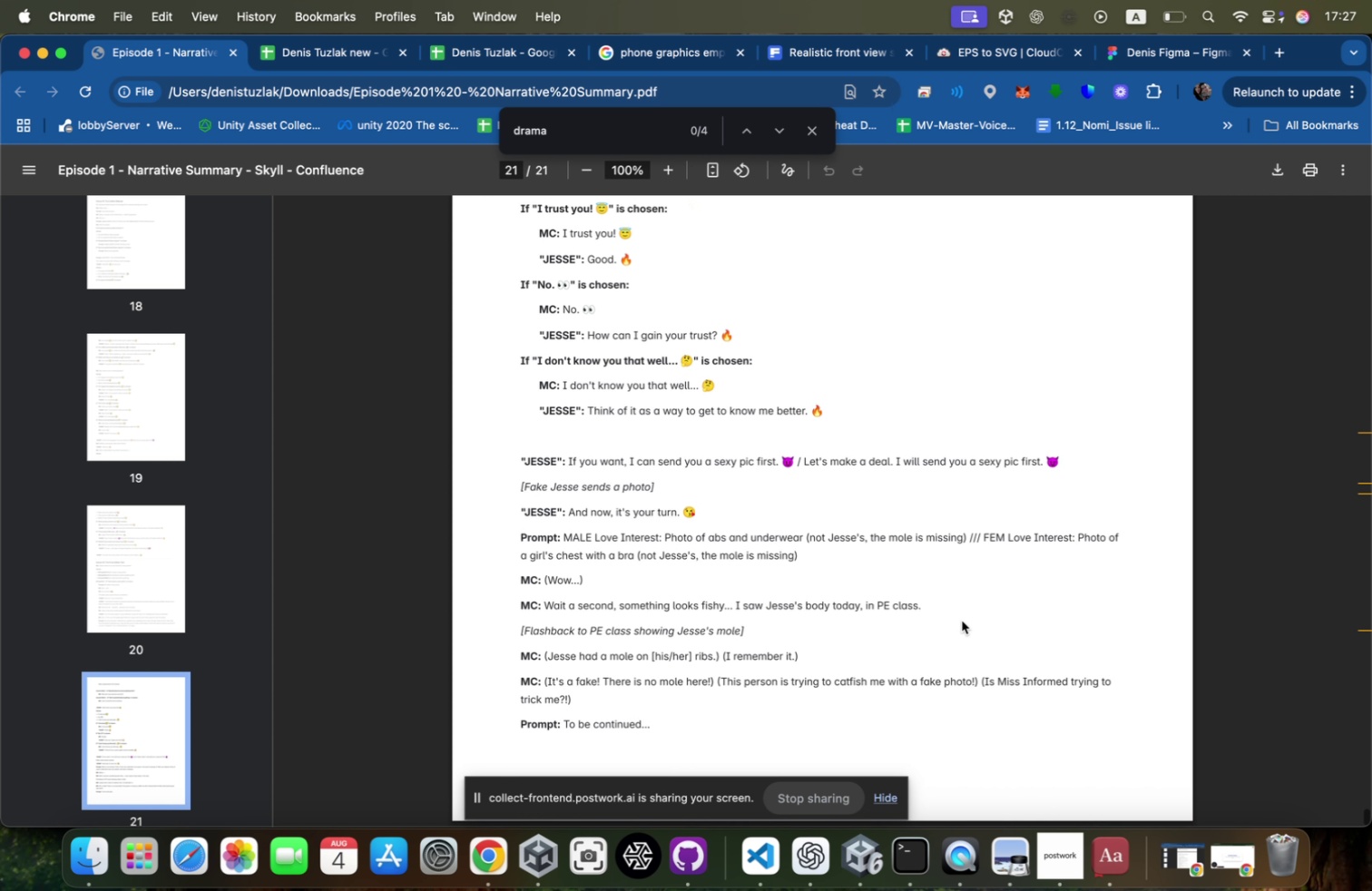 
scroll: coordinate [962, 620], scroll_direction: up, amount: 17.0
 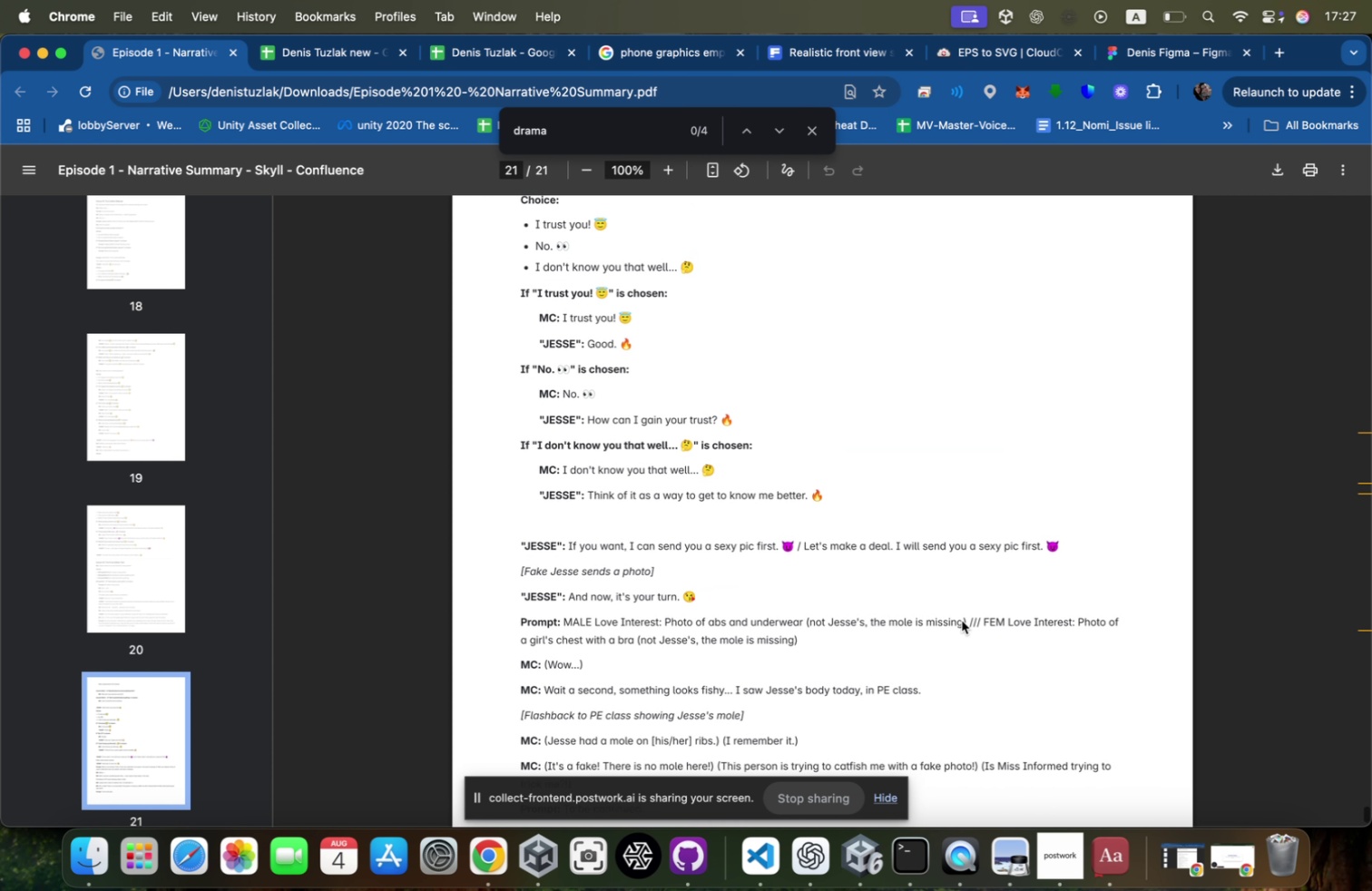 
hold_key(key=CommandLeft, duration=0.37)
 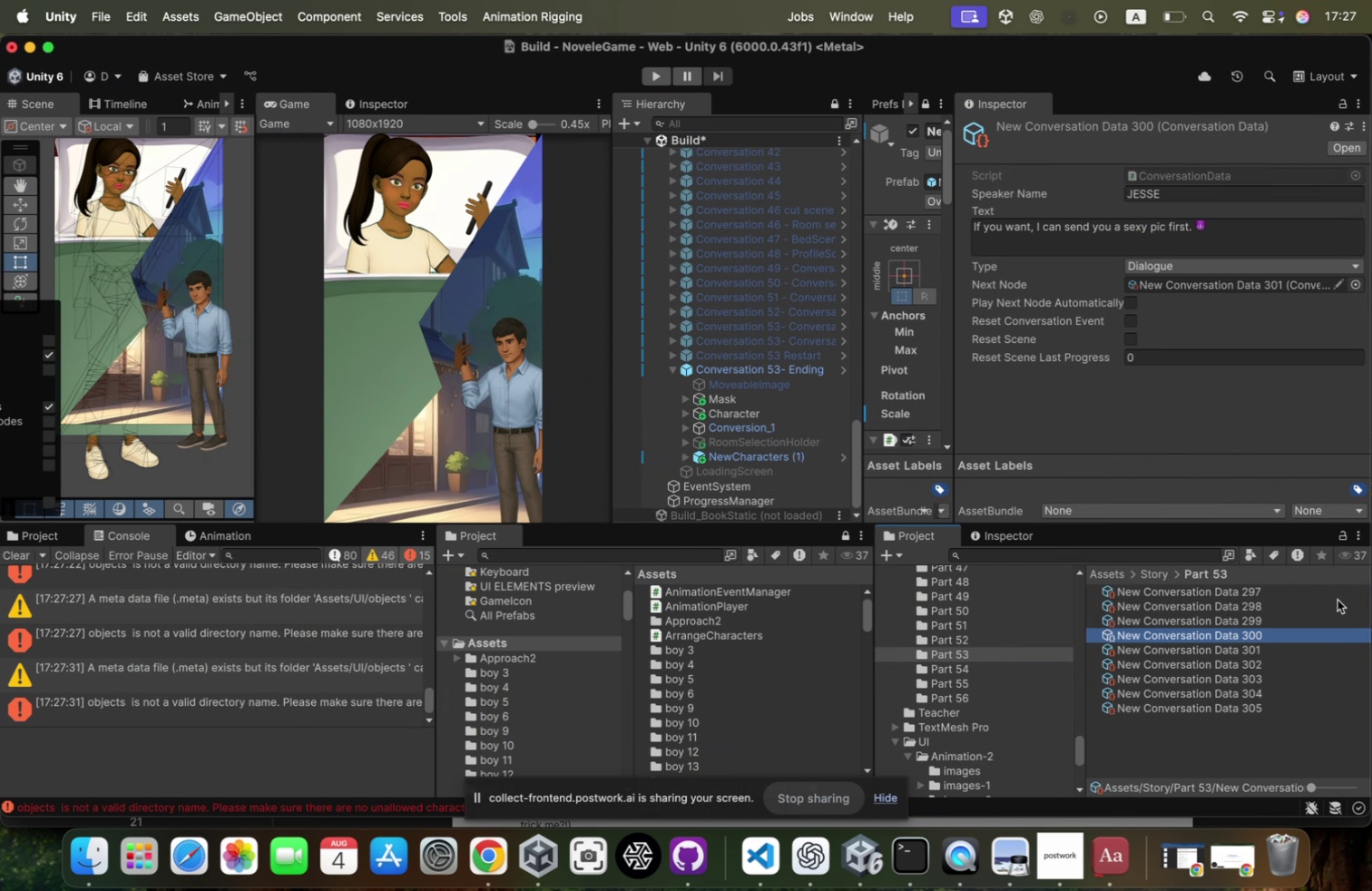 
hold_key(key=Tab, duration=0.4)
 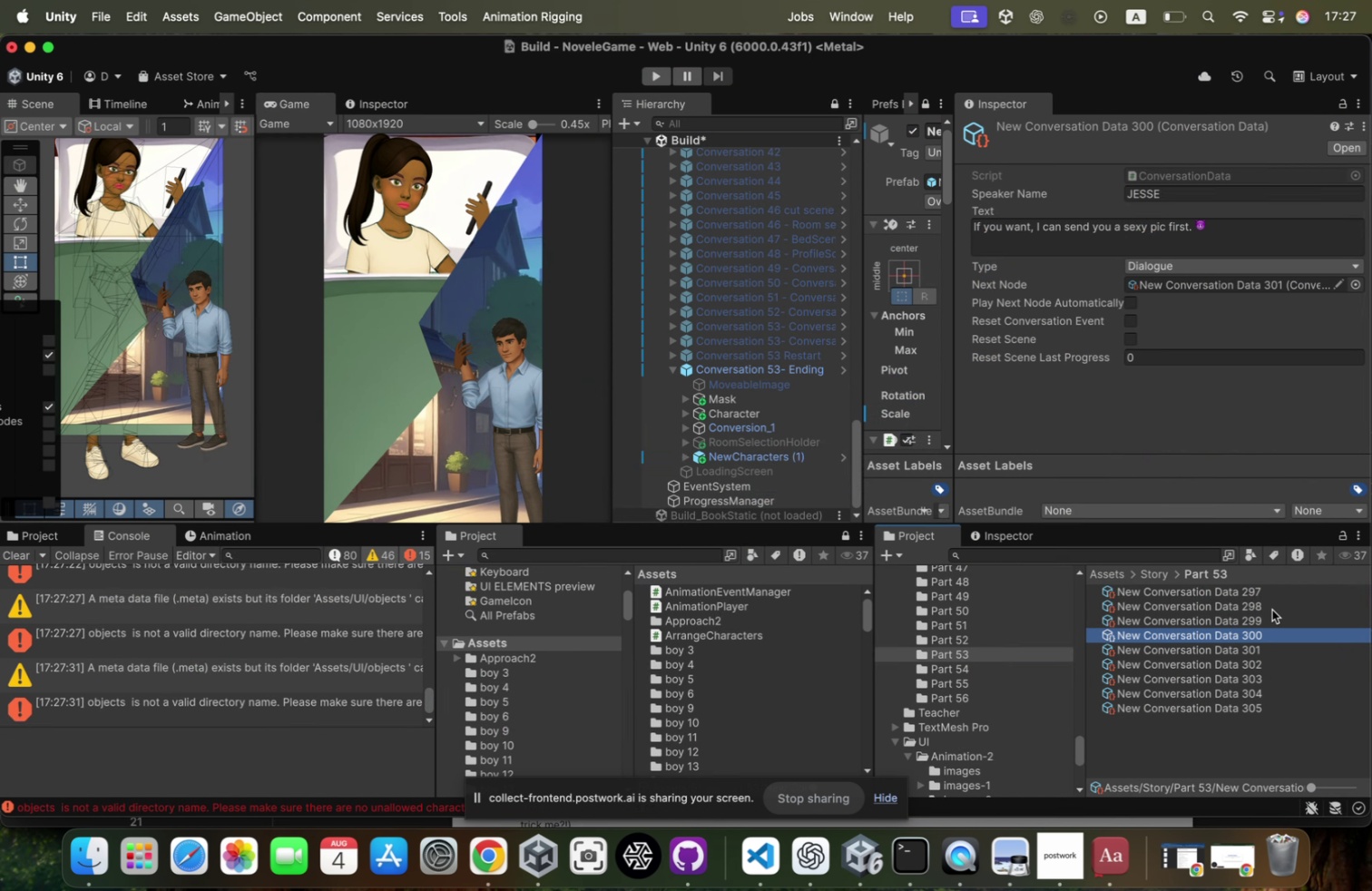 
left_click([1262, 620])
 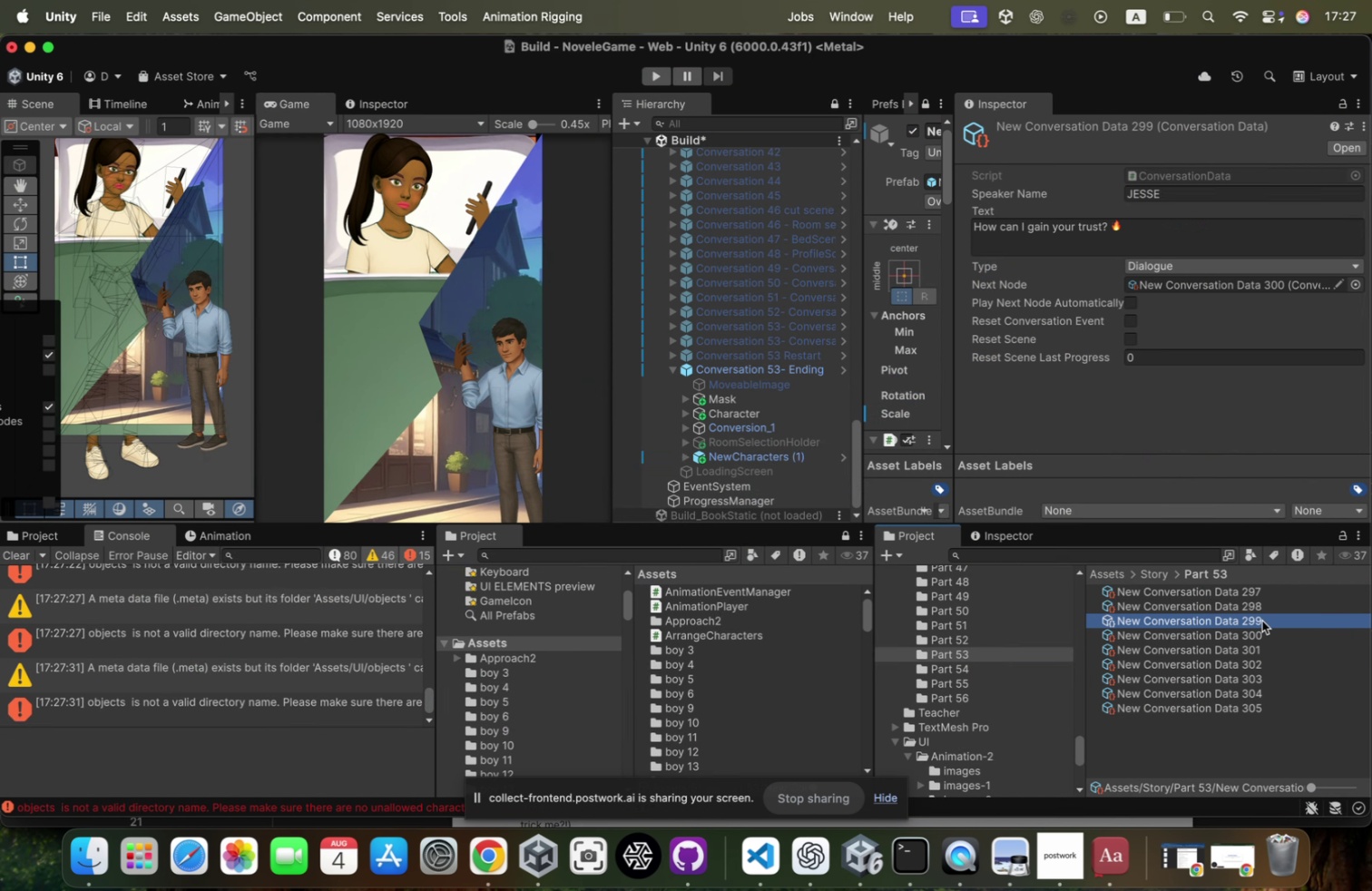 
key(Meta+CommandLeft)
 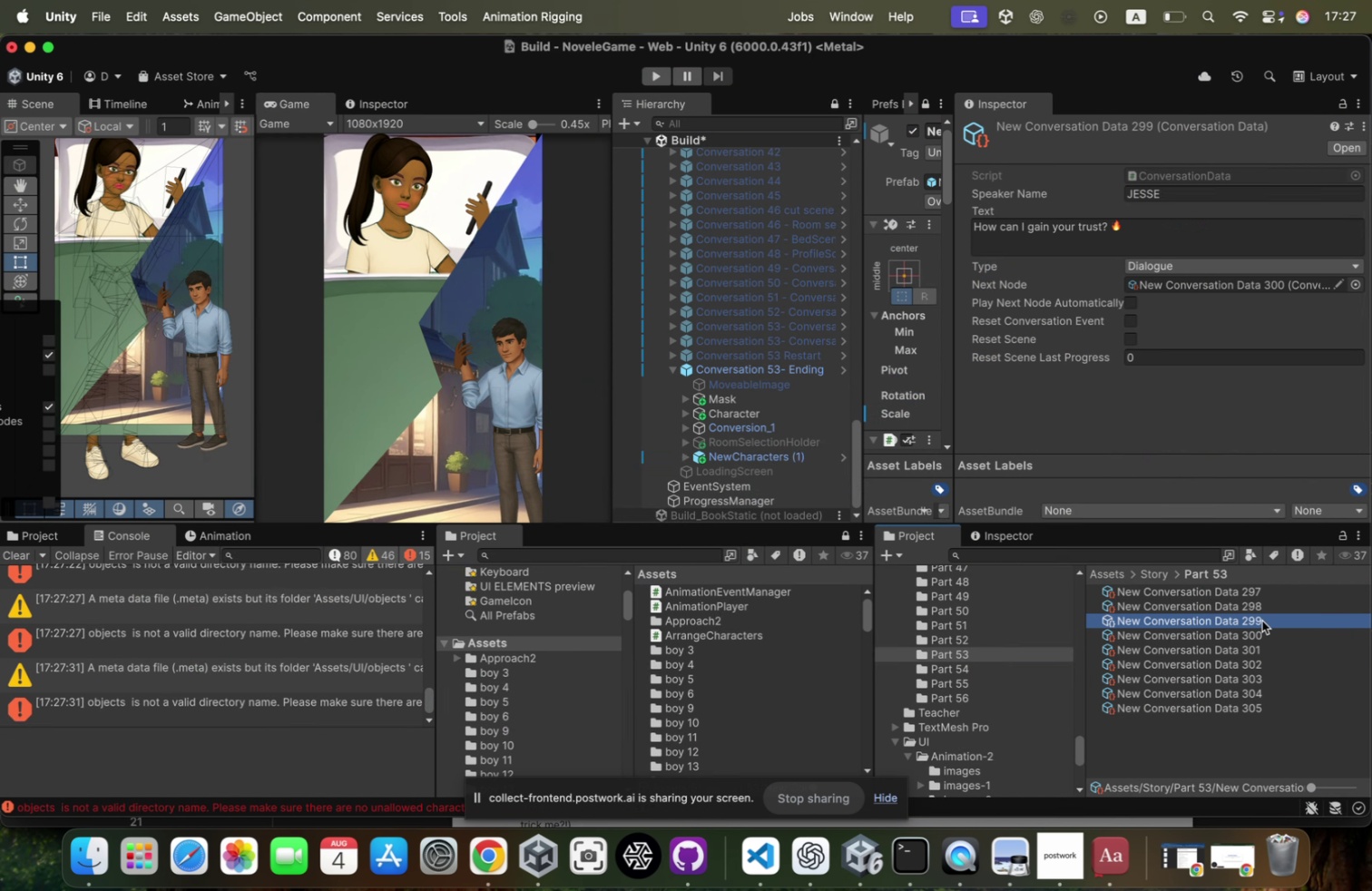 
key(Meta+Tab)
 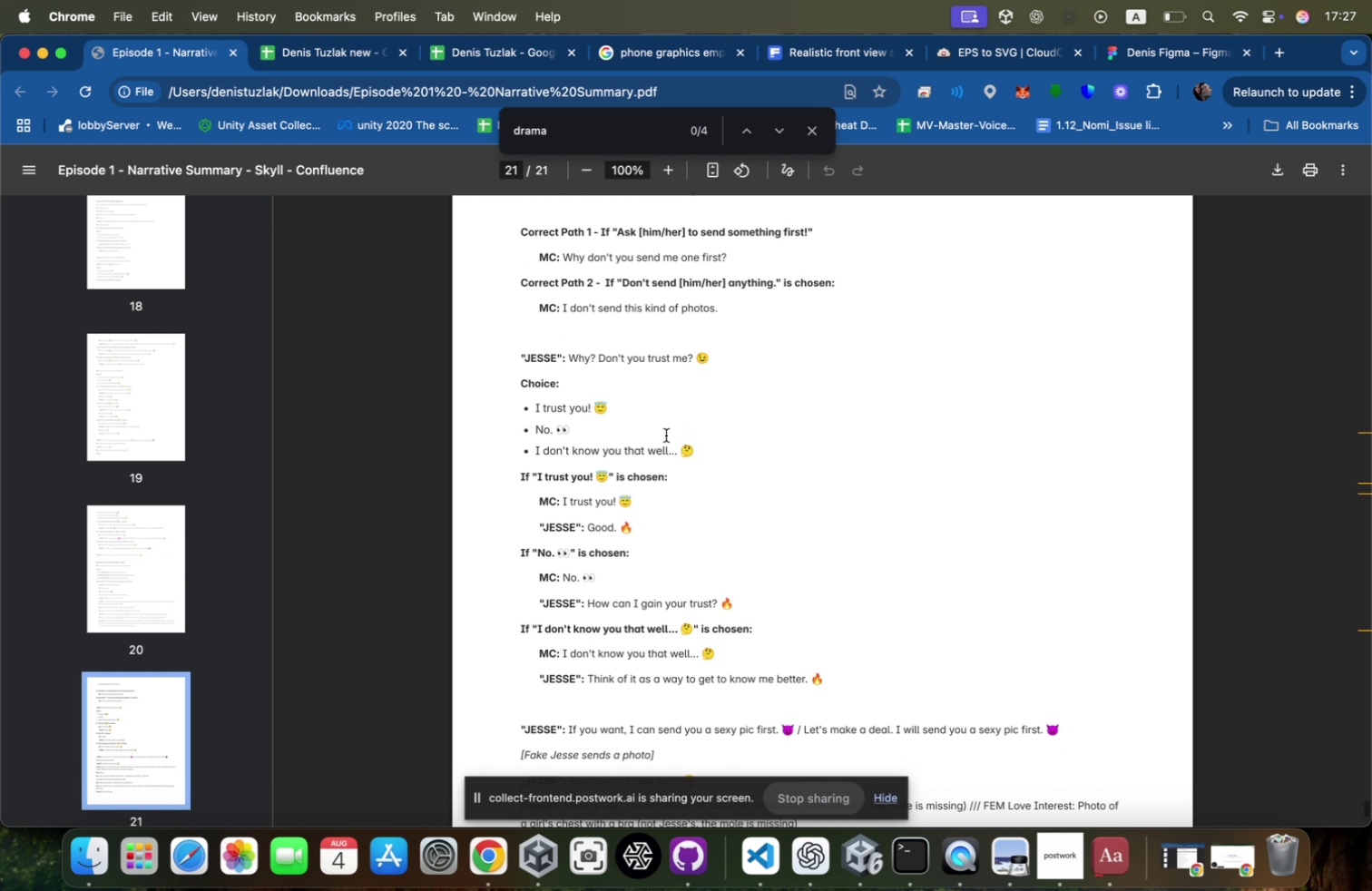 
wait(13.5)
 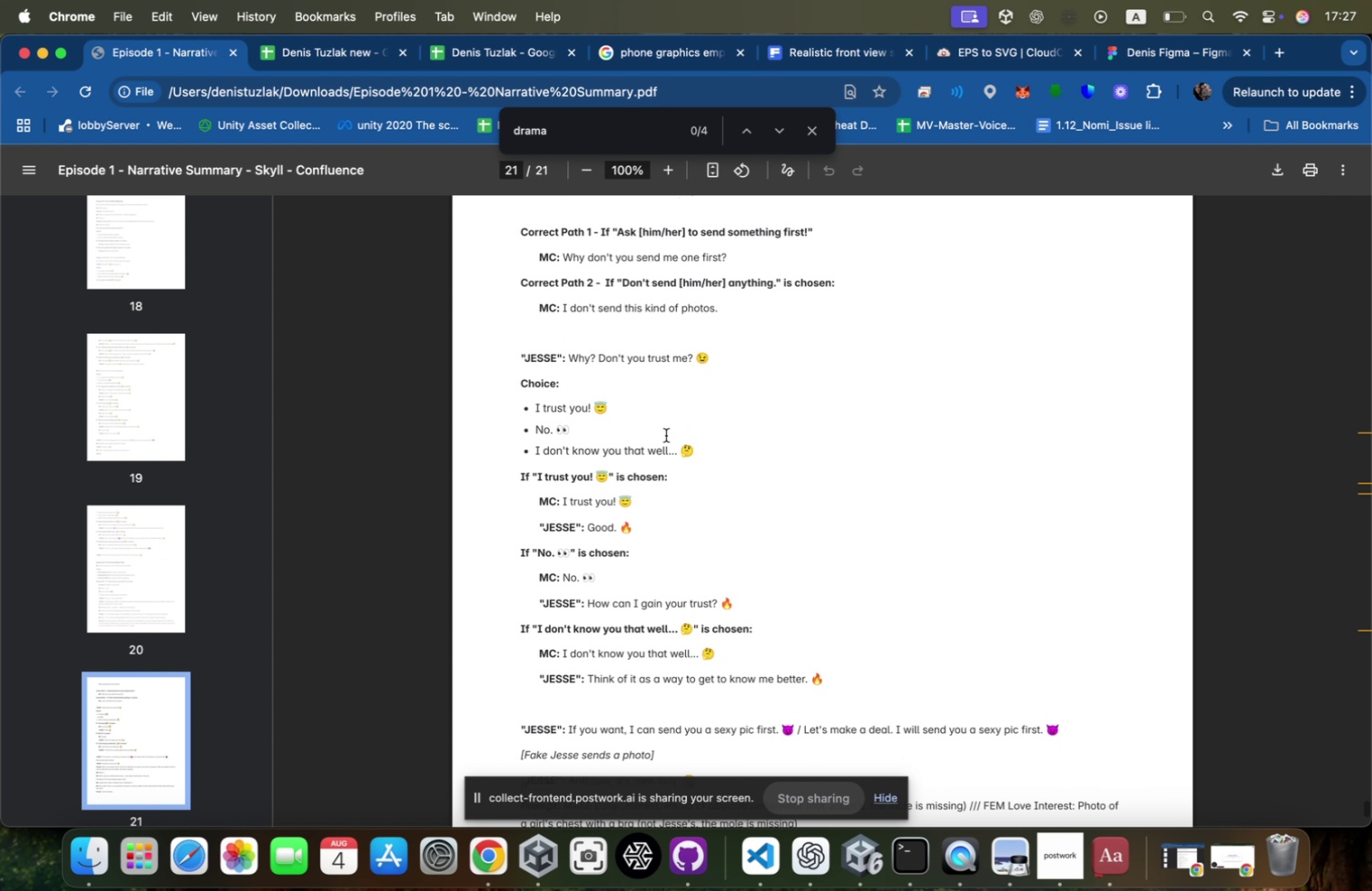 
scroll: coordinate [681, 484], scroll_direction: up, amount: 15.0
 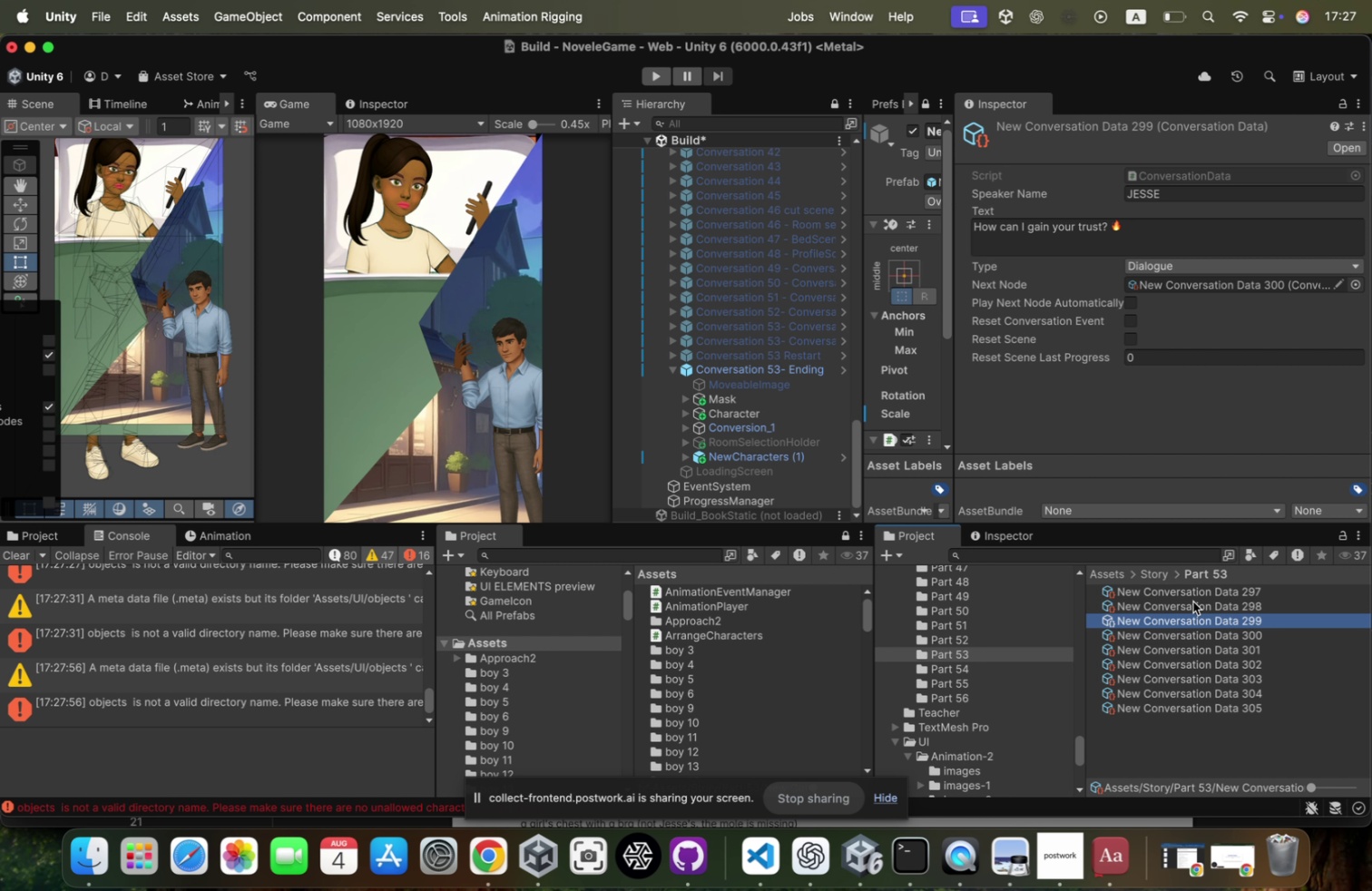 
scroll: coordinate [681, 484], scroll_direction: down, amount: 2.0
 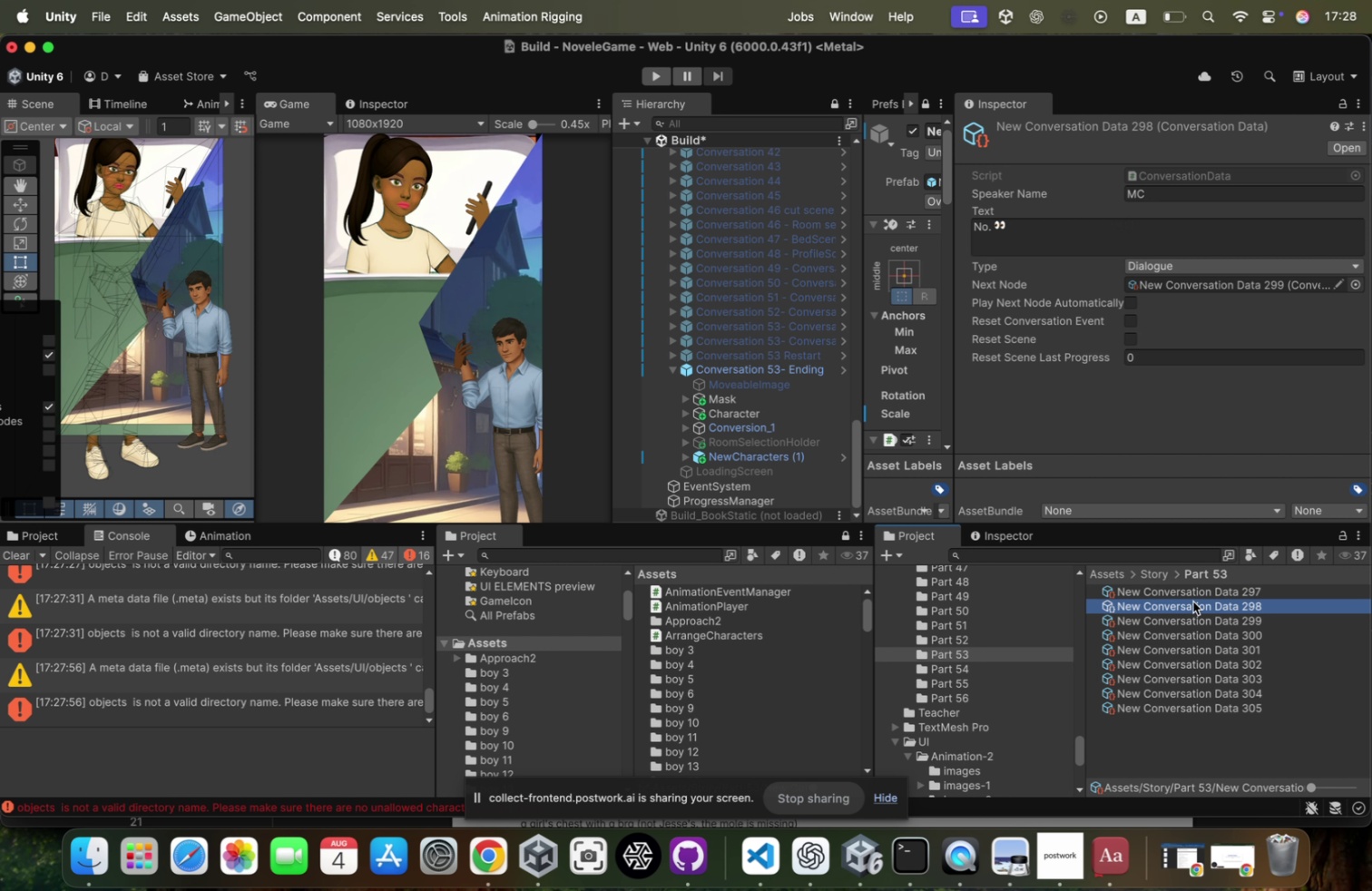 
scroll: coordinate [682, 484], scroll_direction: up, amount: 10.0
 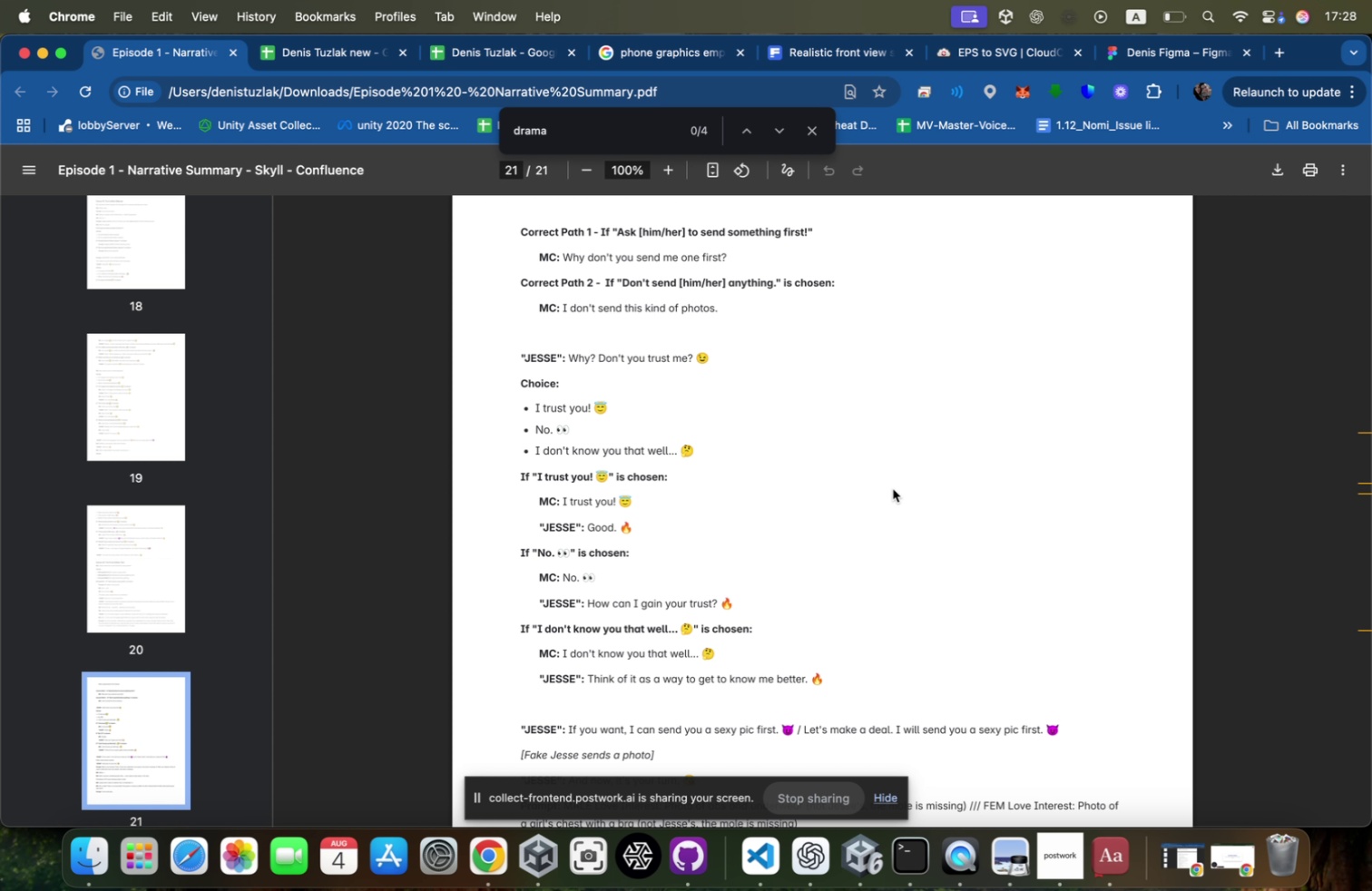 
hold_key(key=CommandLeft, duration=2.02)
 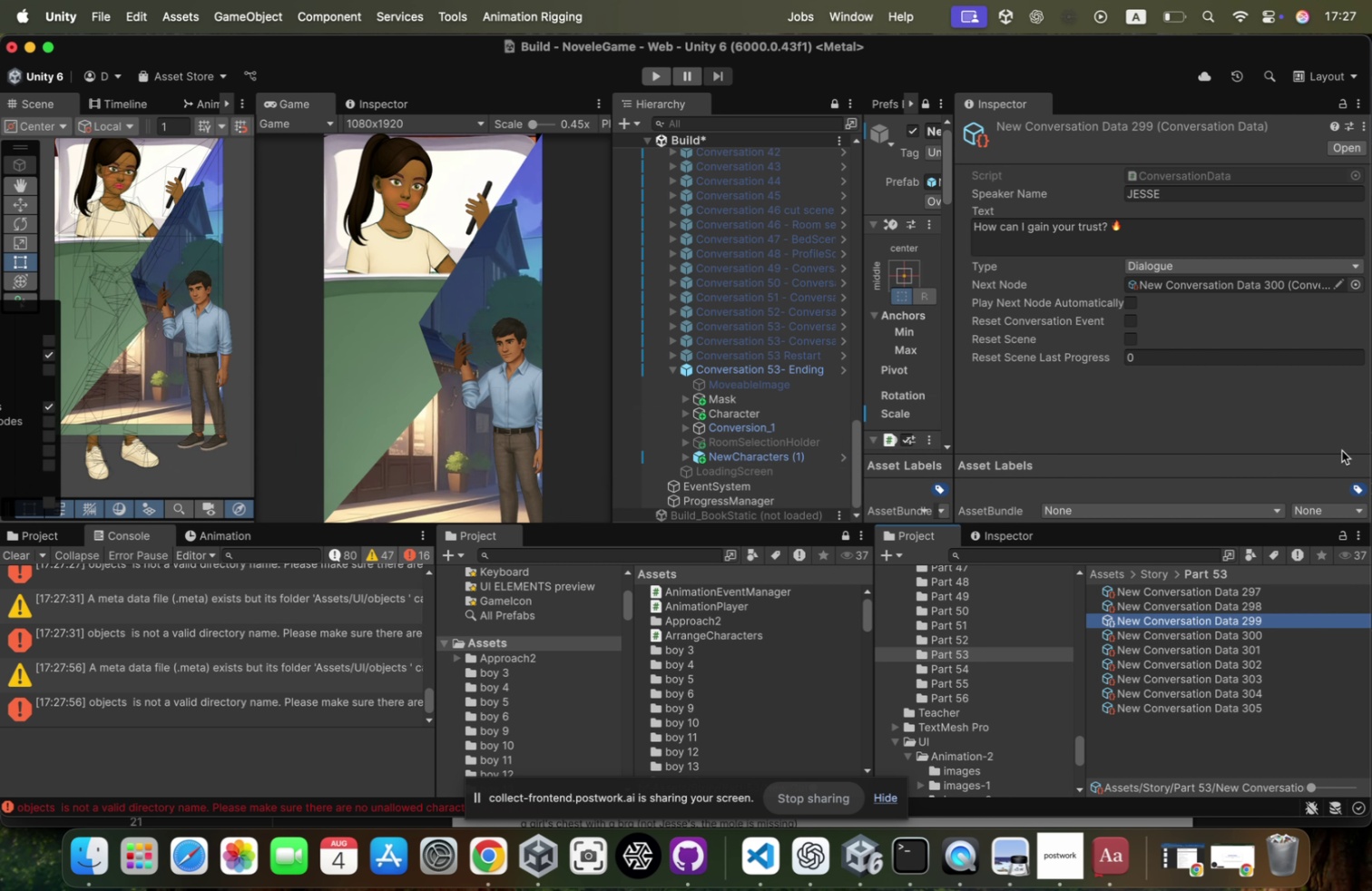 
hold_key(key=Tab, duration=0.43)
 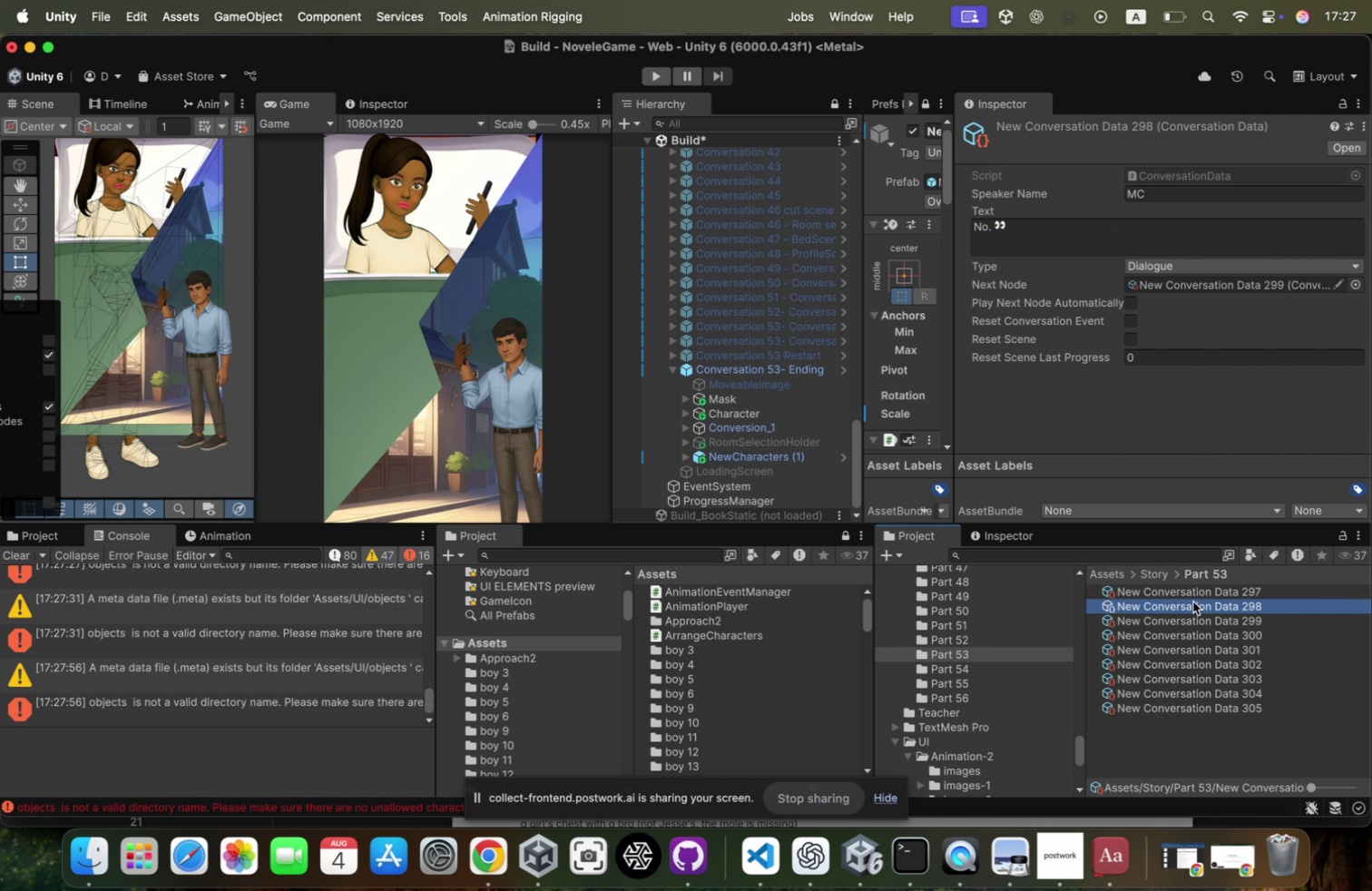 
key(ArrowDown)
 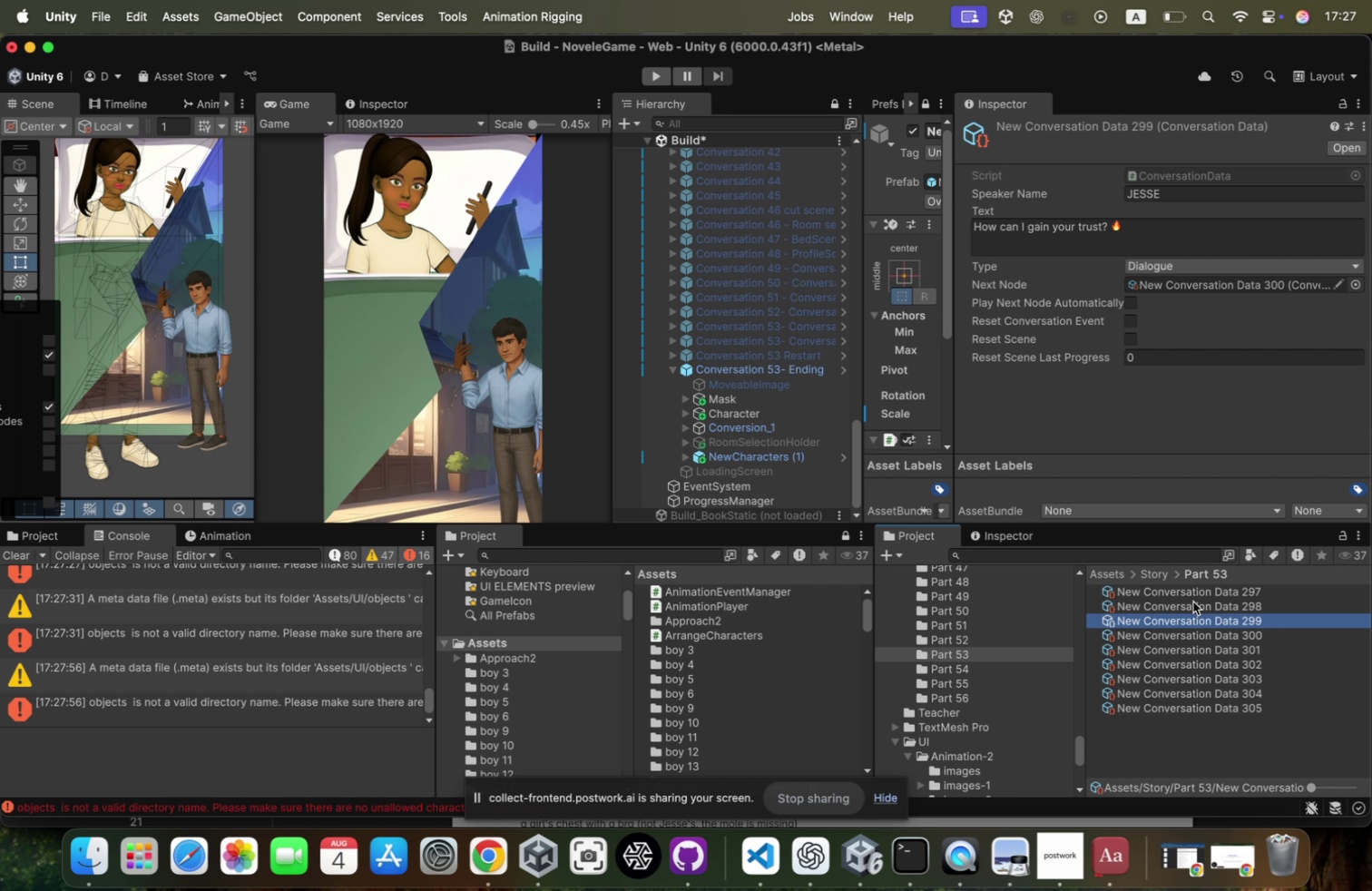 
key(ArrowUp)
 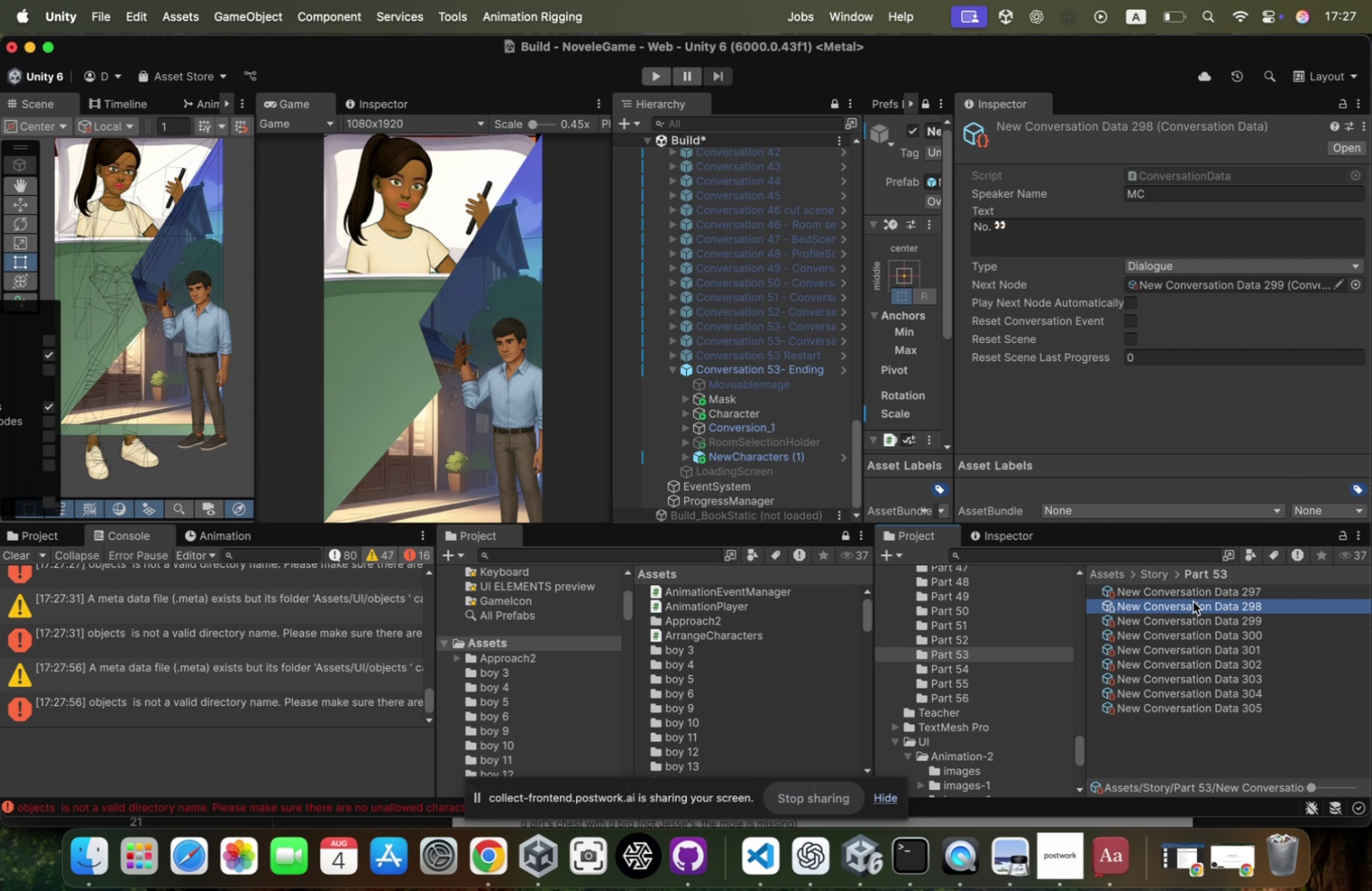 
key(ArrowDown)
 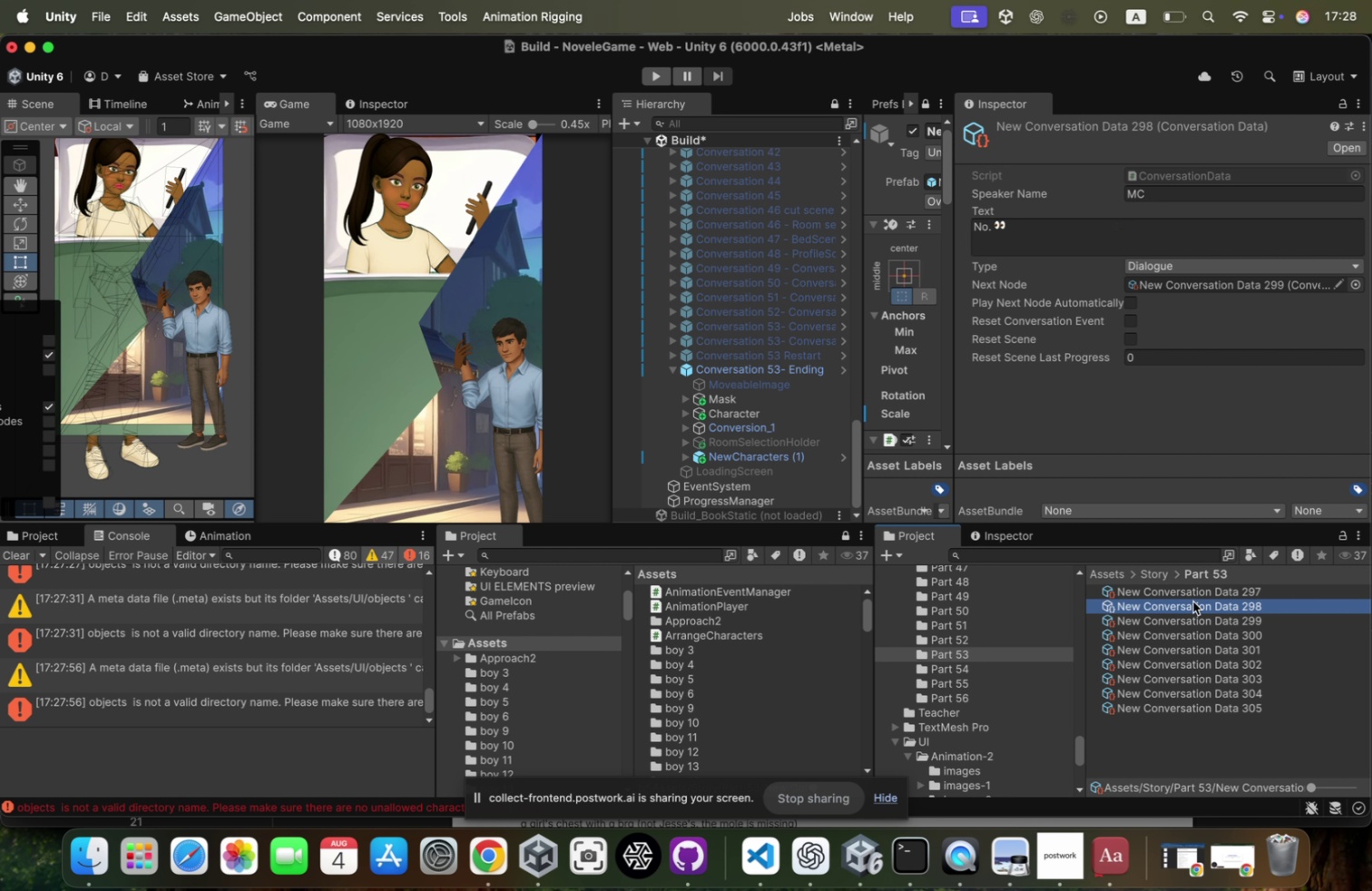 
key(ArrowDown)
 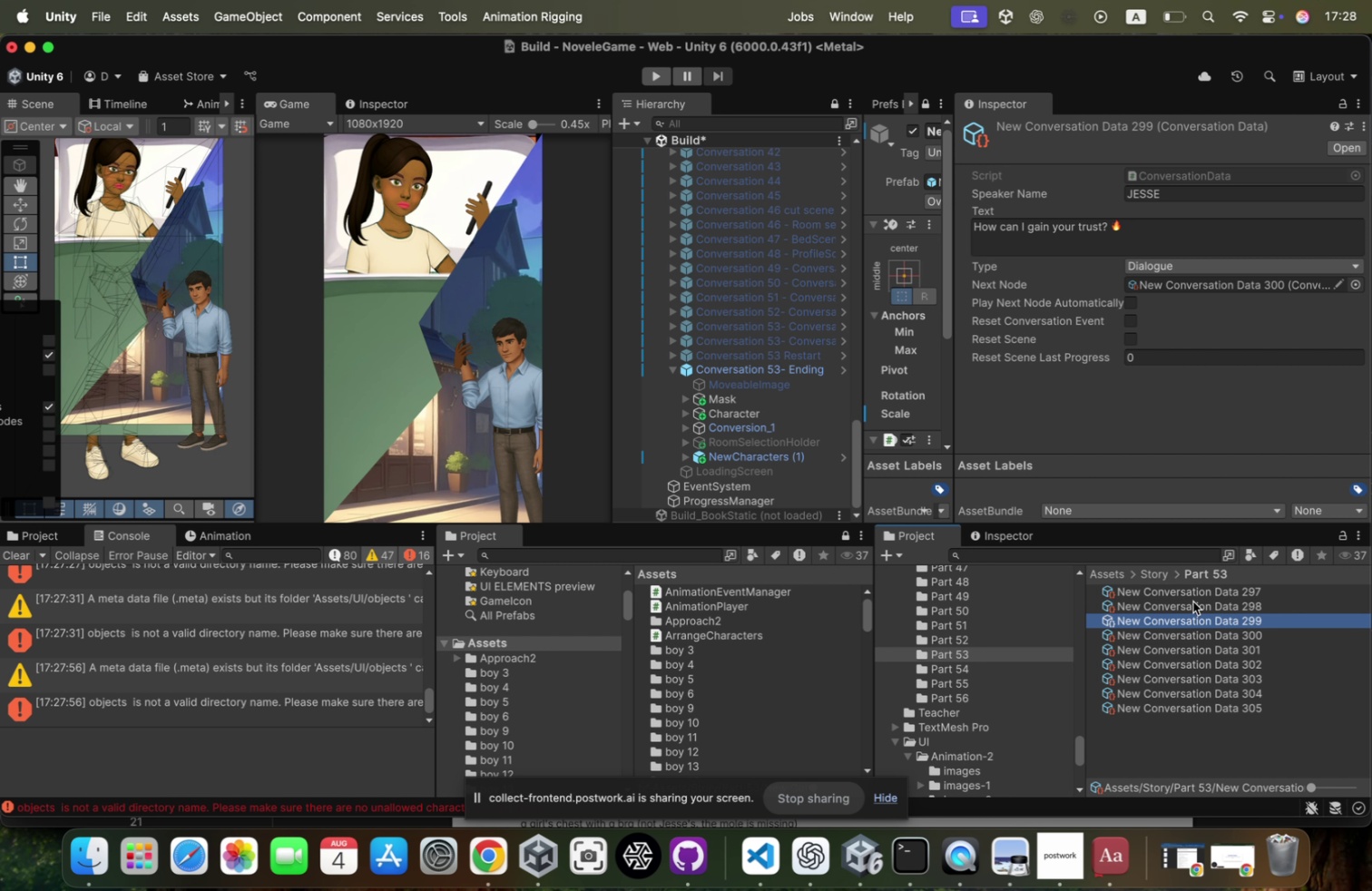 
key(ArrowUp)
 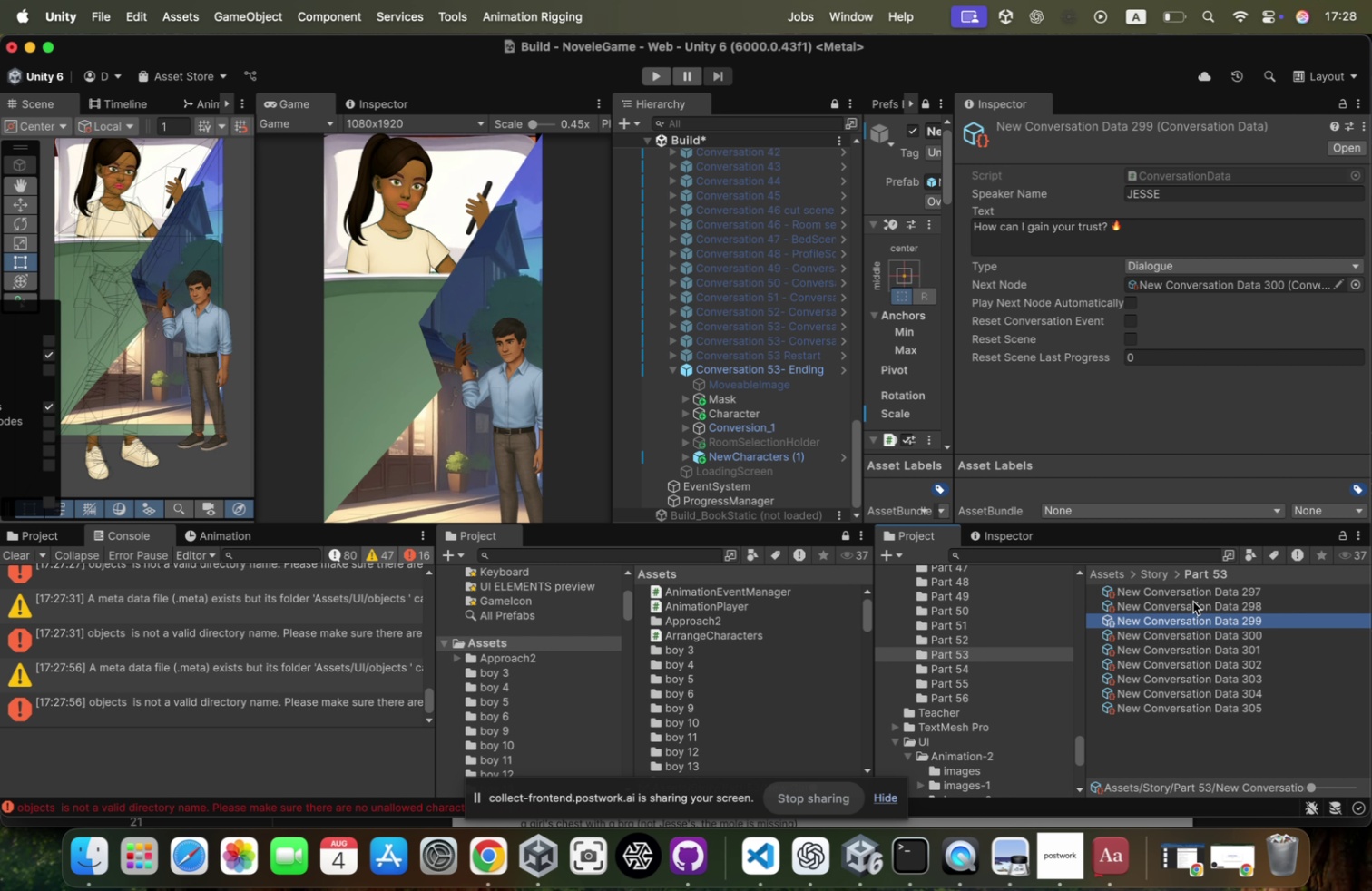 
key(ArrowUp)
 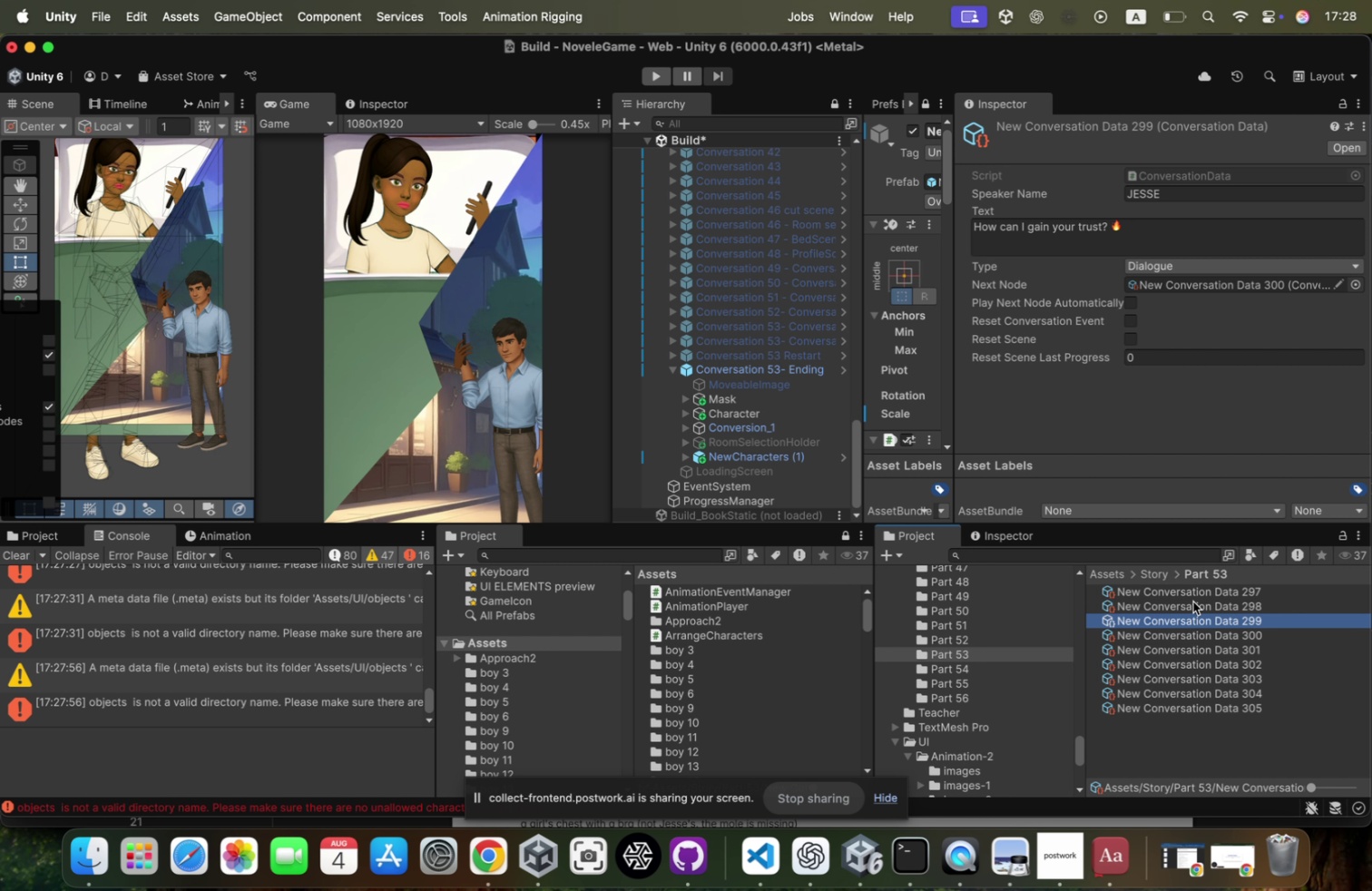 
key(ArrowUp)
 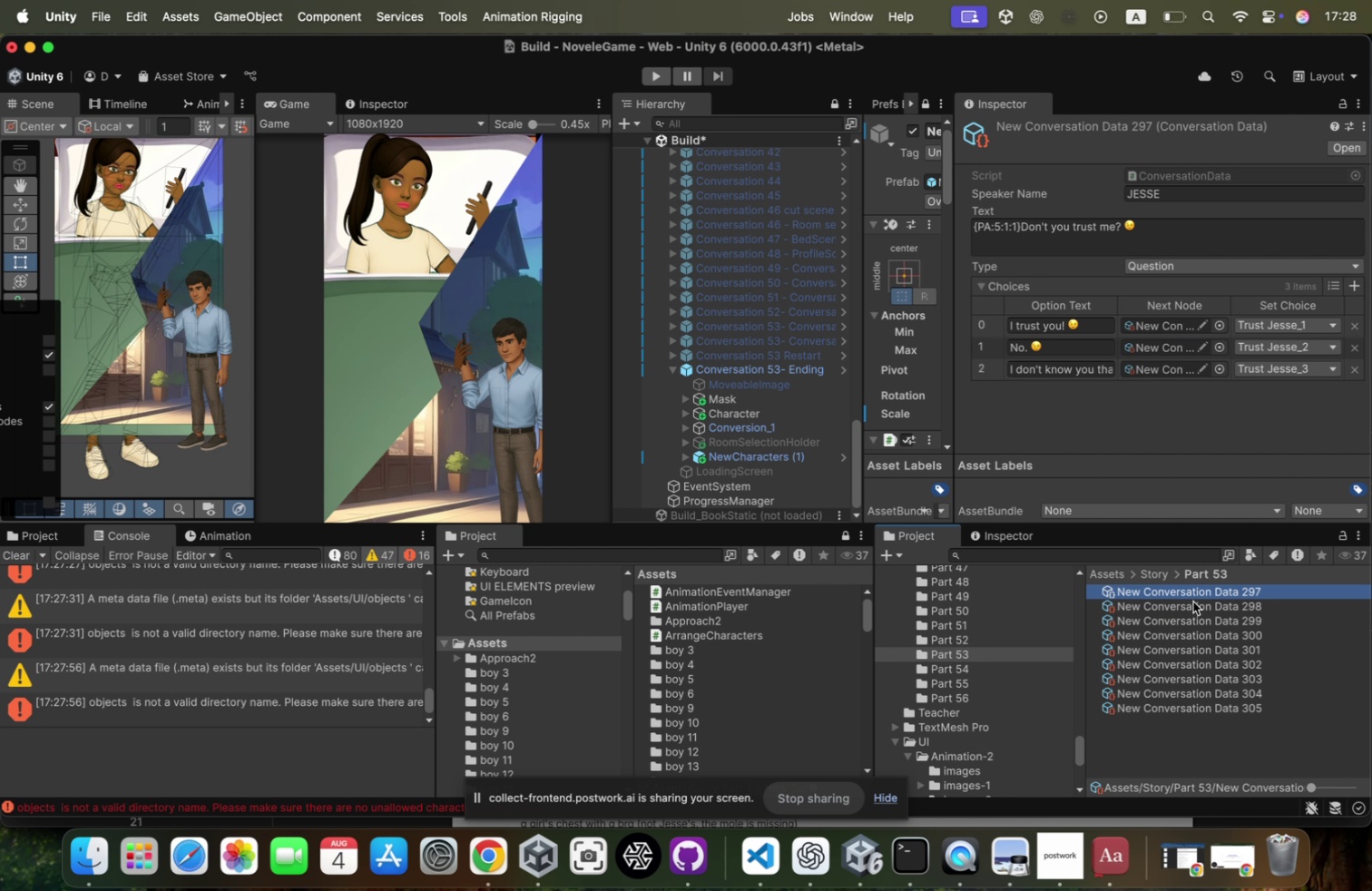 
key(ArrowDown)
 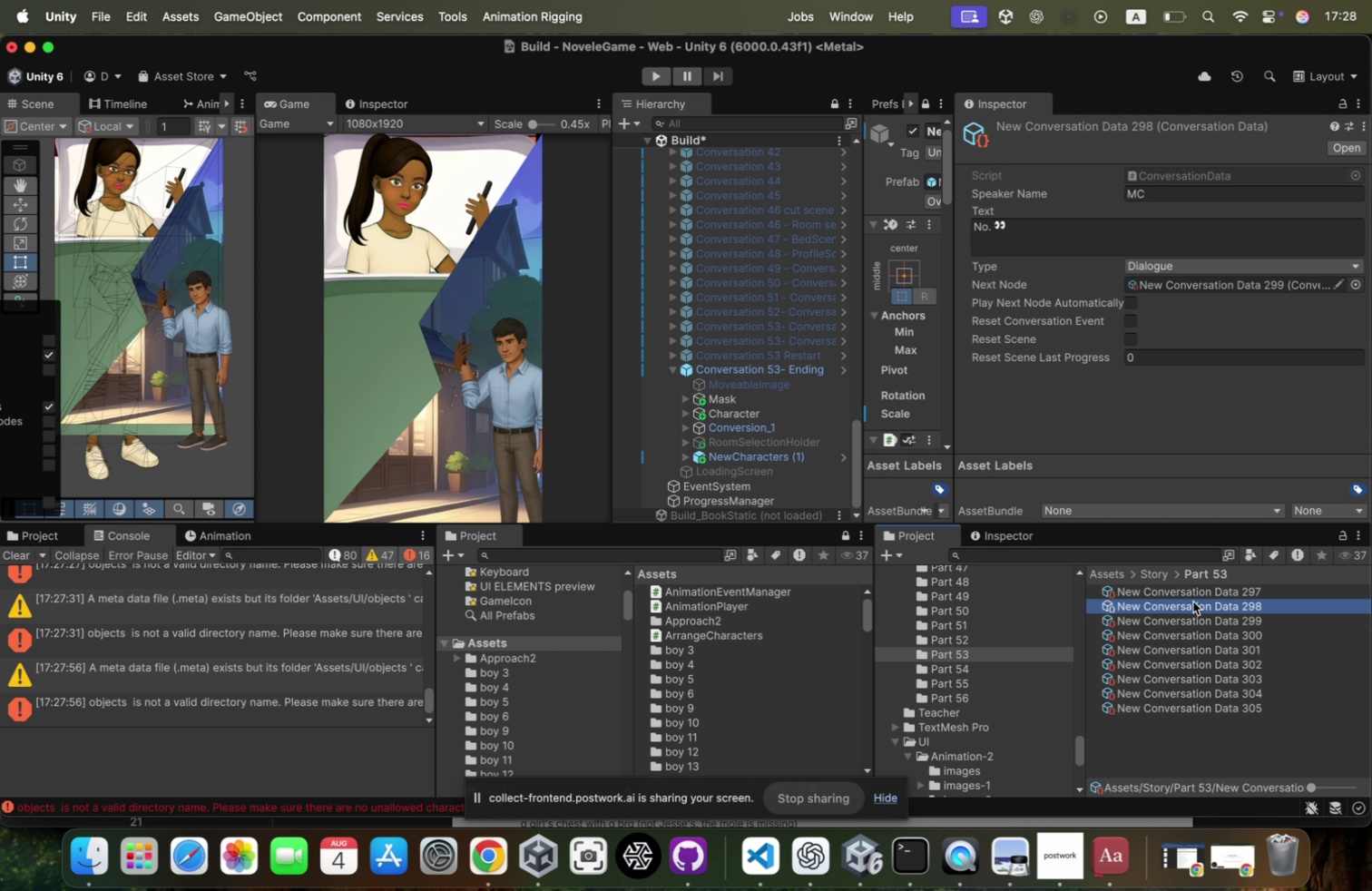 
key(ArrowDown)
 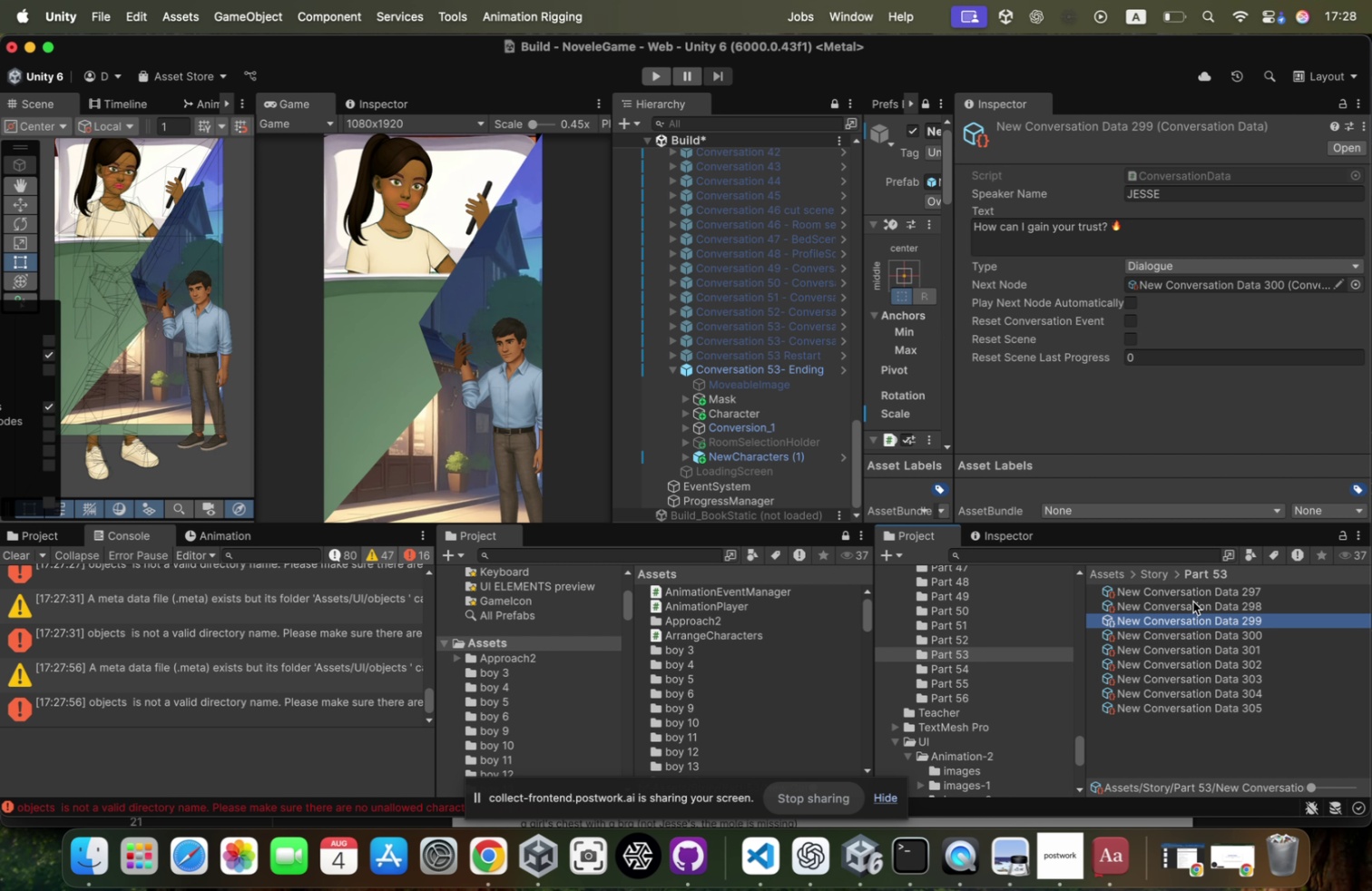 
key(Meta+CommandLeft)
 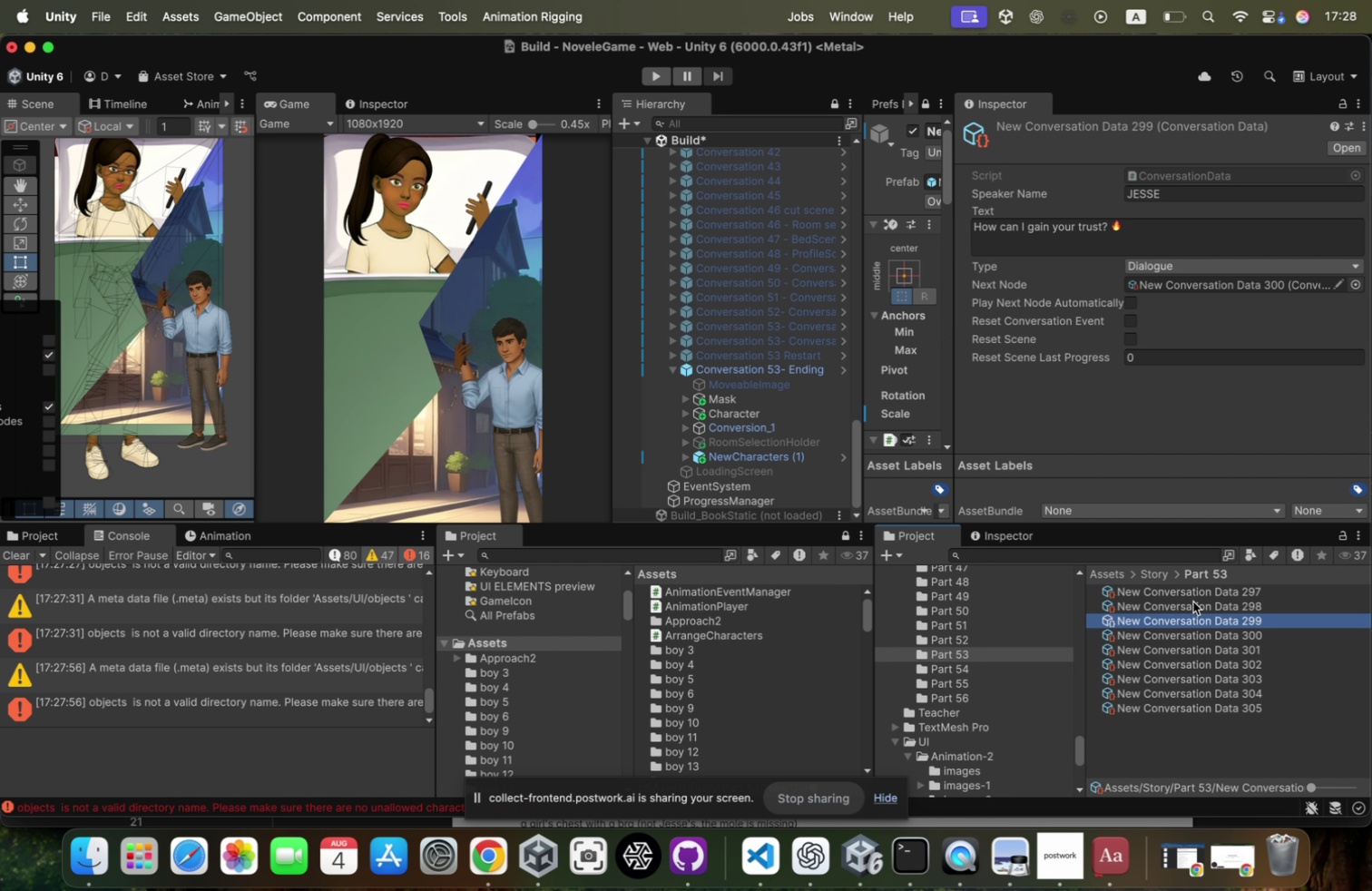 
key(Meta+Tab)
 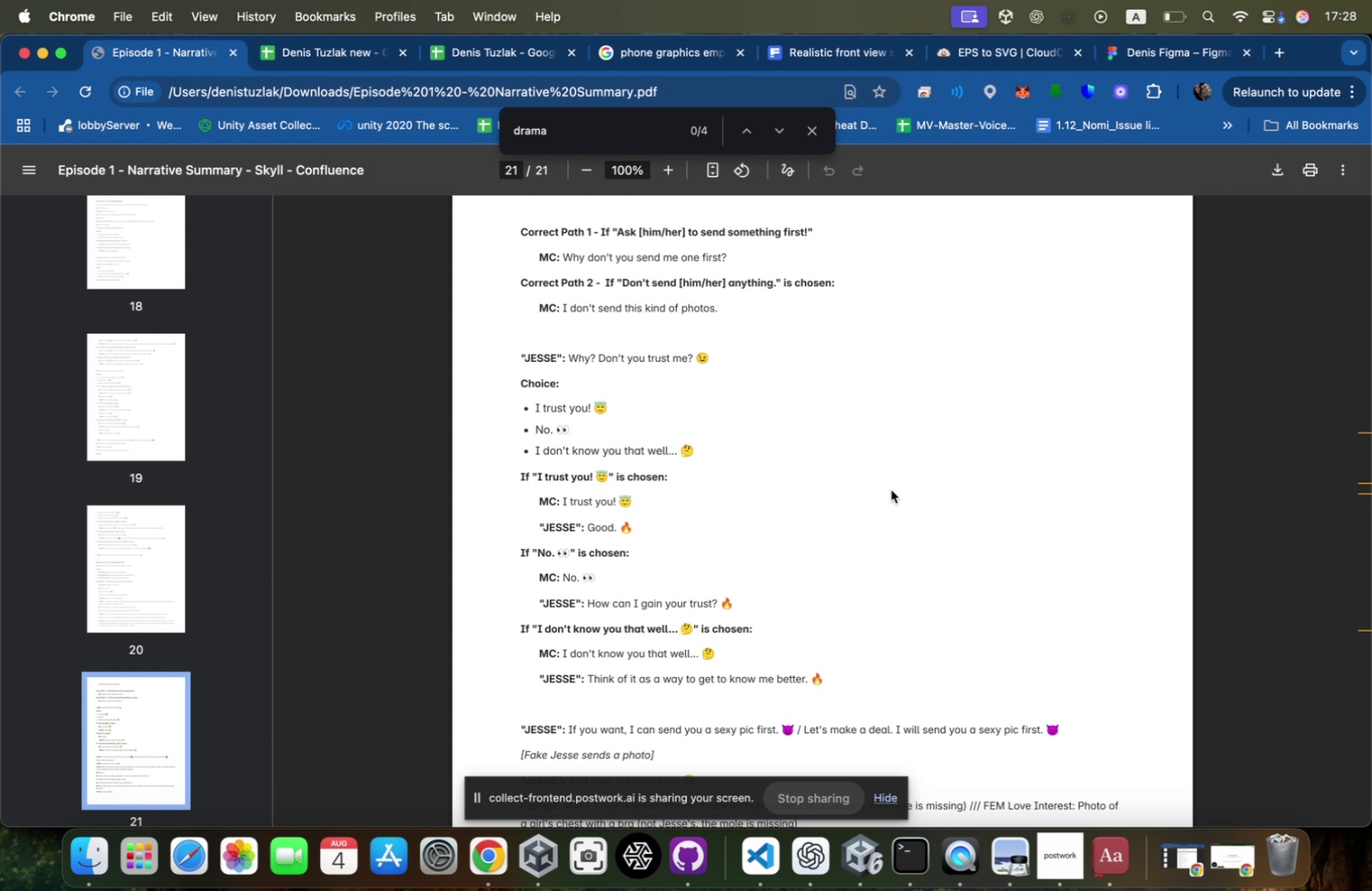 
key(Meta+CommandLeft)
 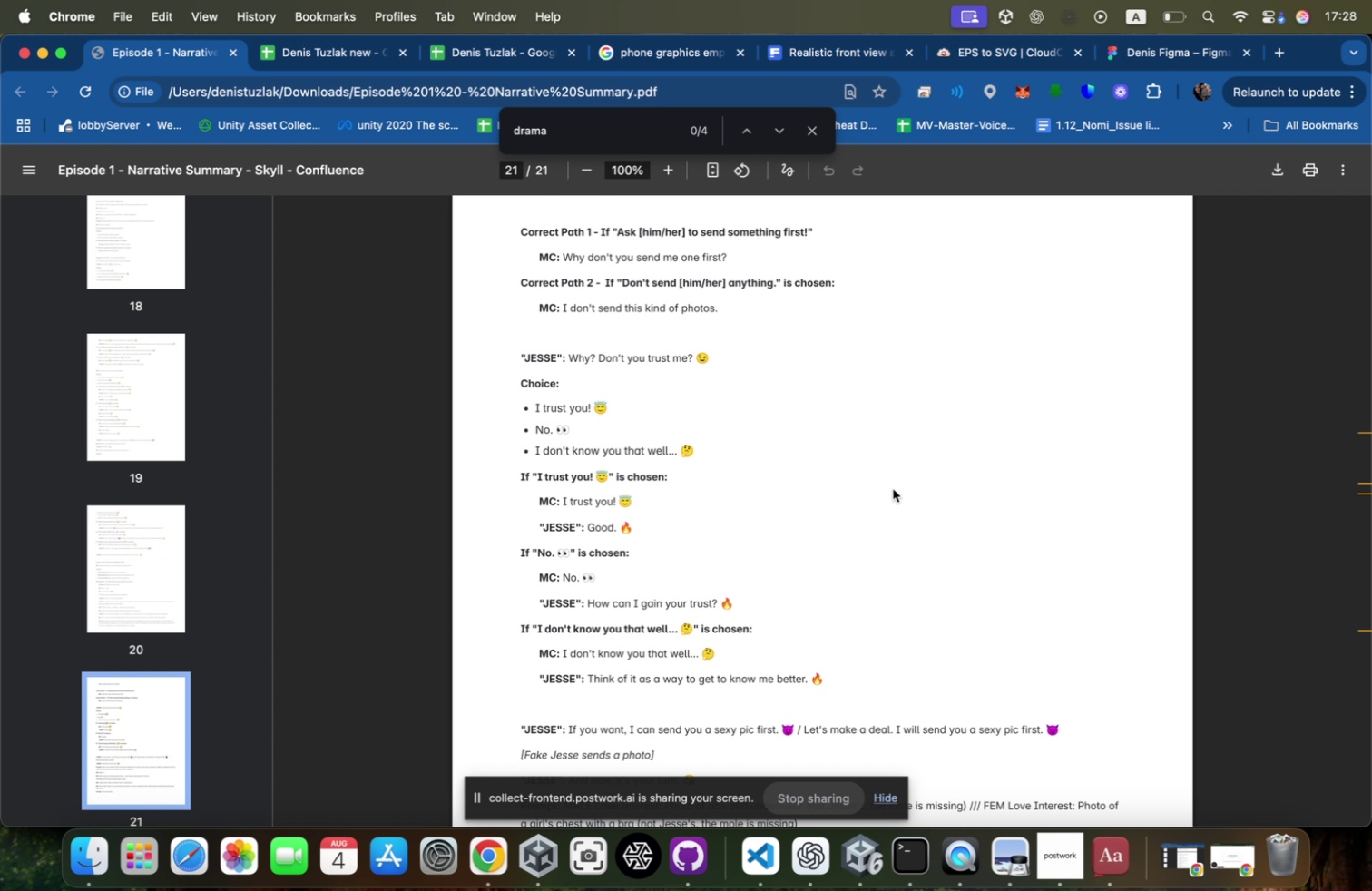 
hold_key(key=Tab, duration=0.3)
 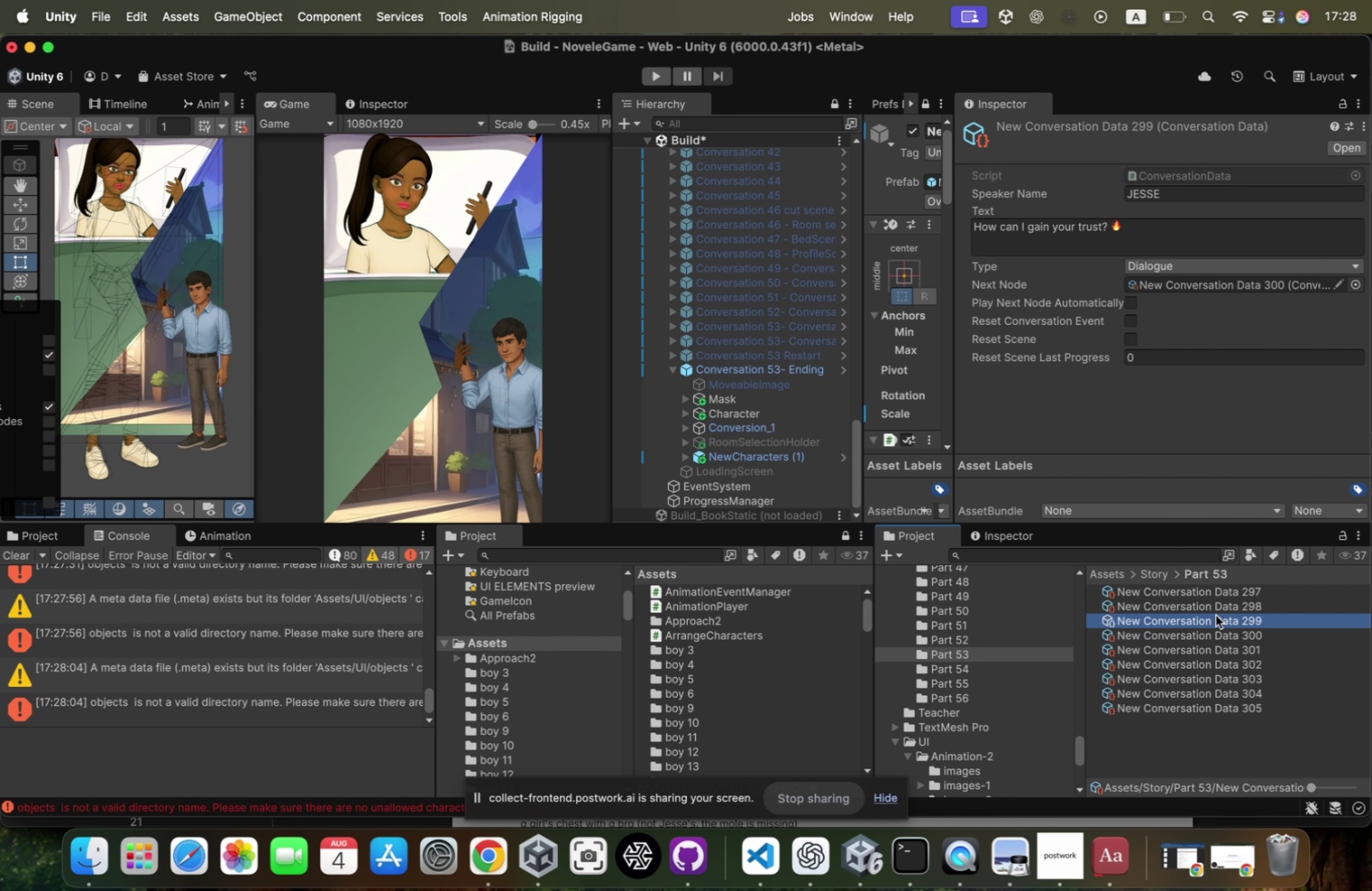 
left_click([1269, 611])
 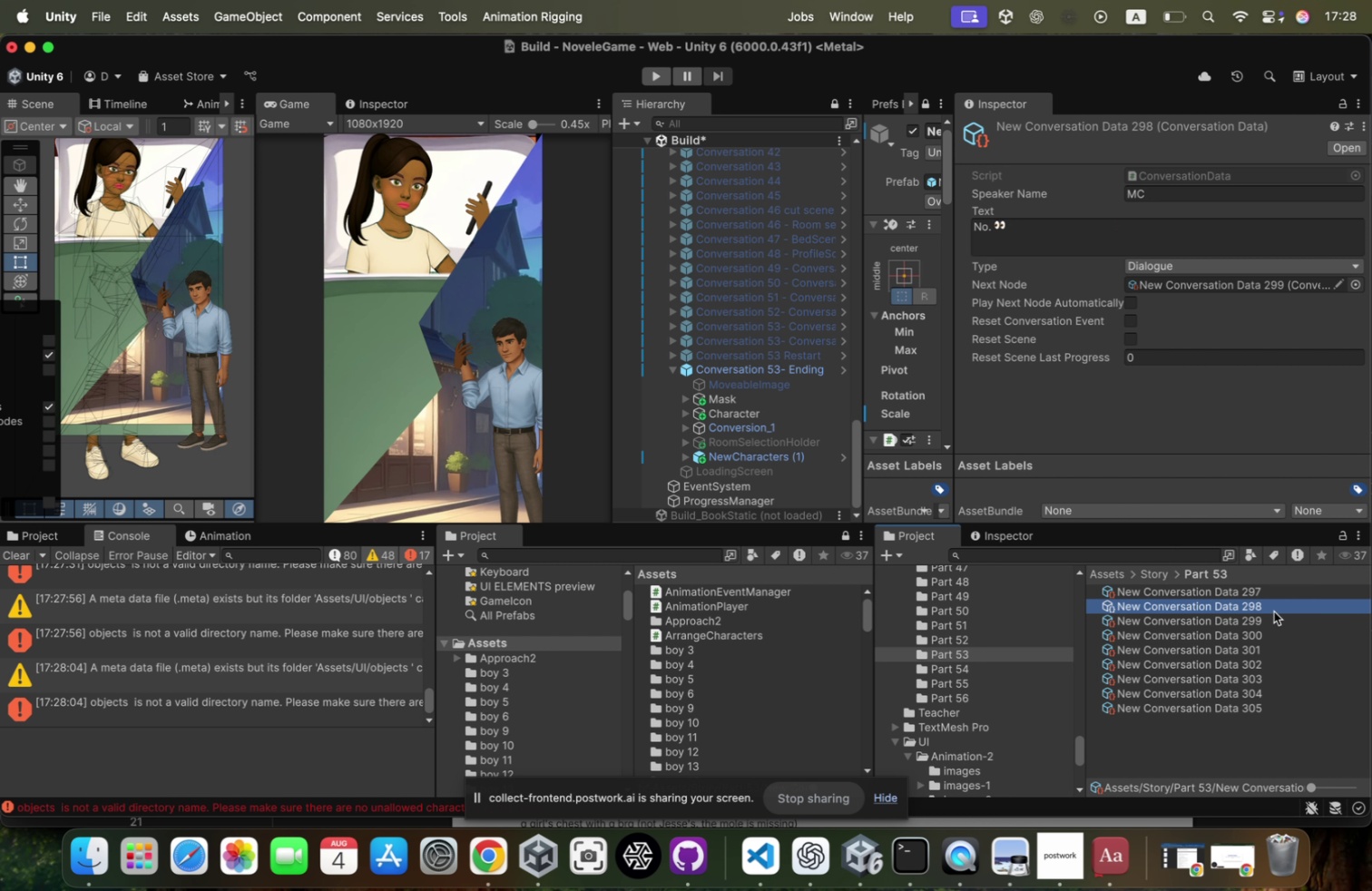 
left_click([1275, 611])
 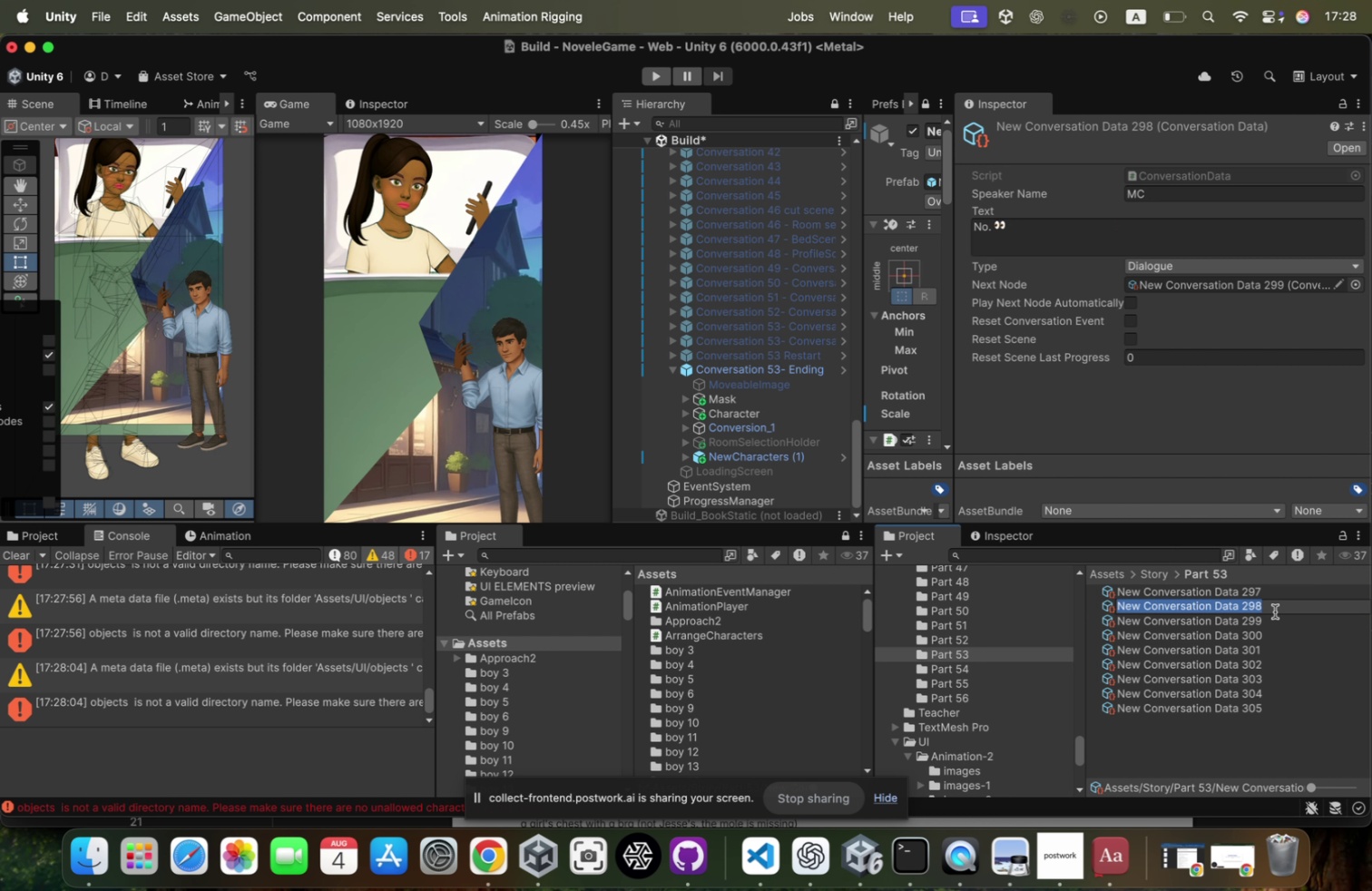 
key(ArrowRight)
 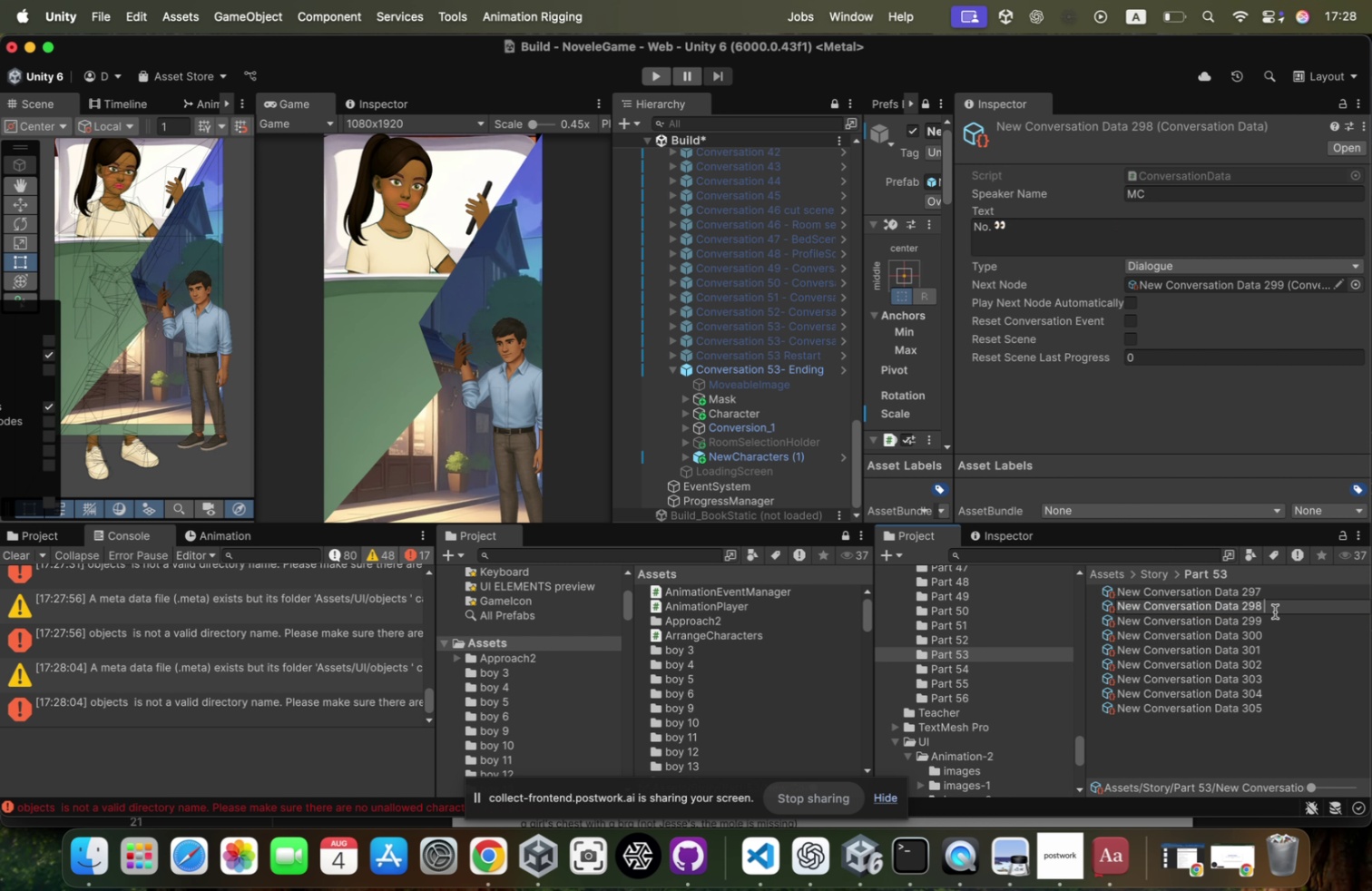 
key(Space)
 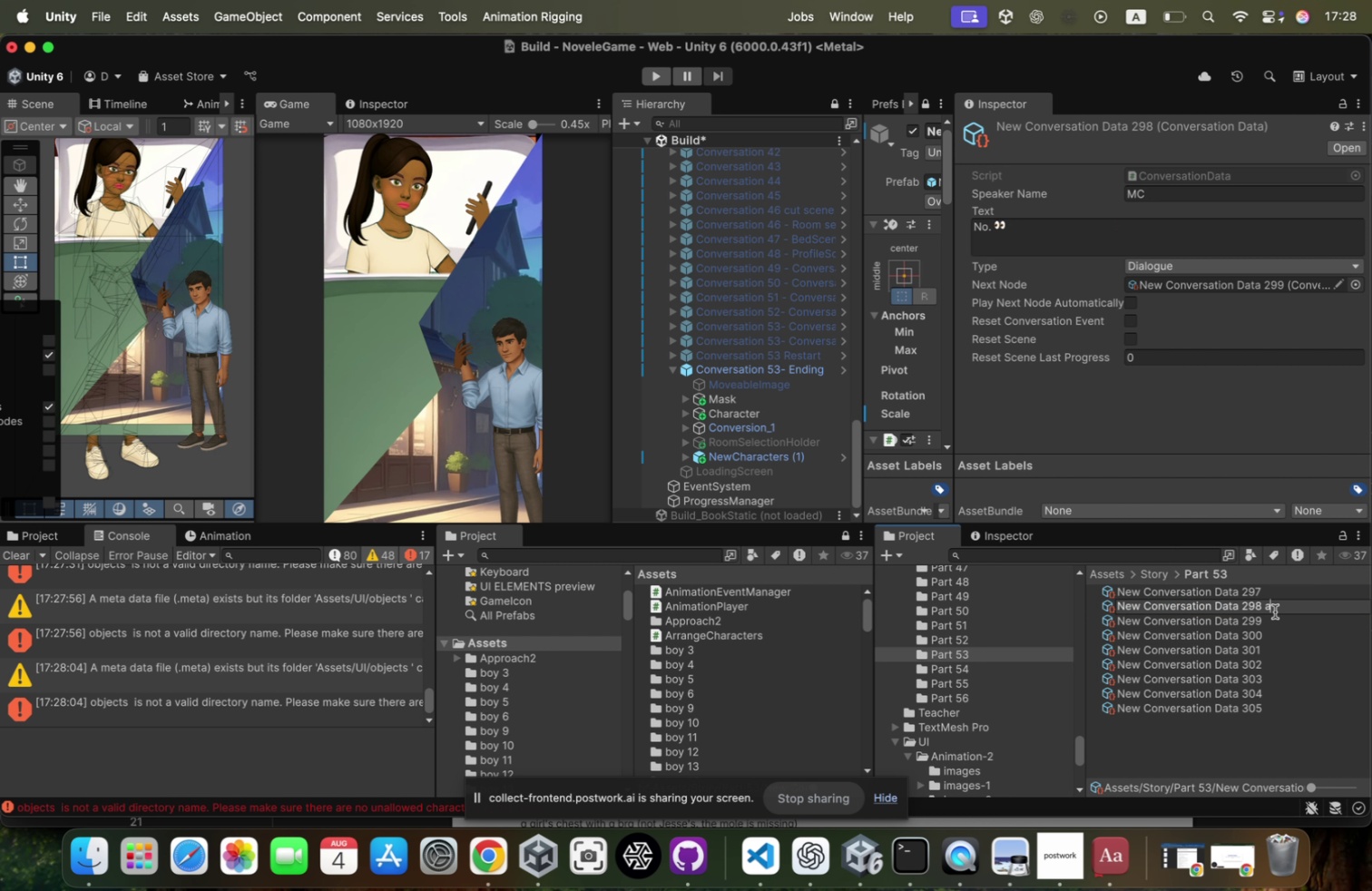 
key(A)
 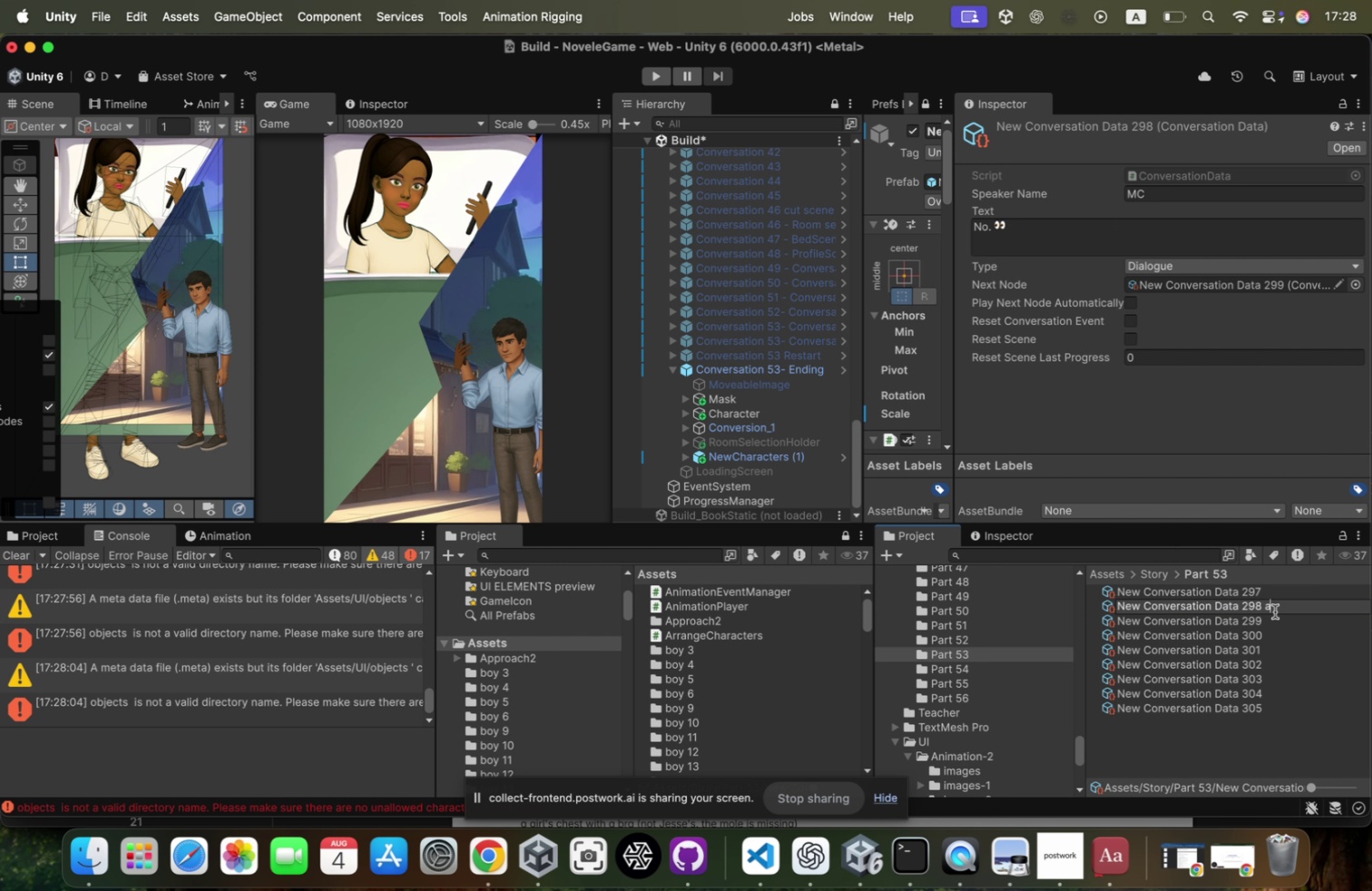 
key(Enter)
 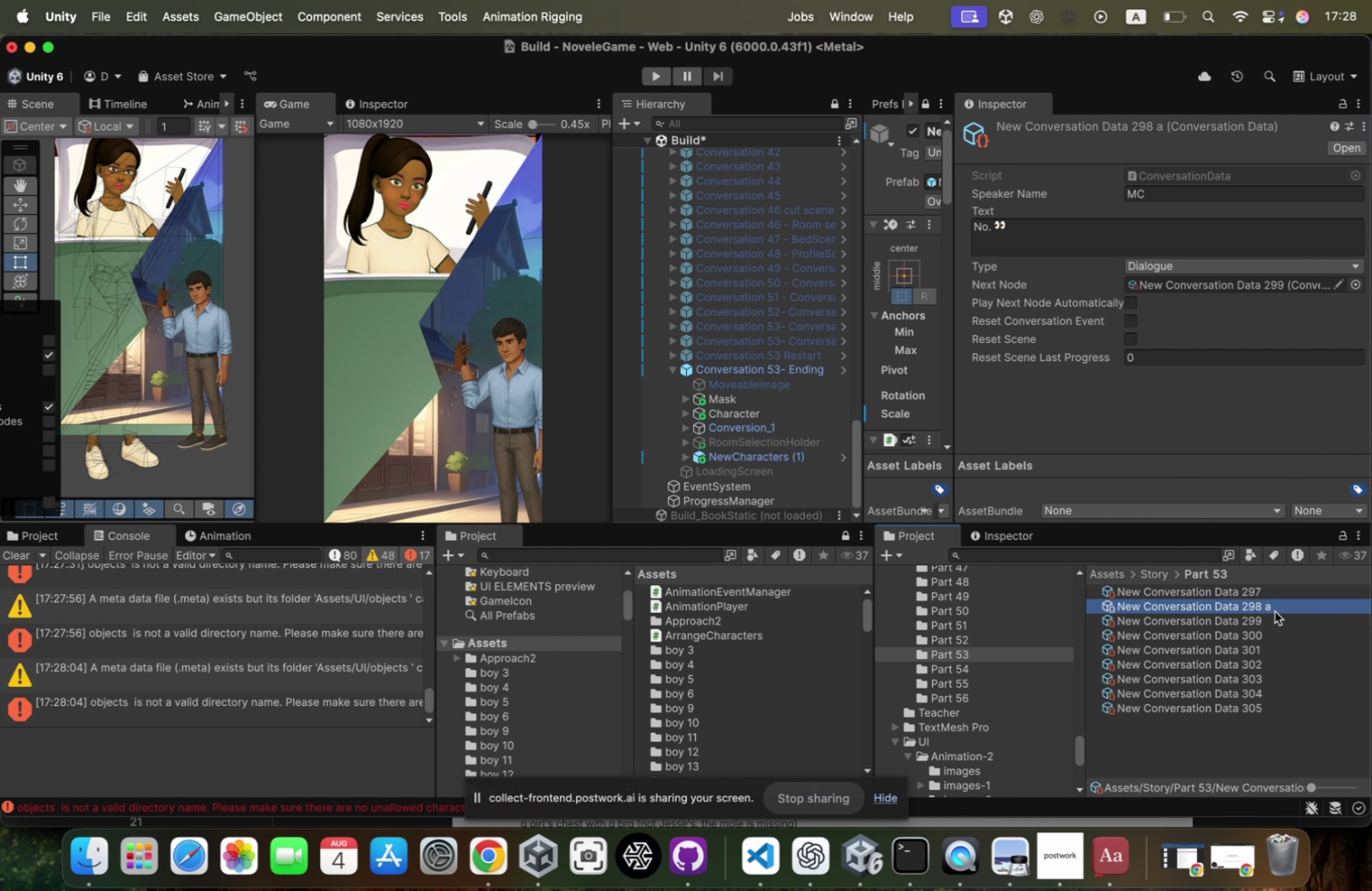 
left_click([1273, 612])
 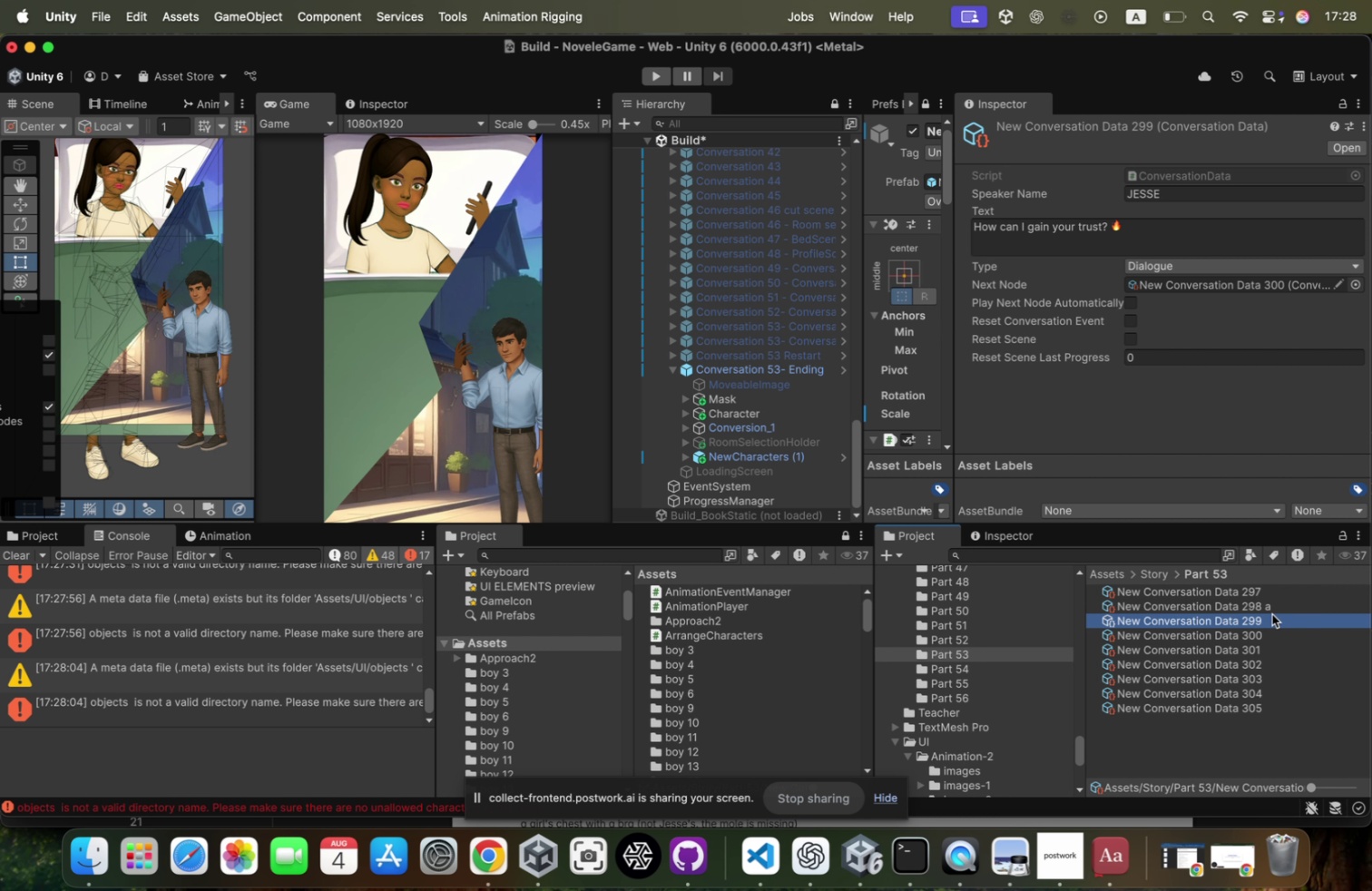 
left_click([1272, 613])
 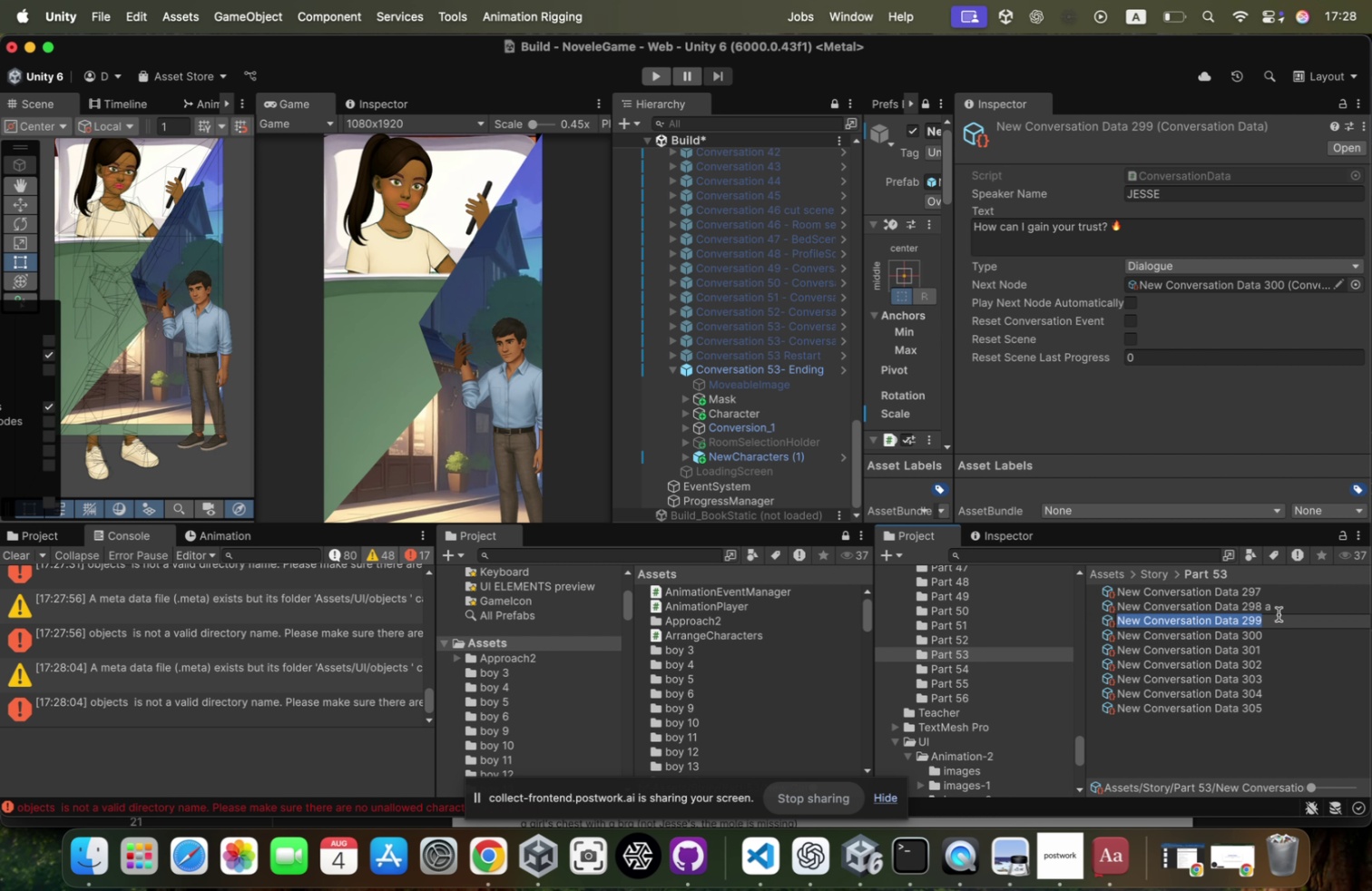 
left_click([1279, 616])
 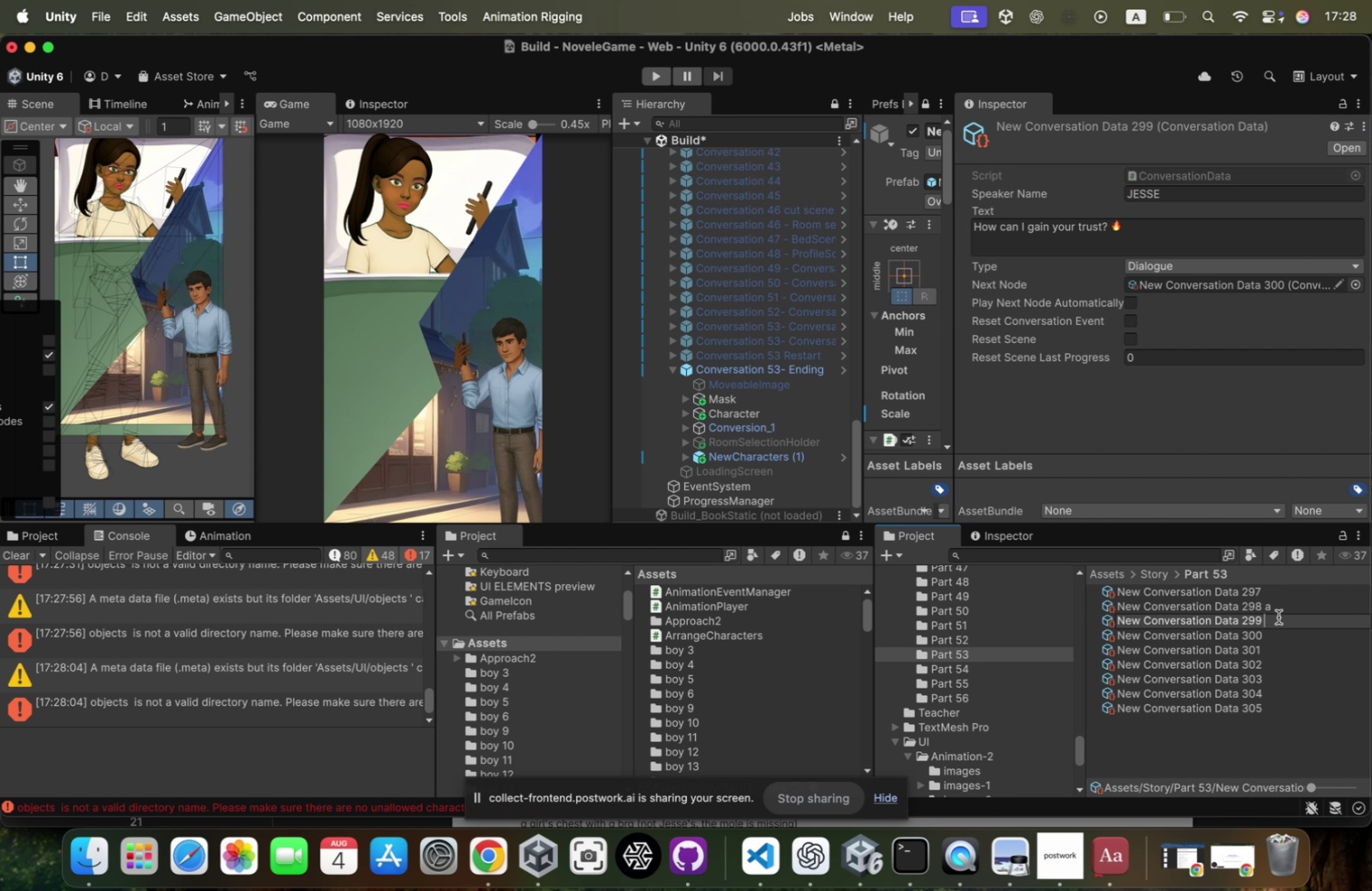 
key(Space)
 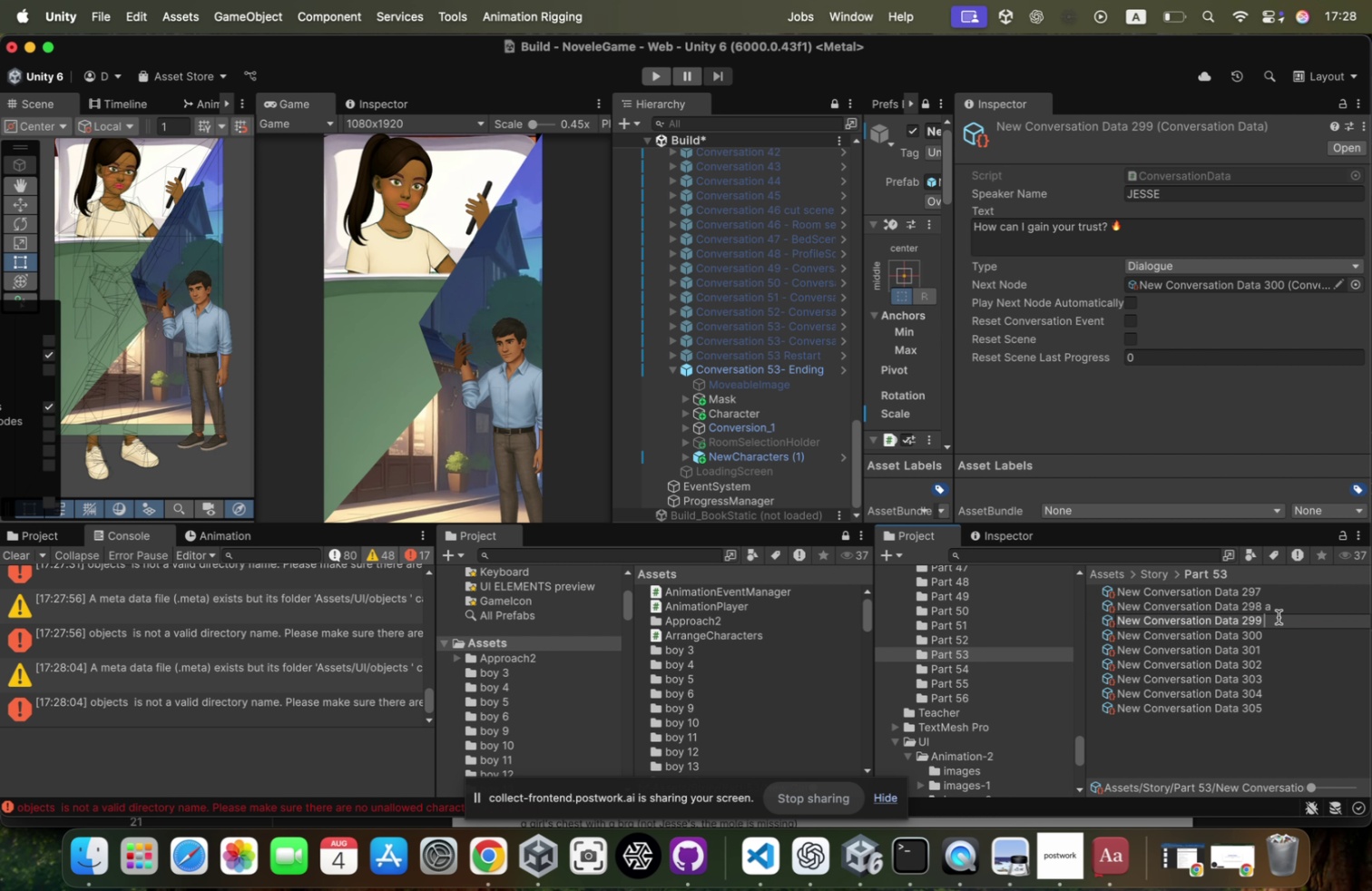 
key(B)
 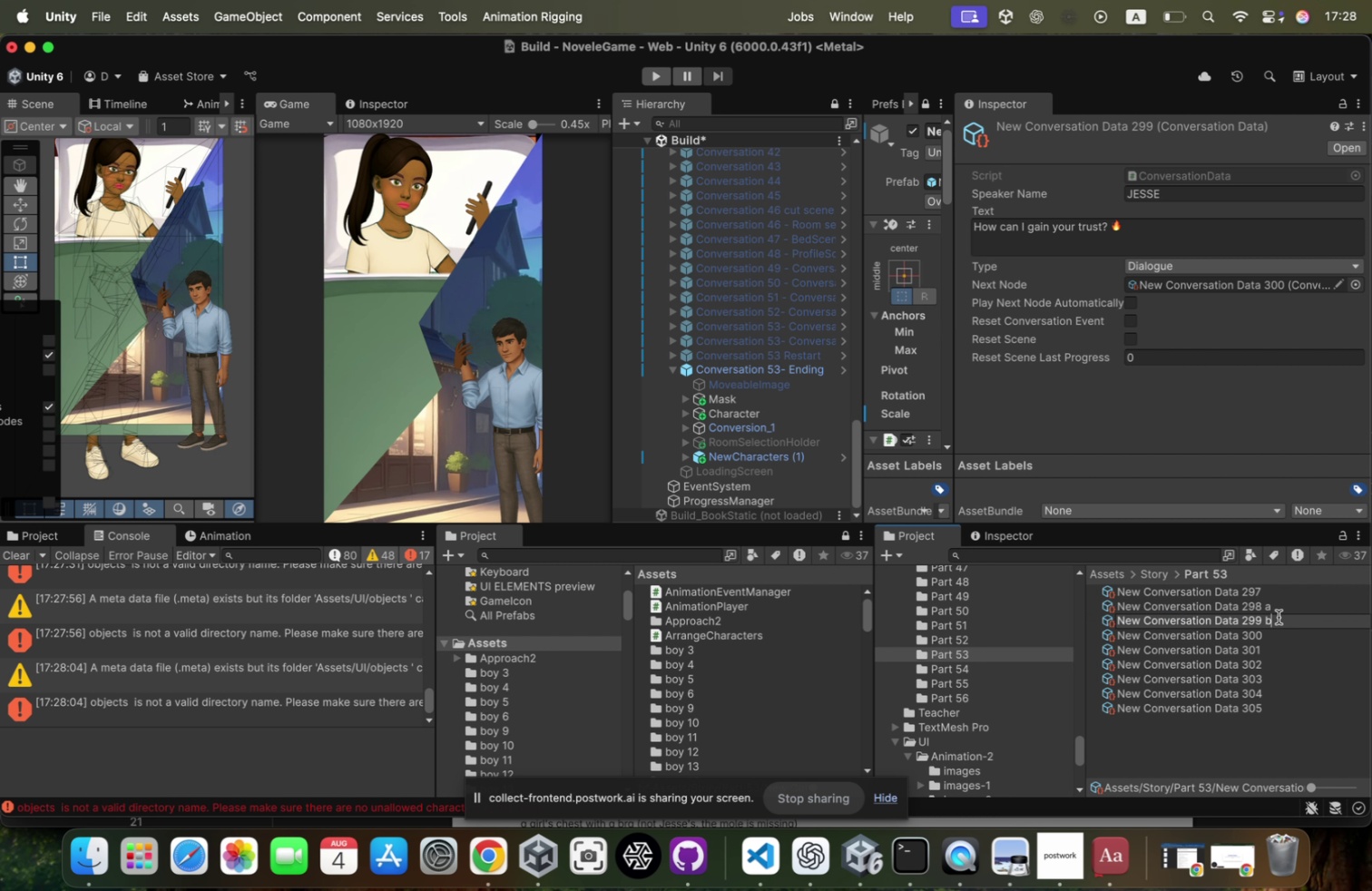 
key(Enter)
 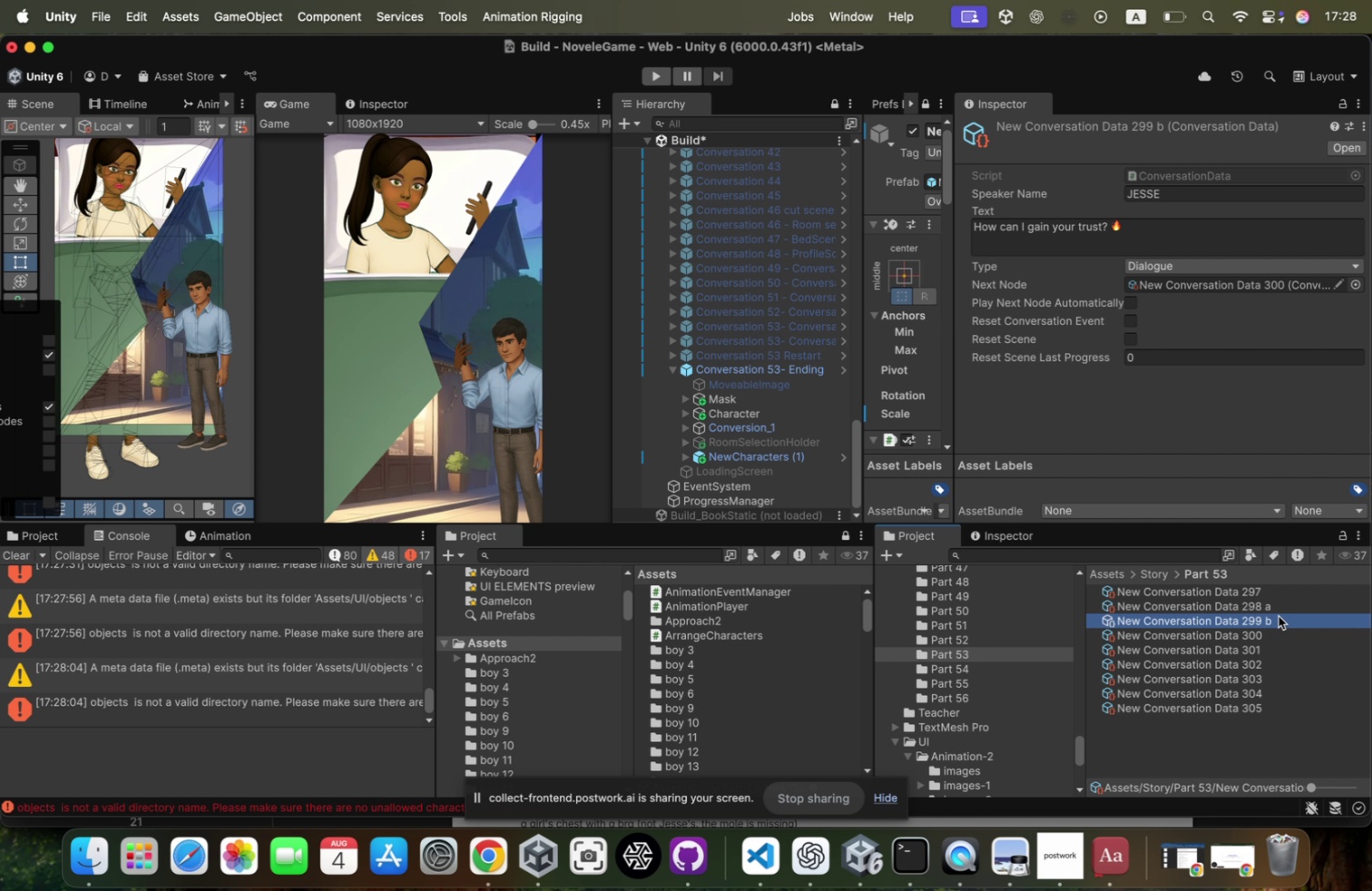 
hold_key(key=ShiftLeft, duration=0.45)
left_click([1280, 608])
 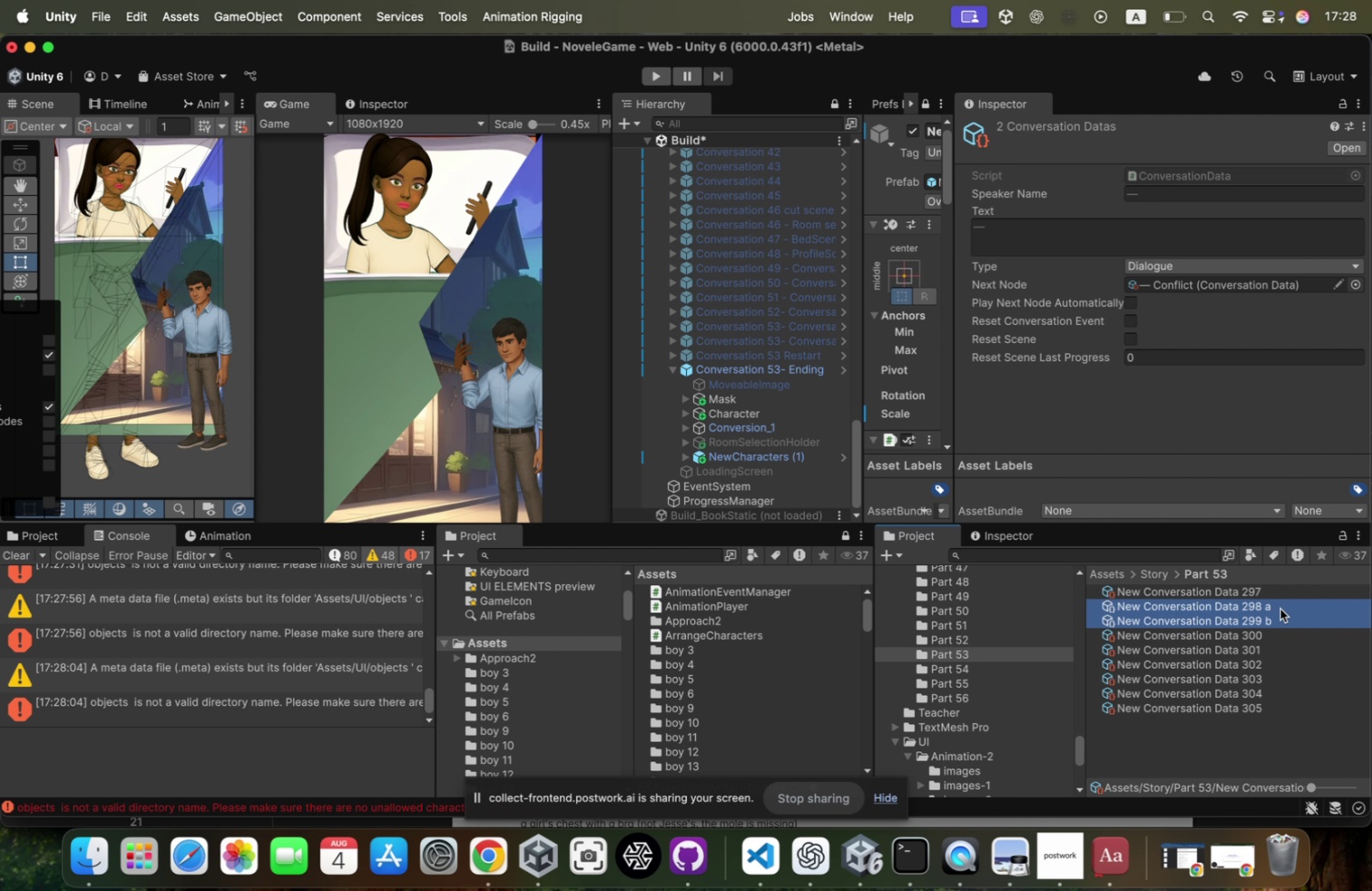 
key(Meta+D)
 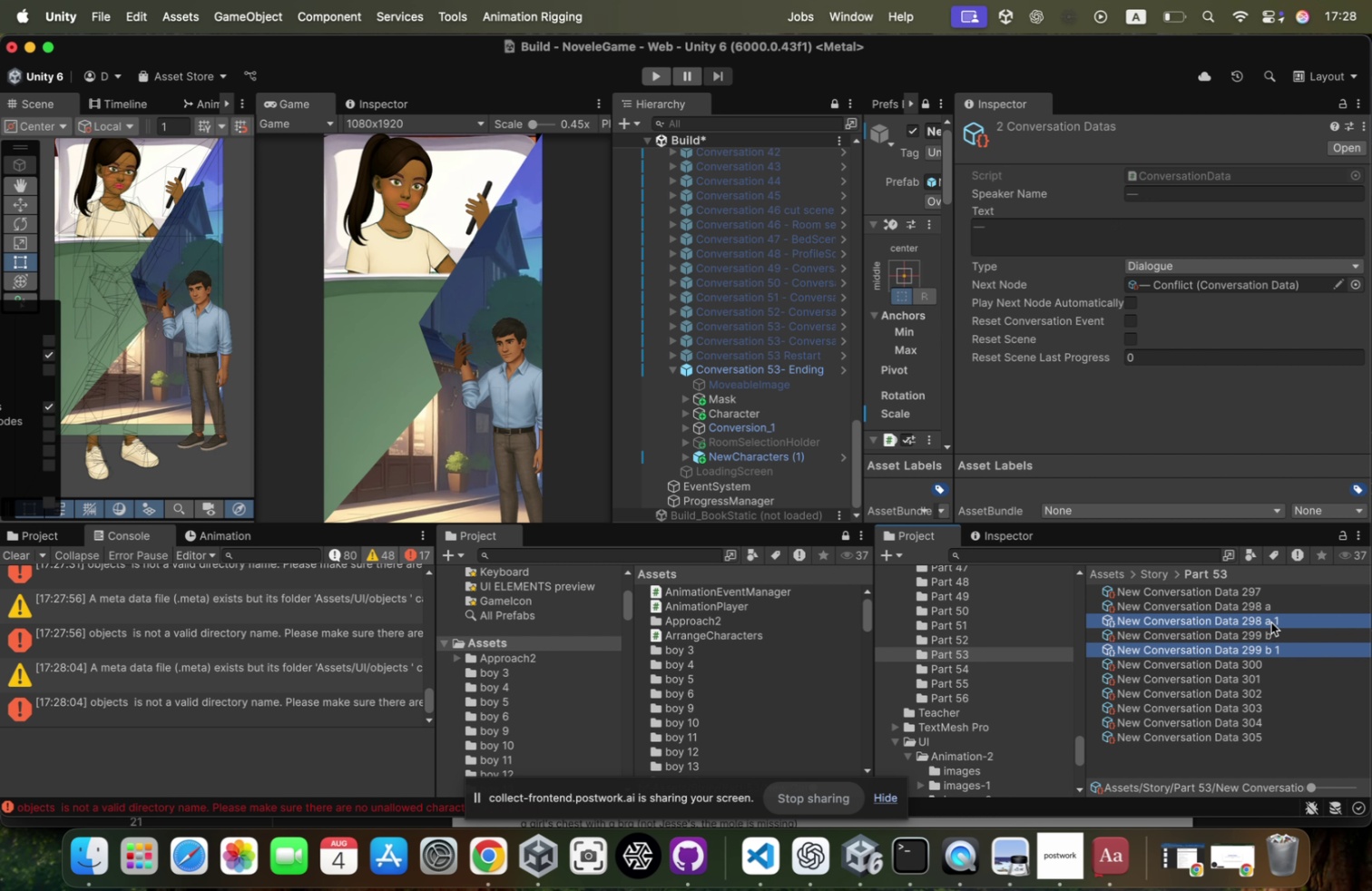 
left_click([1298, 622])
 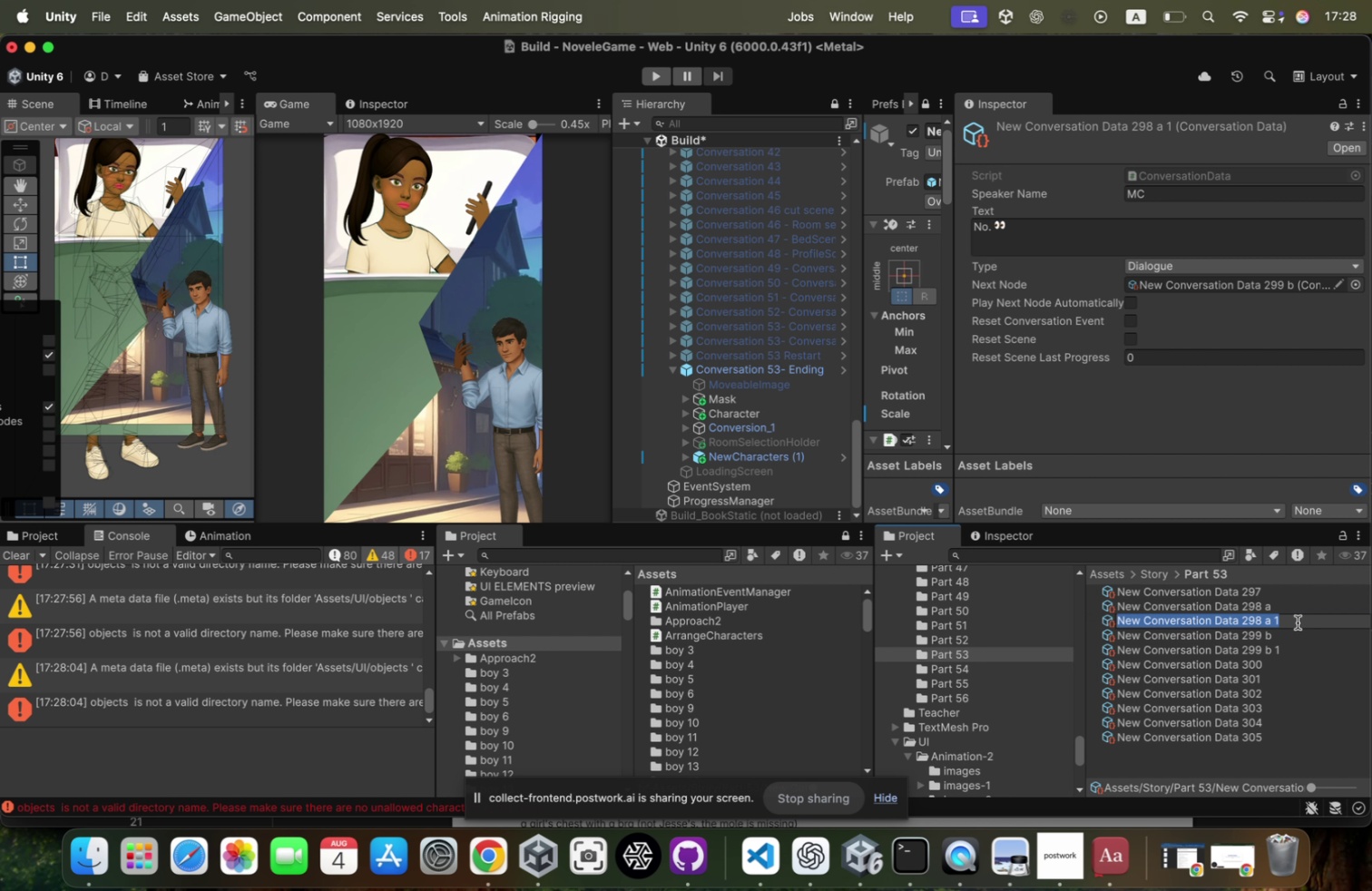 
key(ArrowRight)
 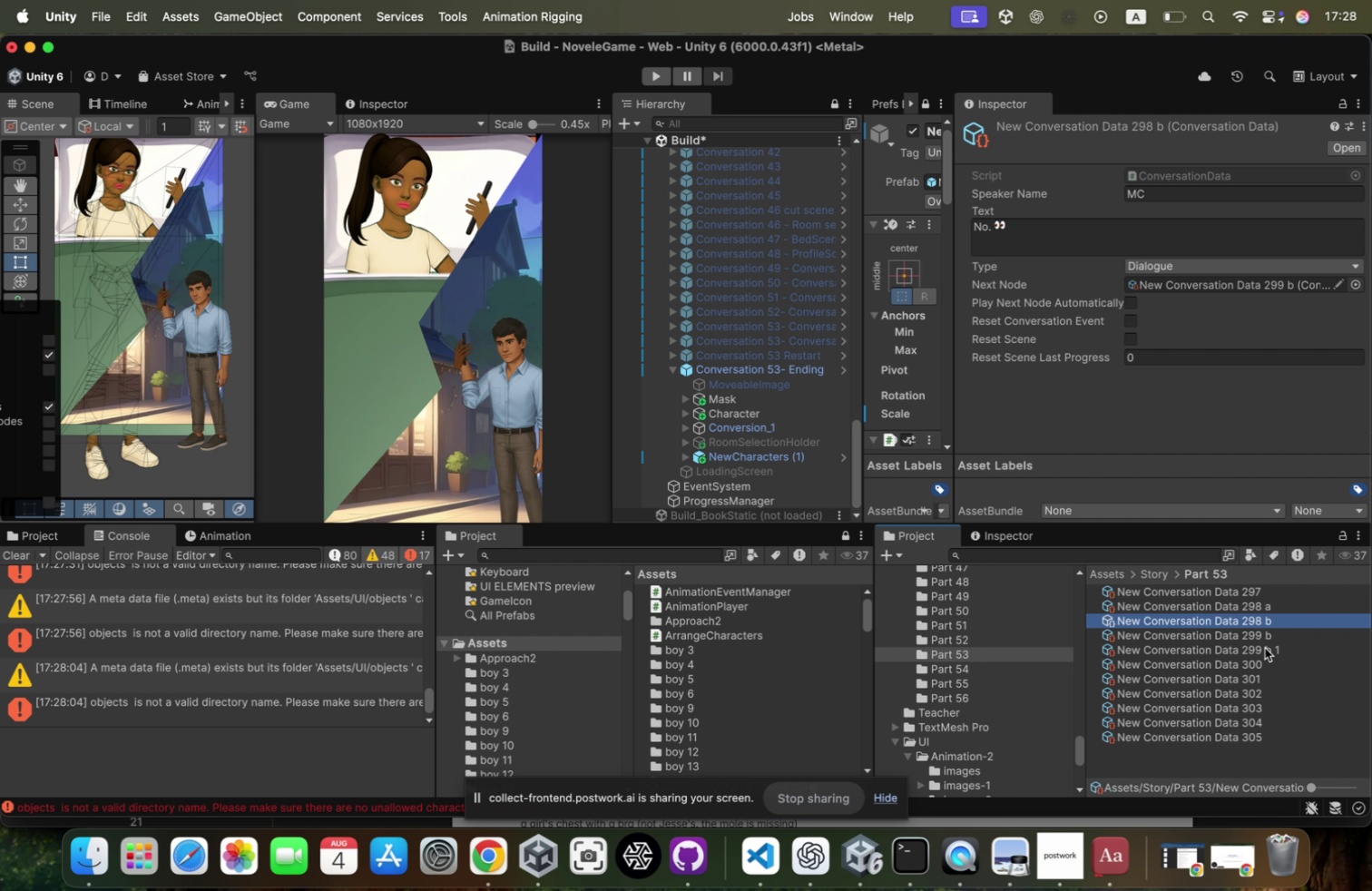 
key(Backspace)
 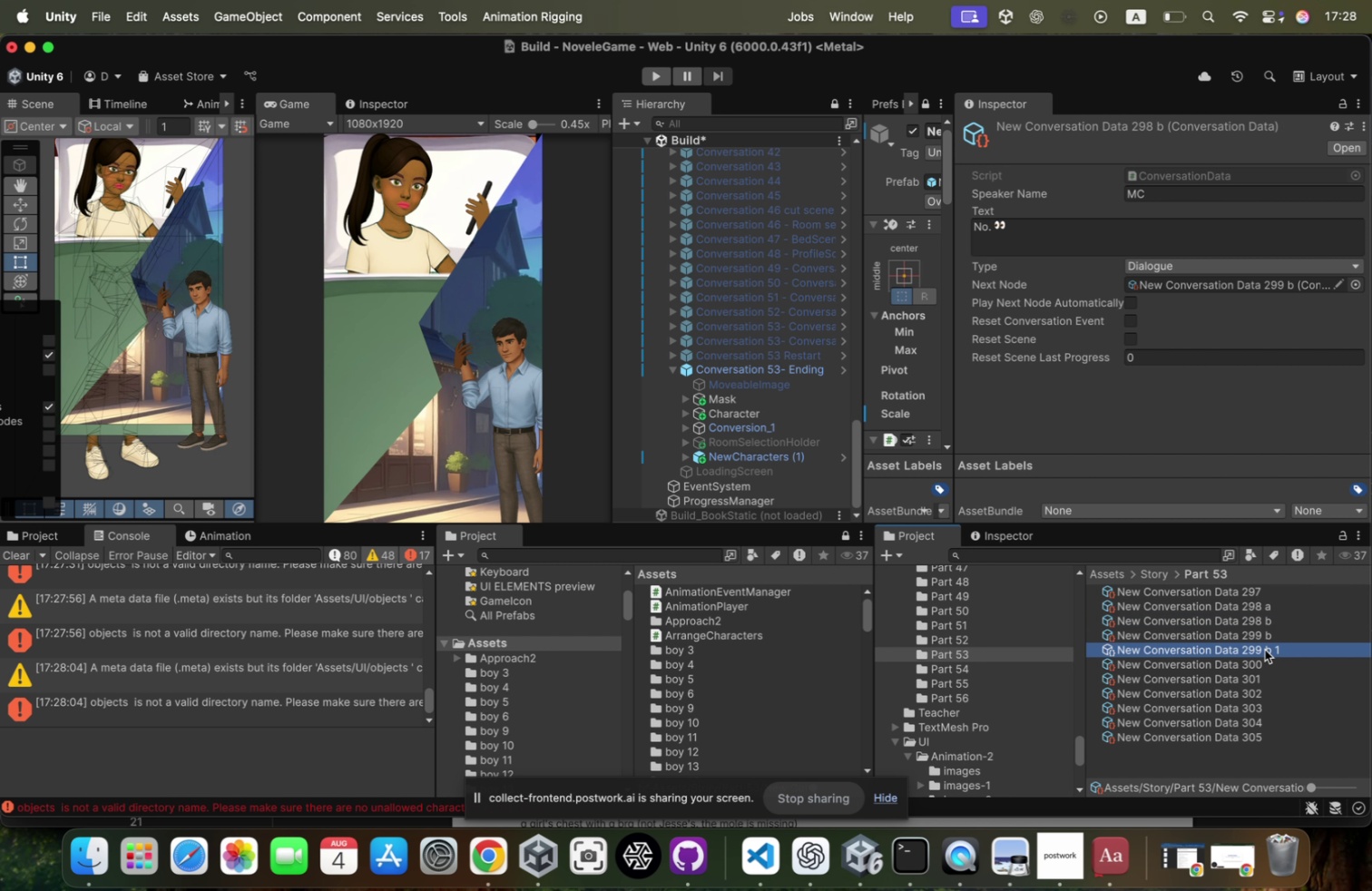 
key(Backspace)
 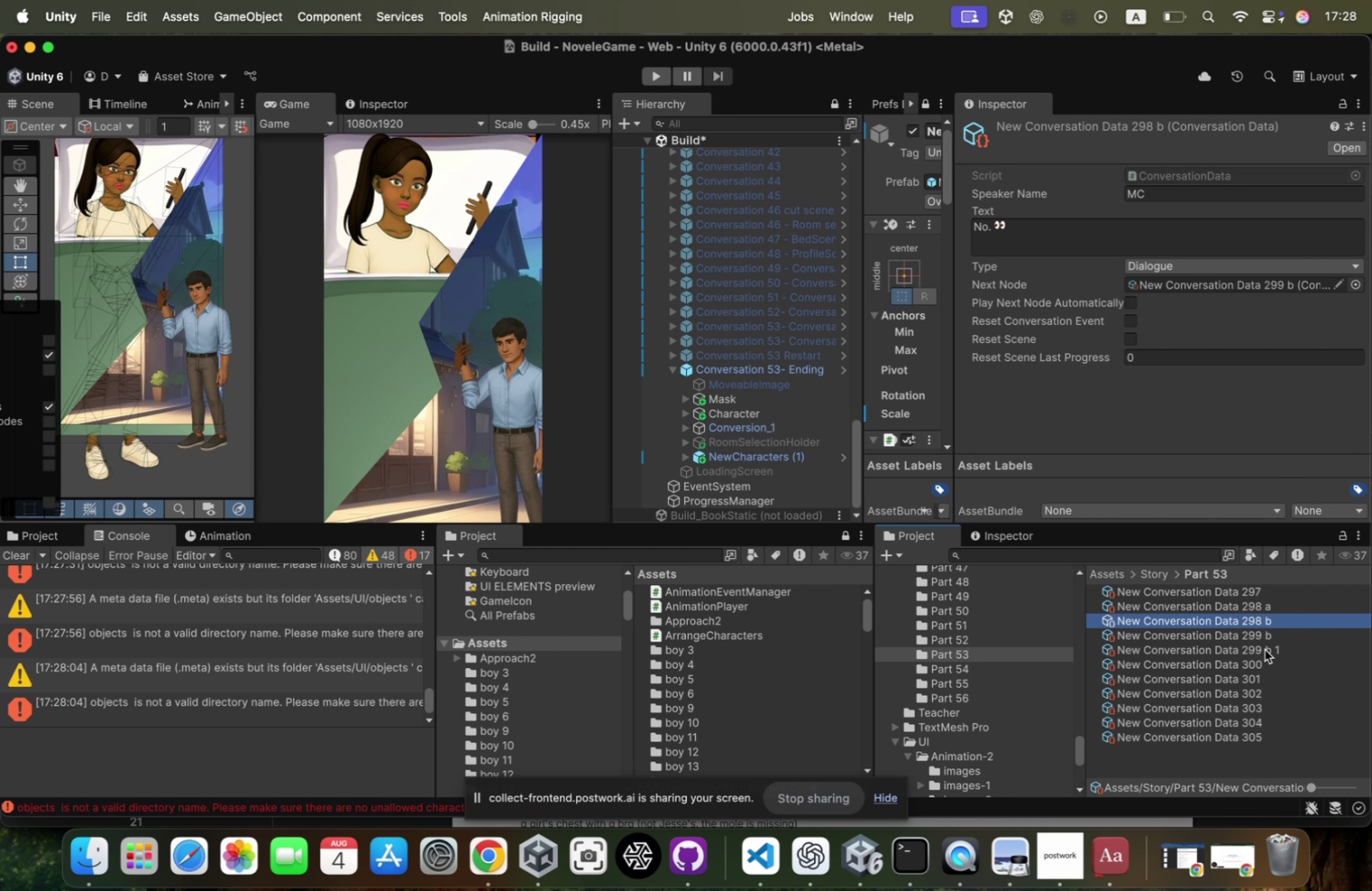 
key(Backspace)
 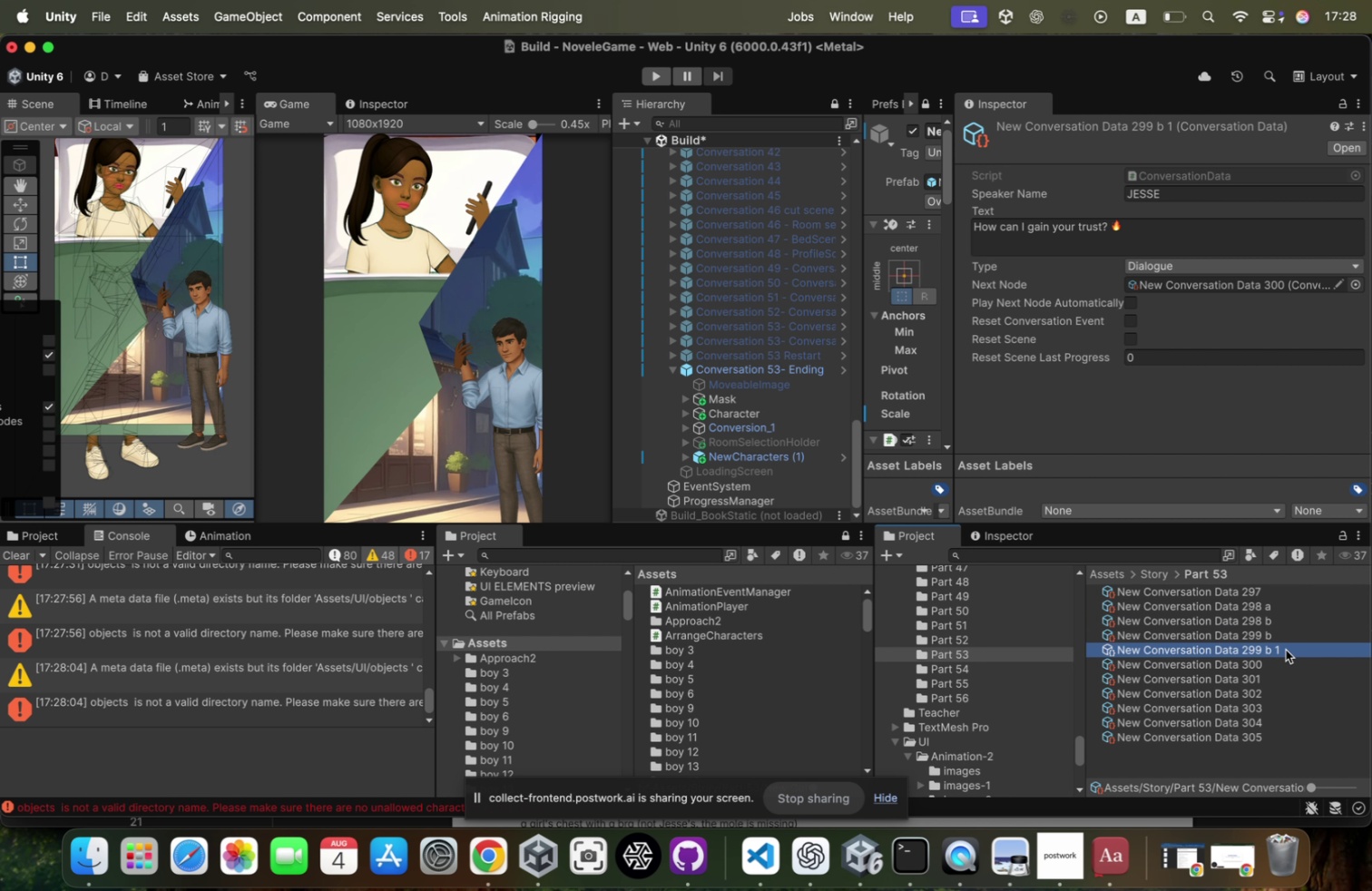 
key(B)
 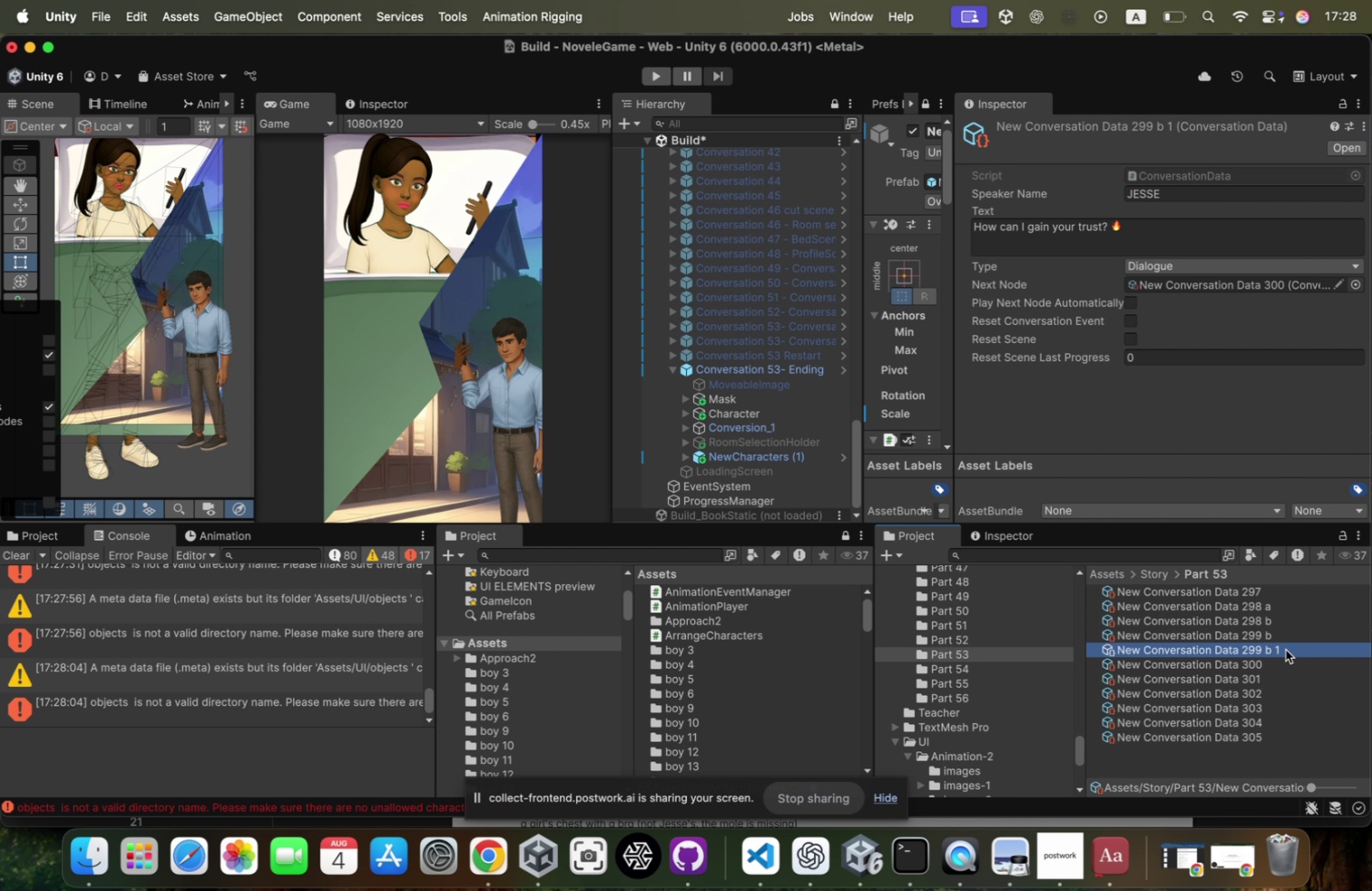 
key(Enter)
 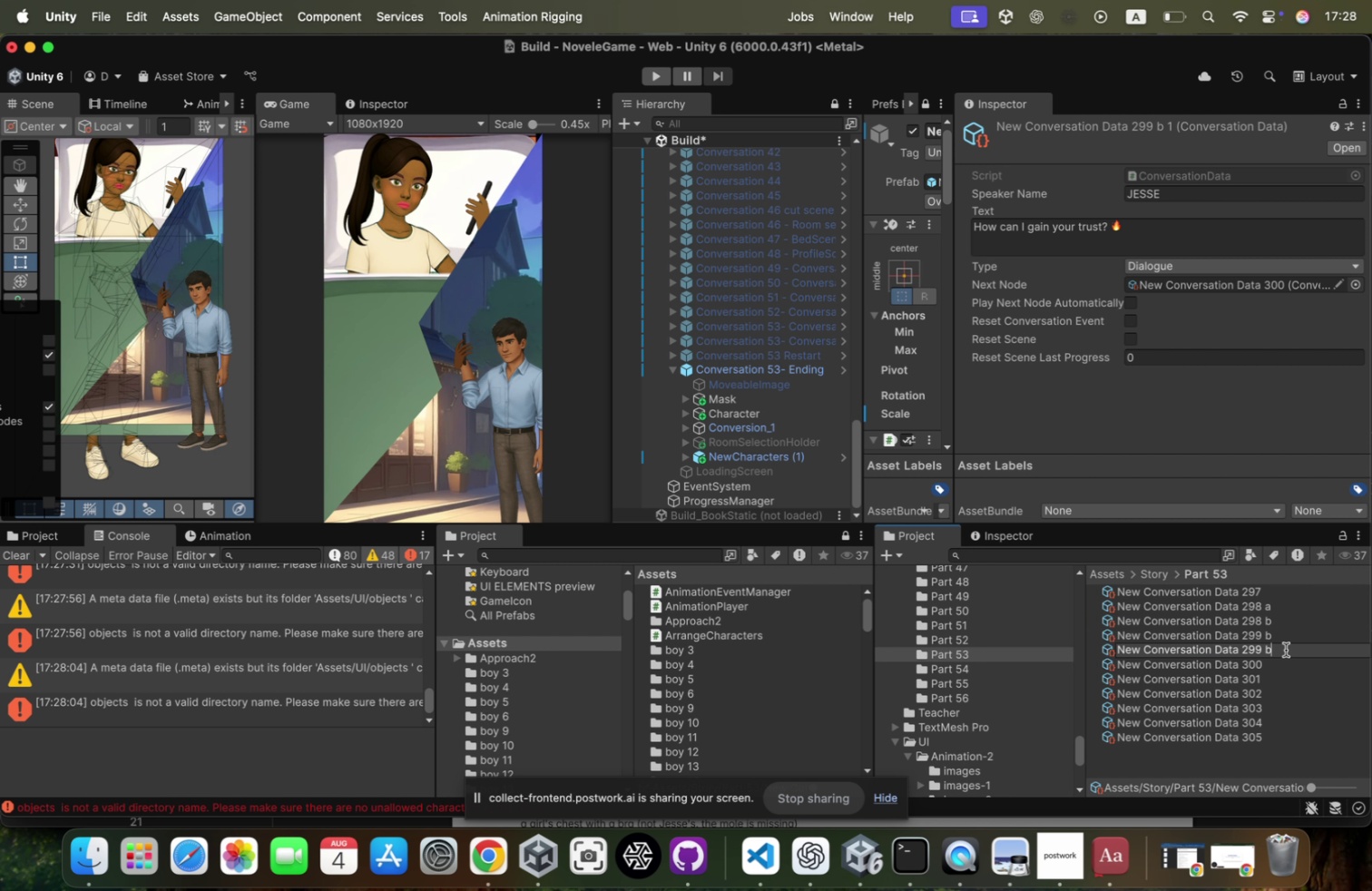 
left_click([1265, 649])
 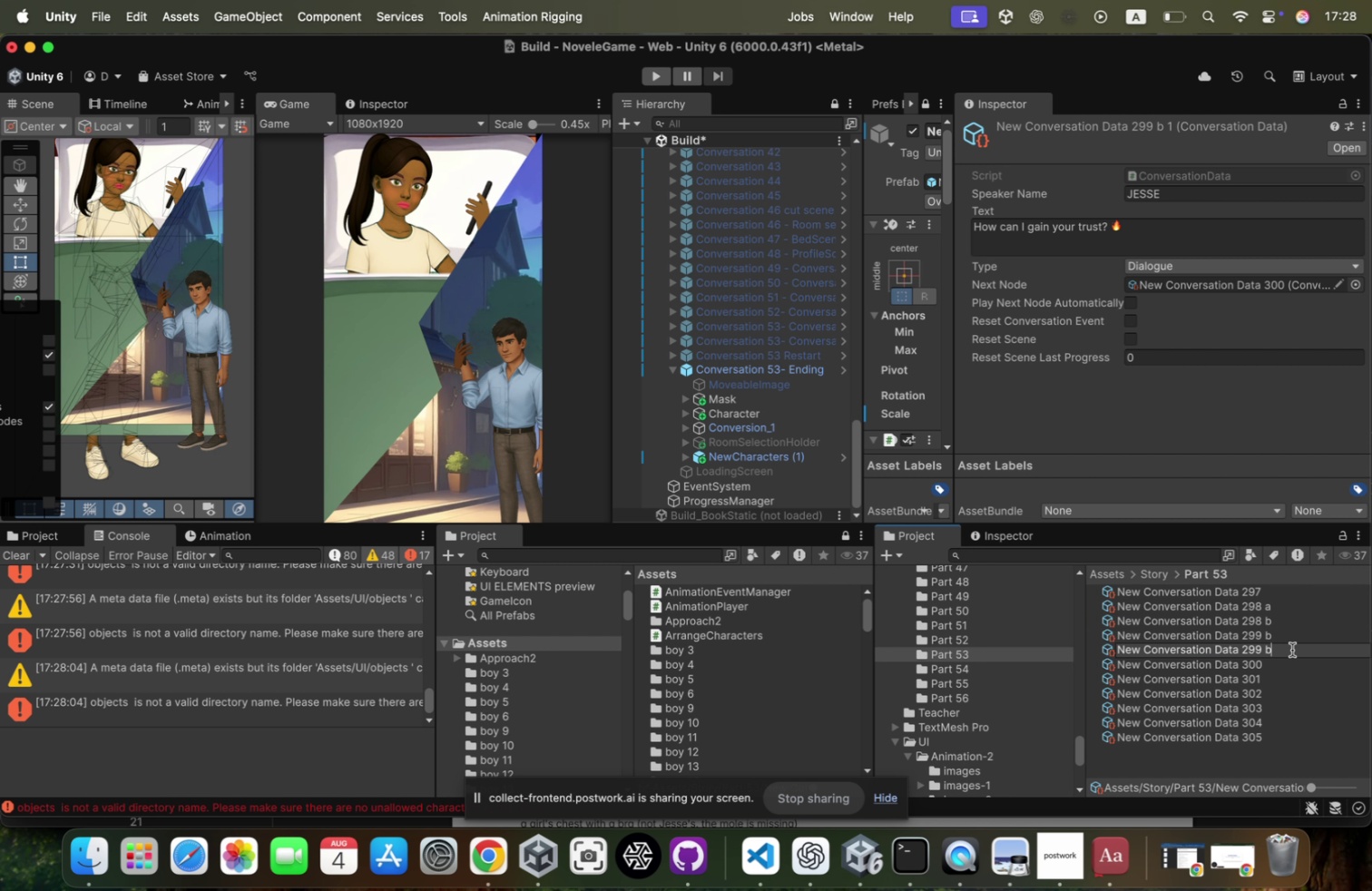 
left_click([1286, 649])
 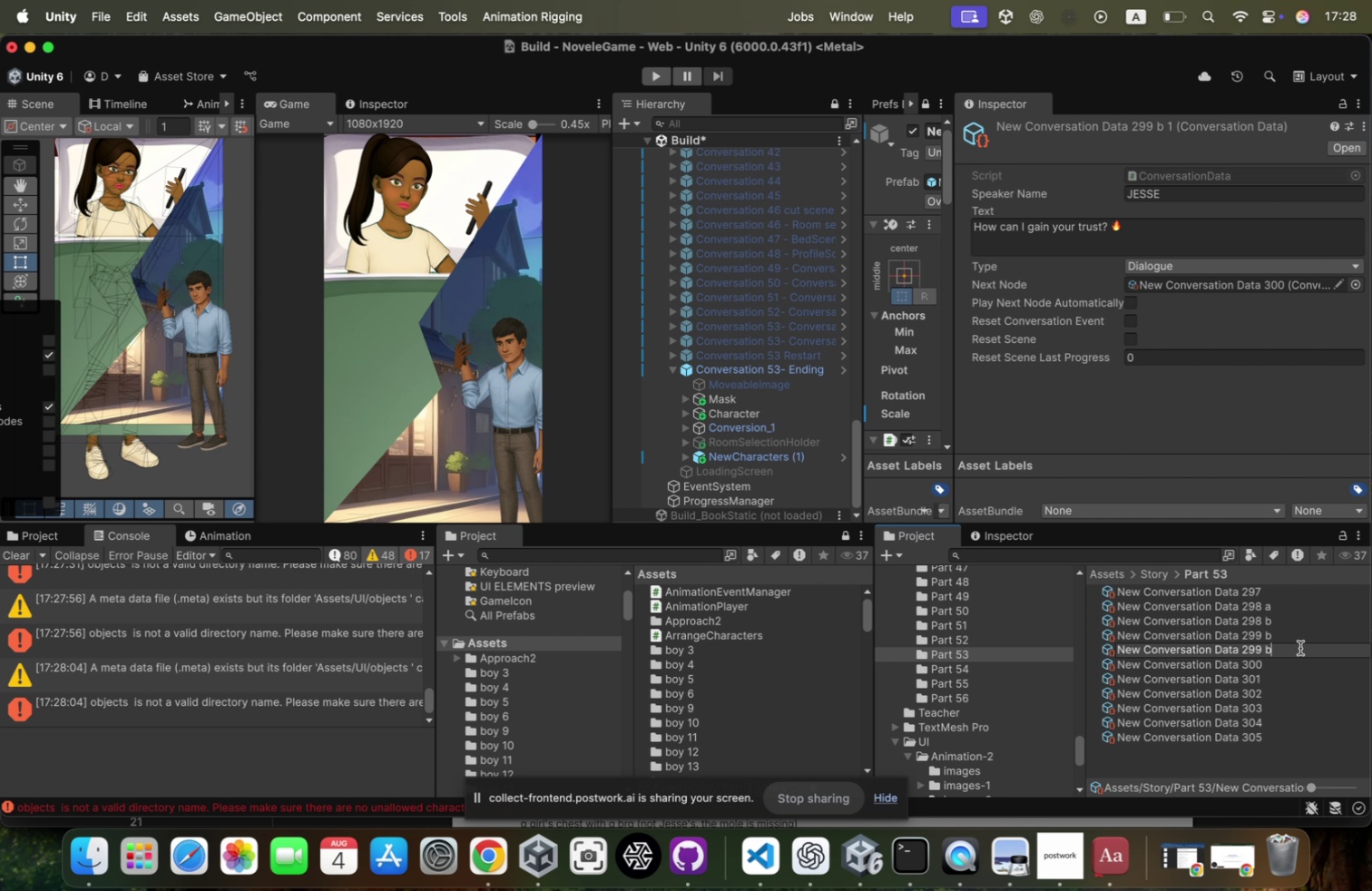 
key(ArrowRight)
 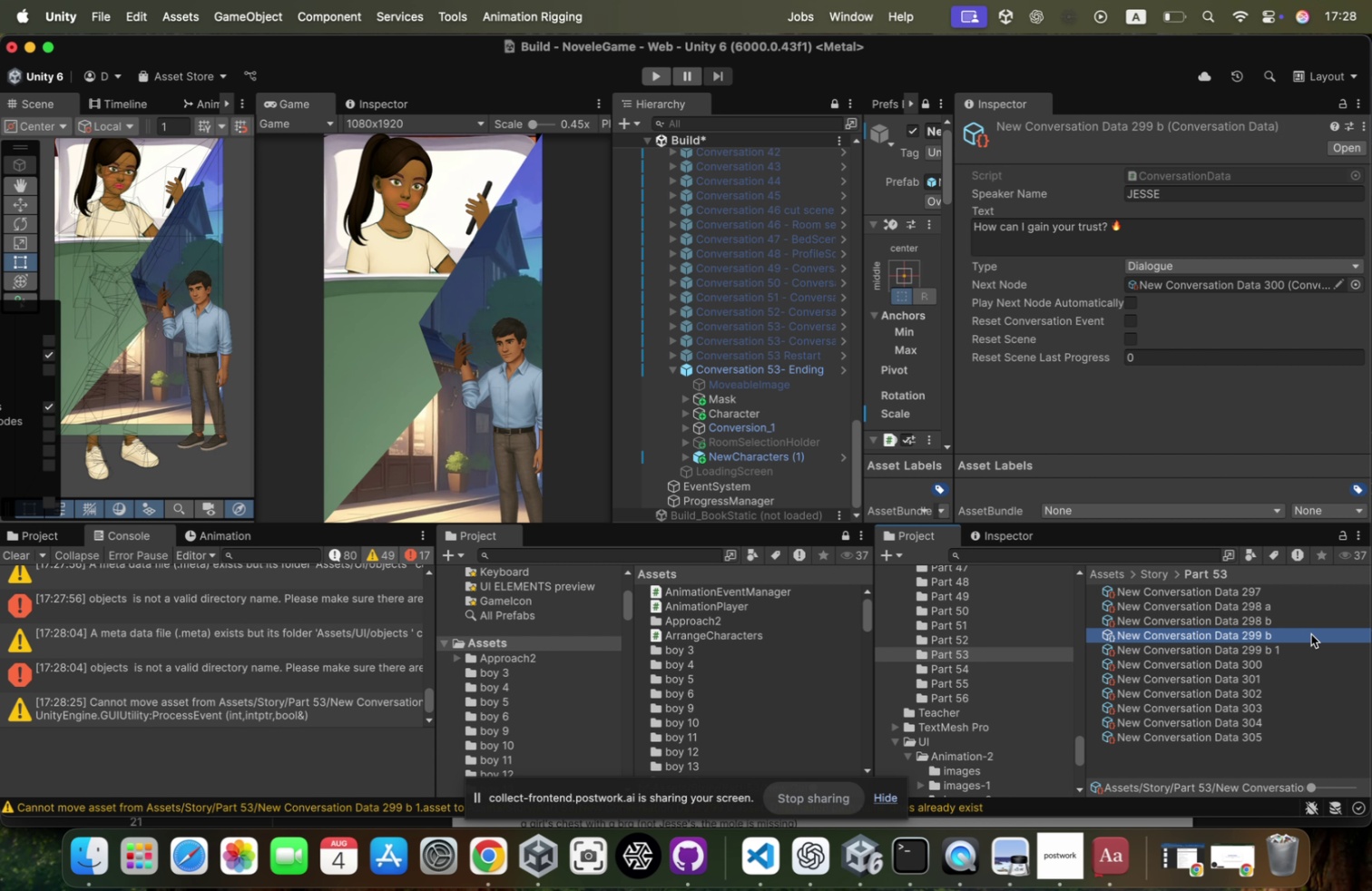 
key(Backspace)
 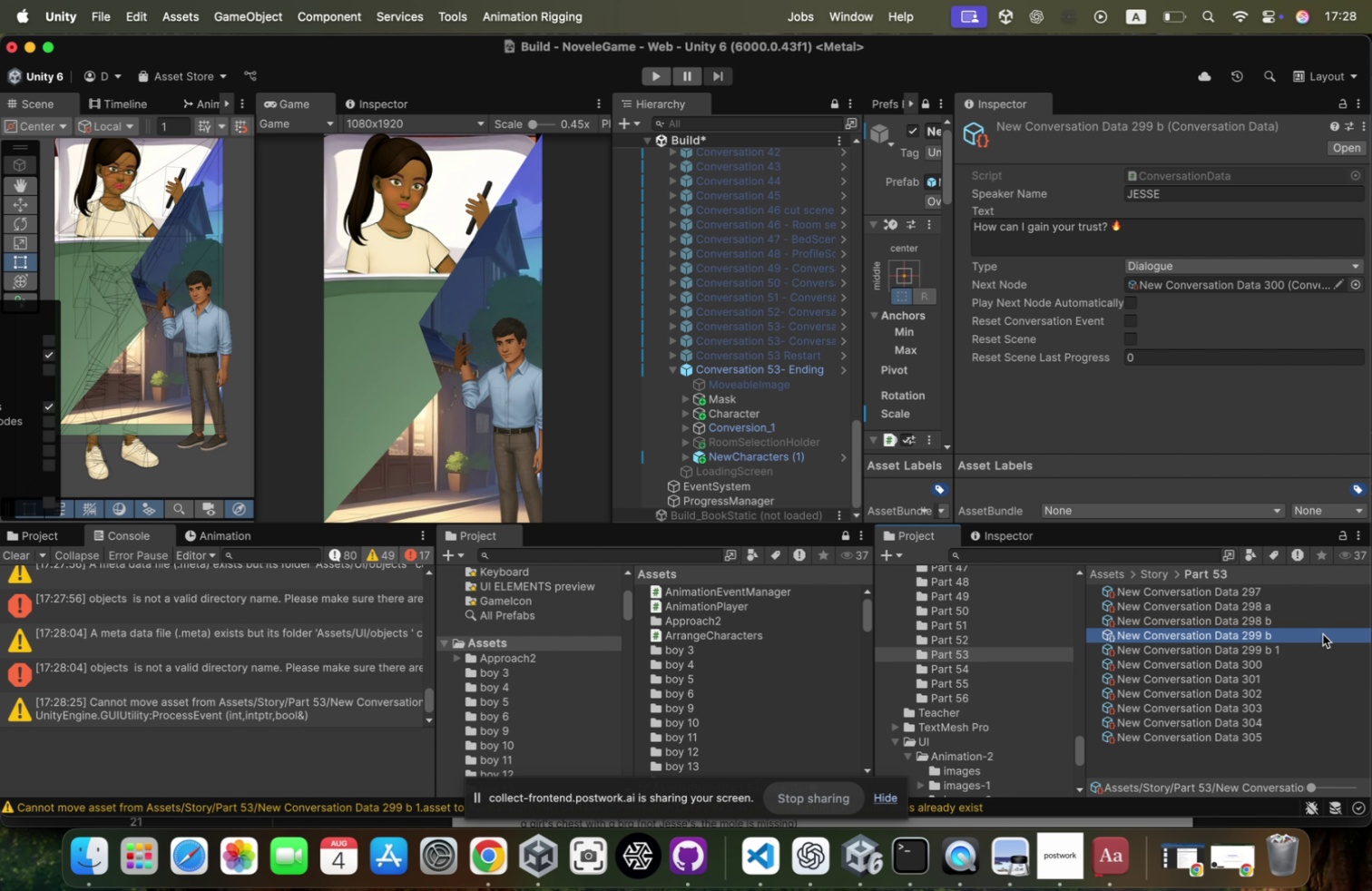 
key(Backspace)
 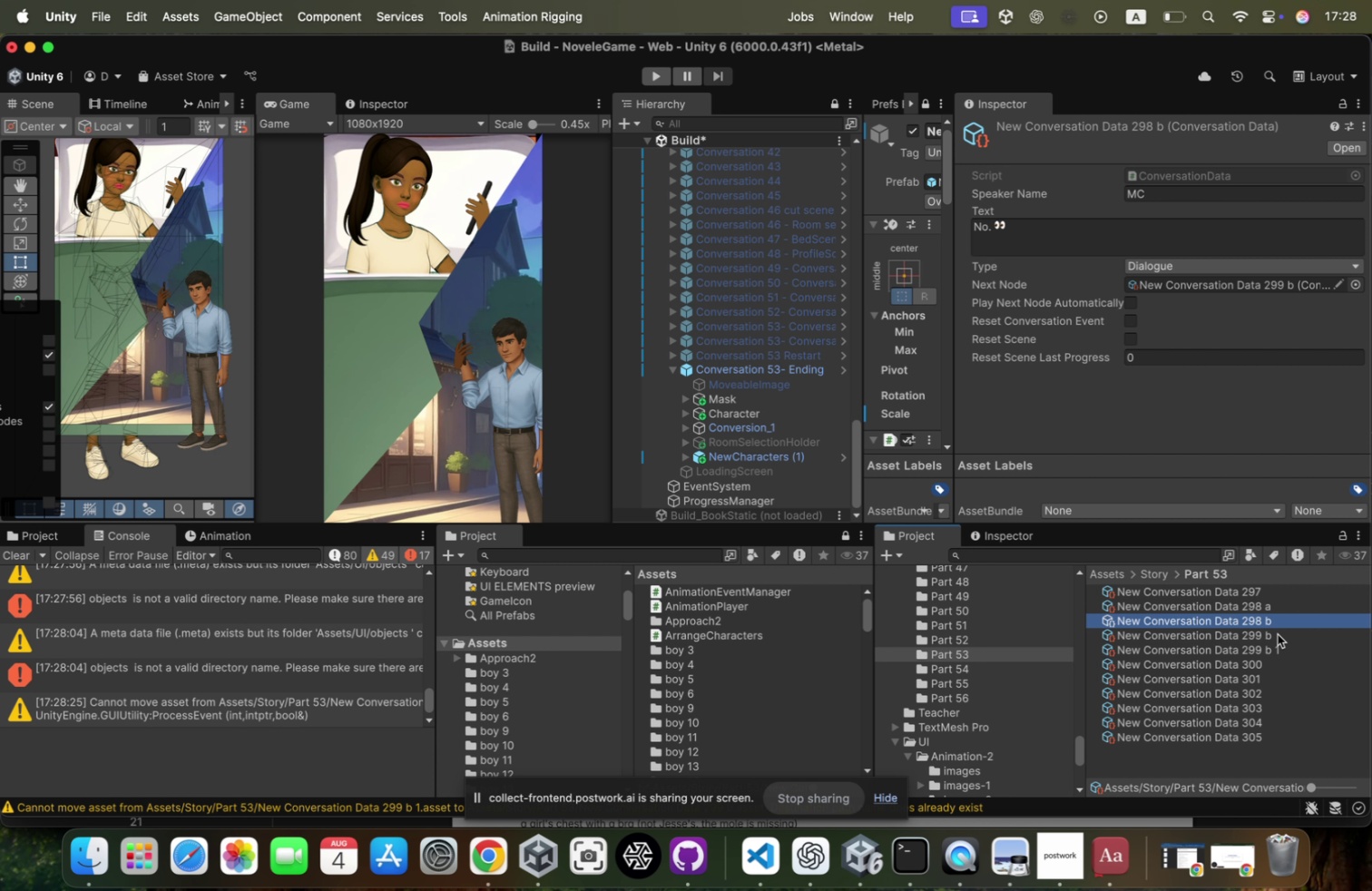 
wait(5.89)
 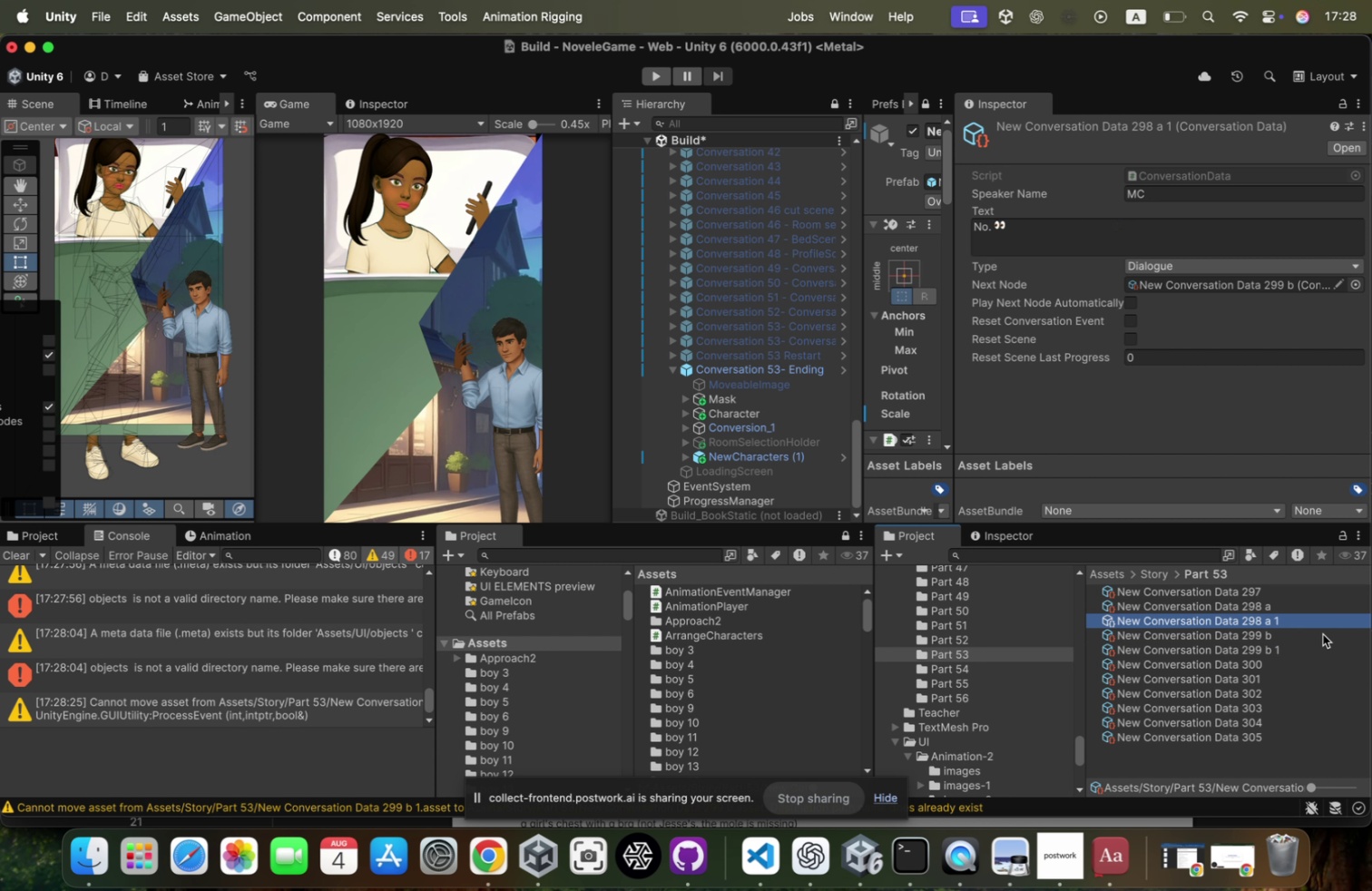 
left_click([1300, 649])
 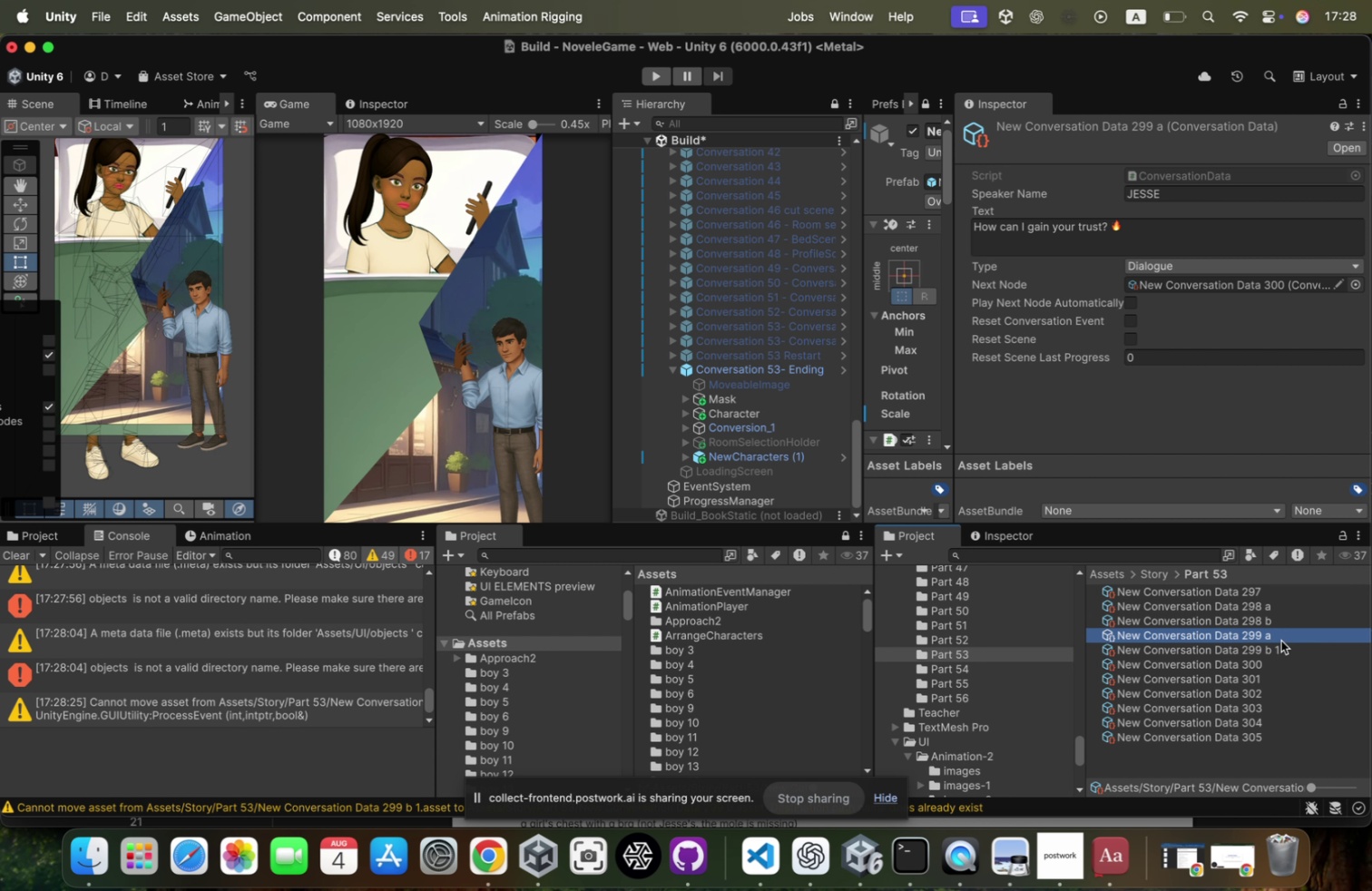 
left_click([1303, 633])
 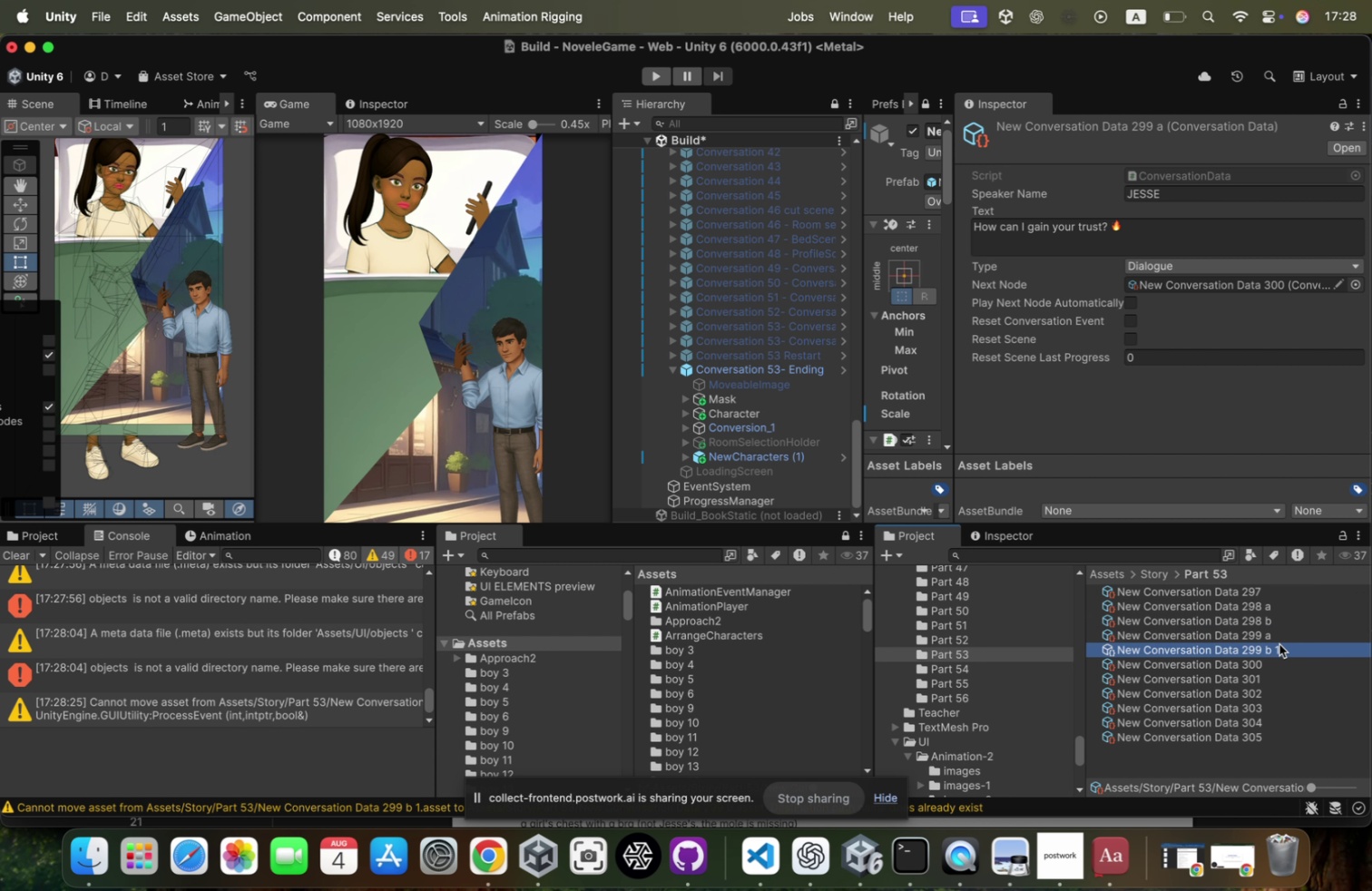 
key(Meta+Z)
 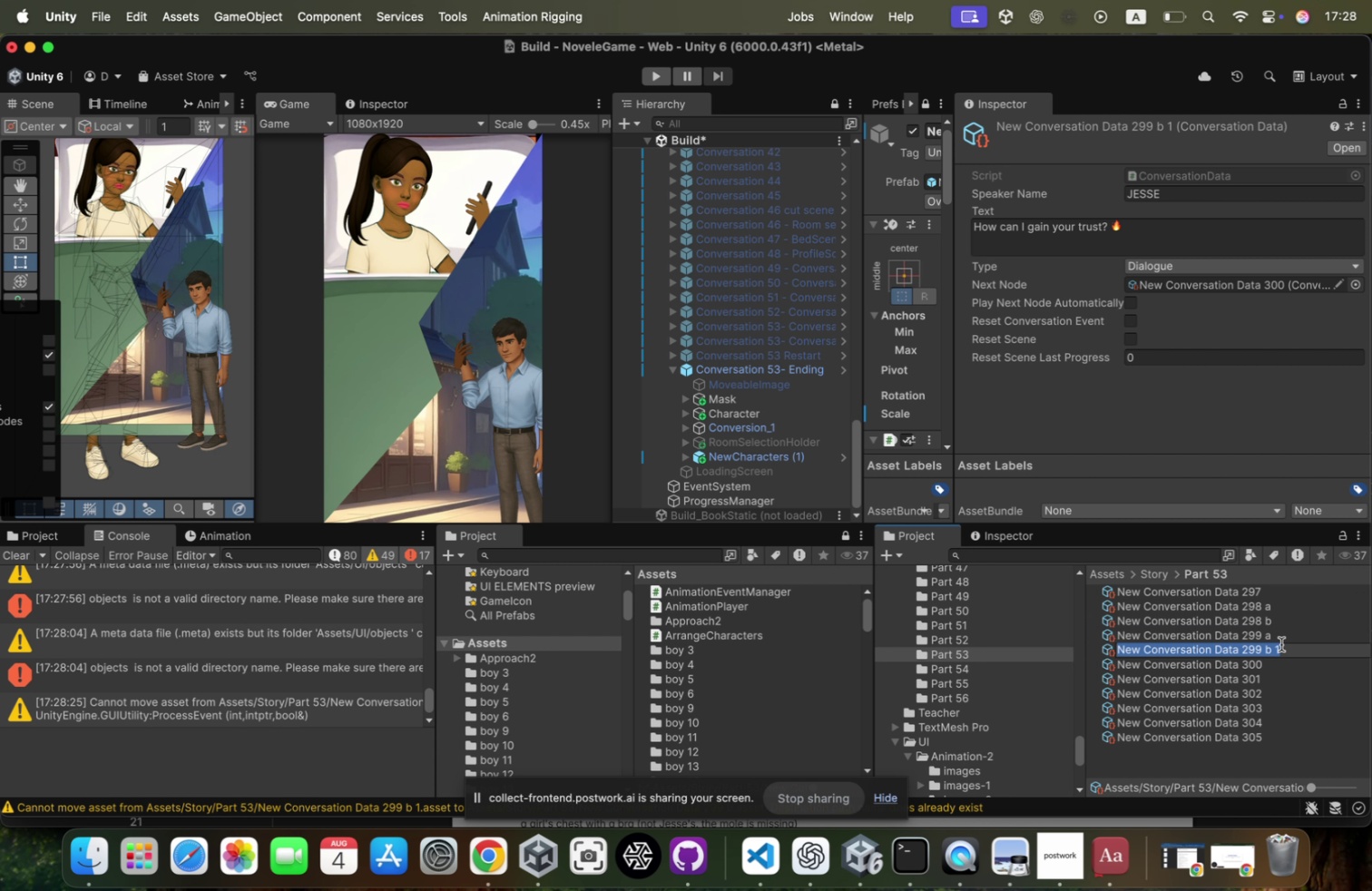 
key(Meta+Z)
 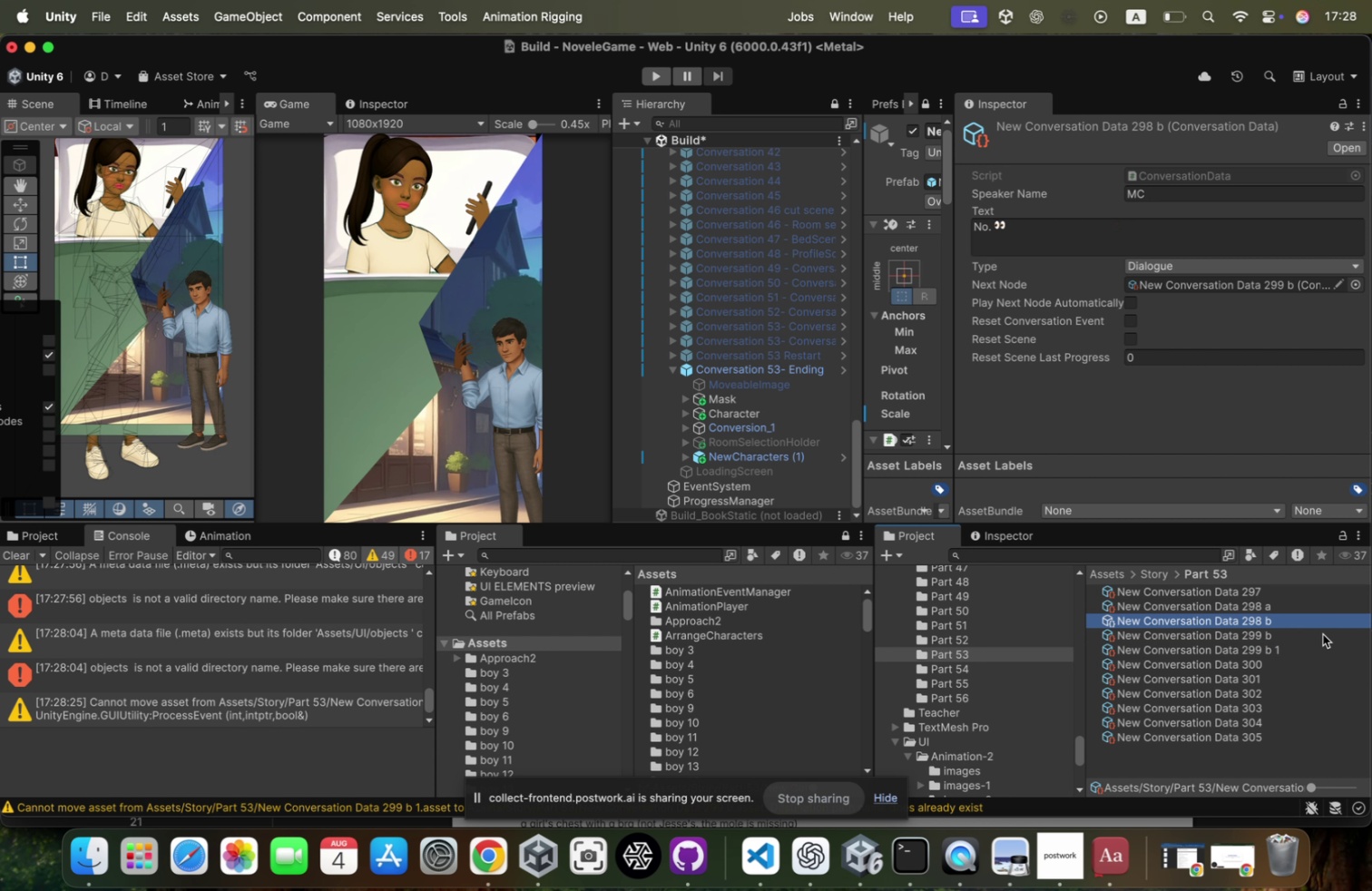 
key(Meta+Z)
 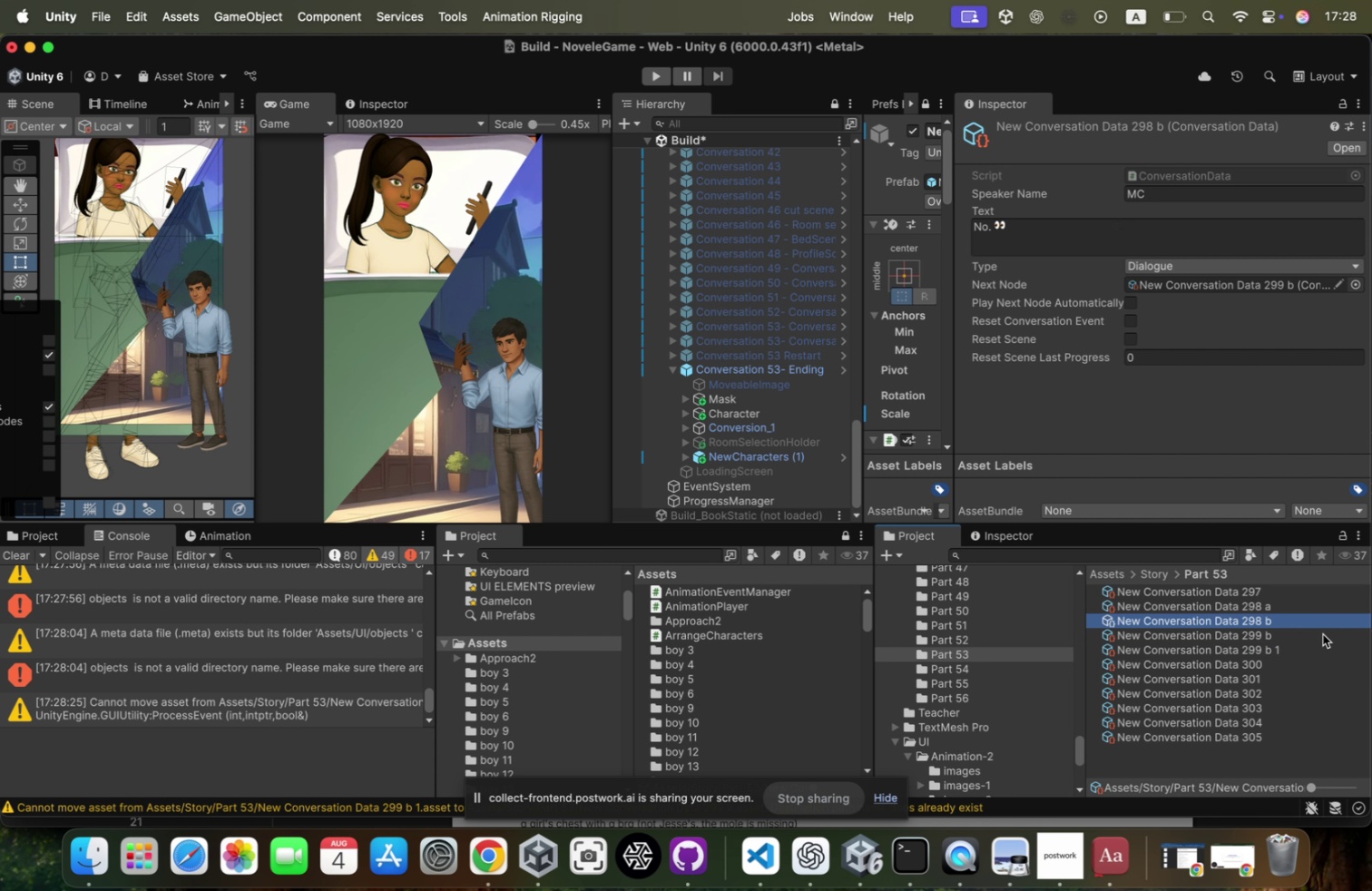 
key(Meta+Z)
 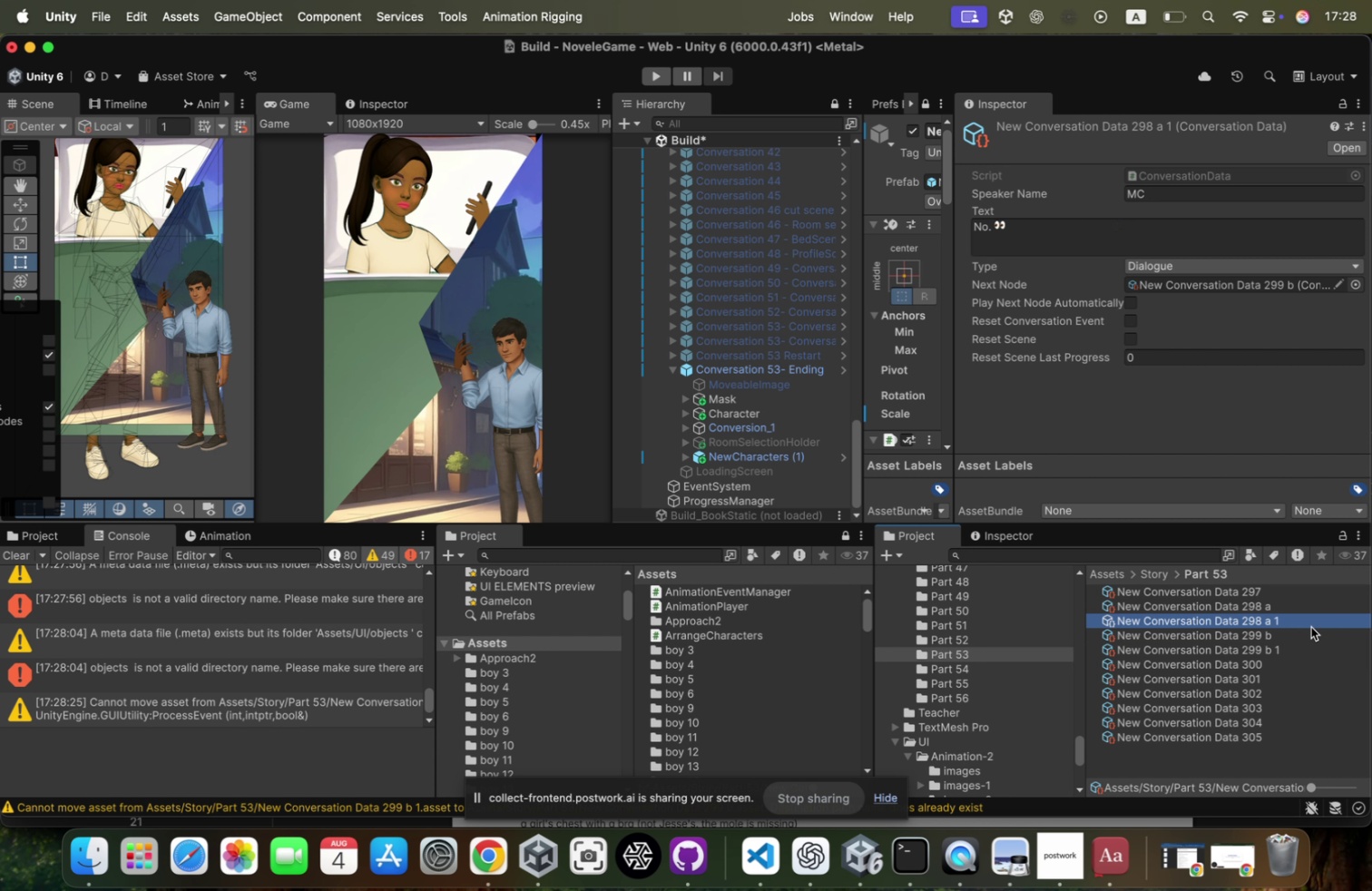 
left_click([1285, 612])
 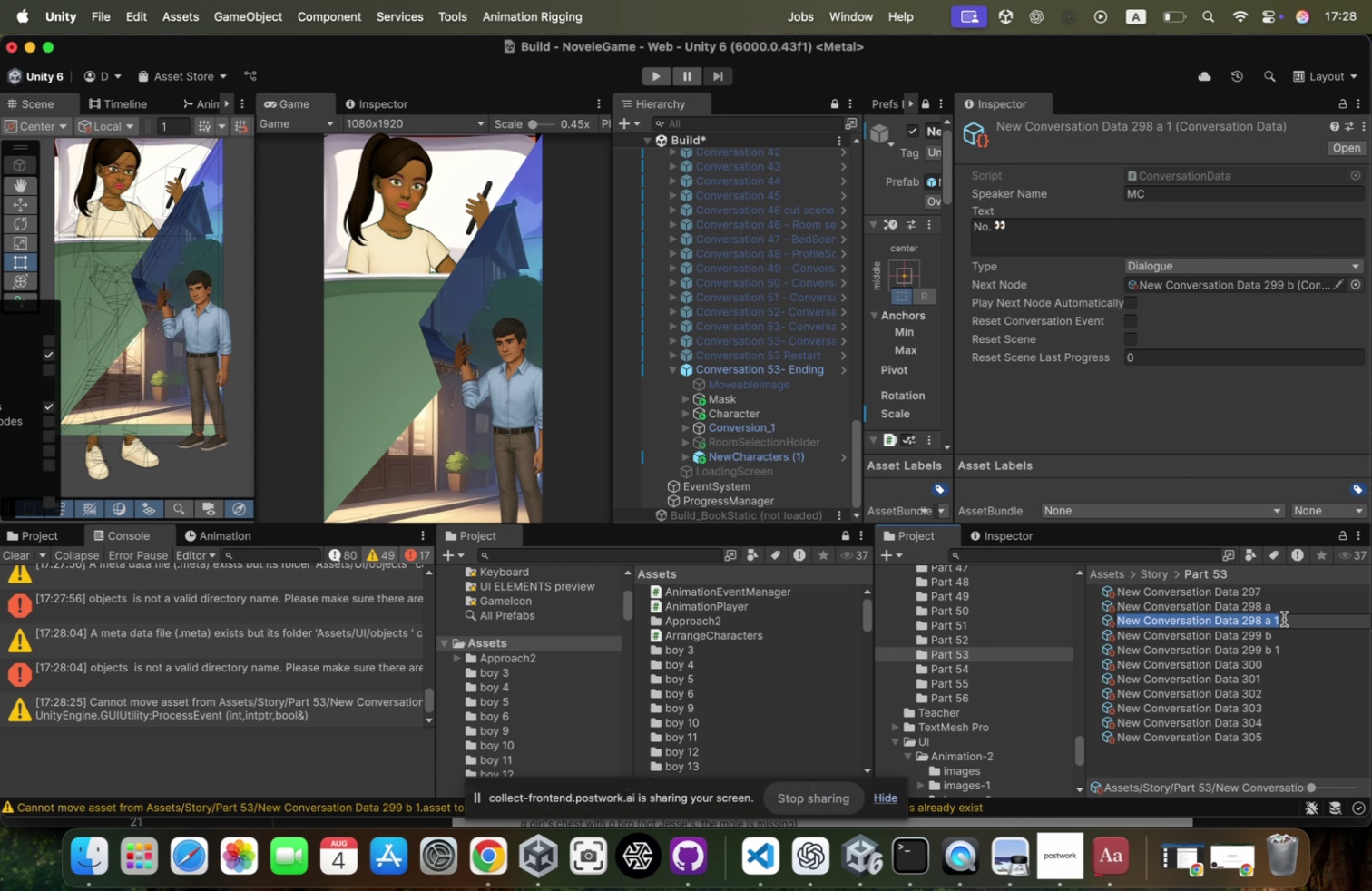 
left_click([1284, 617])
 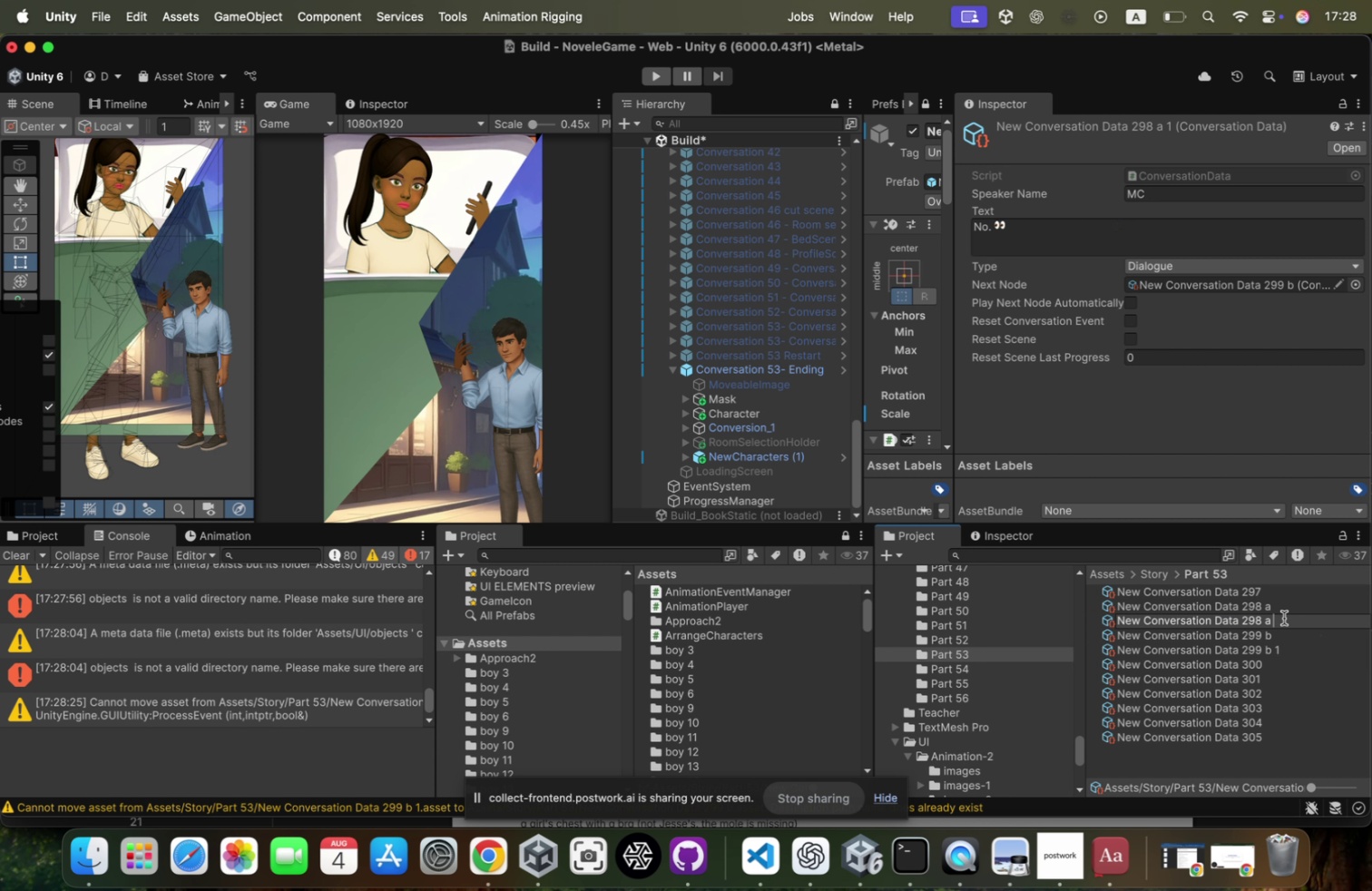 
key(Backspace)
 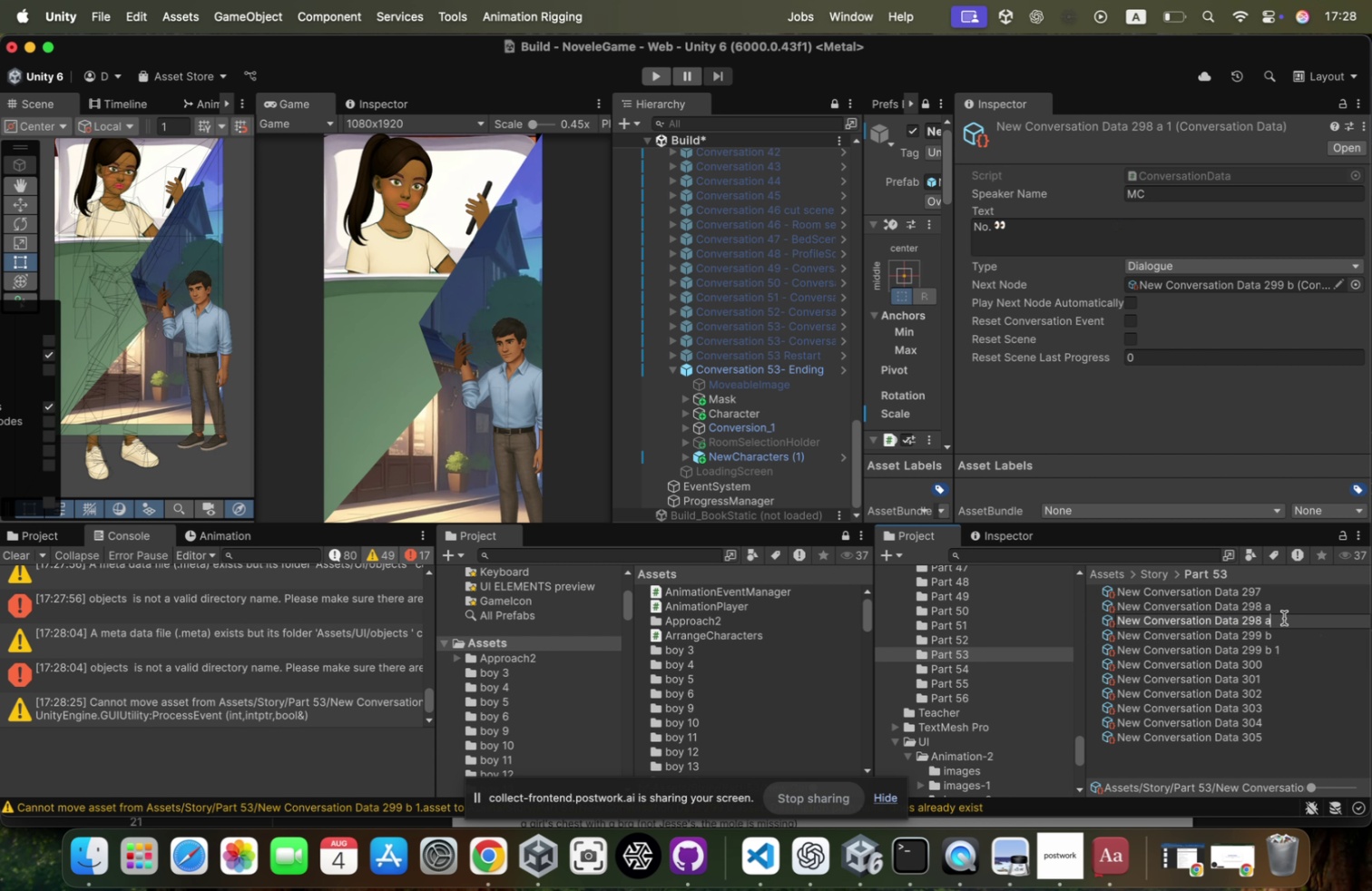 
key(Backspace)
 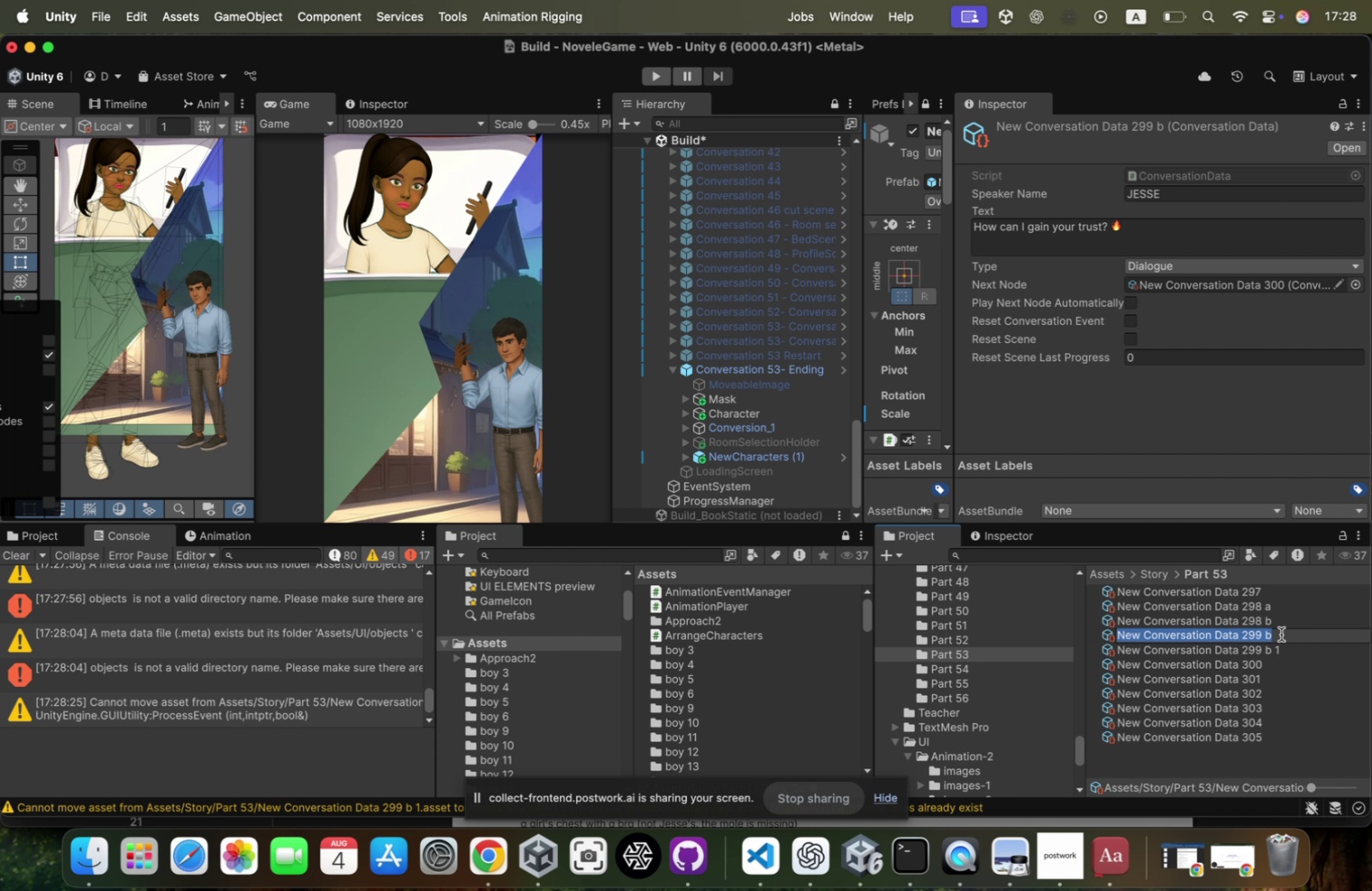 
key(Backspace)
 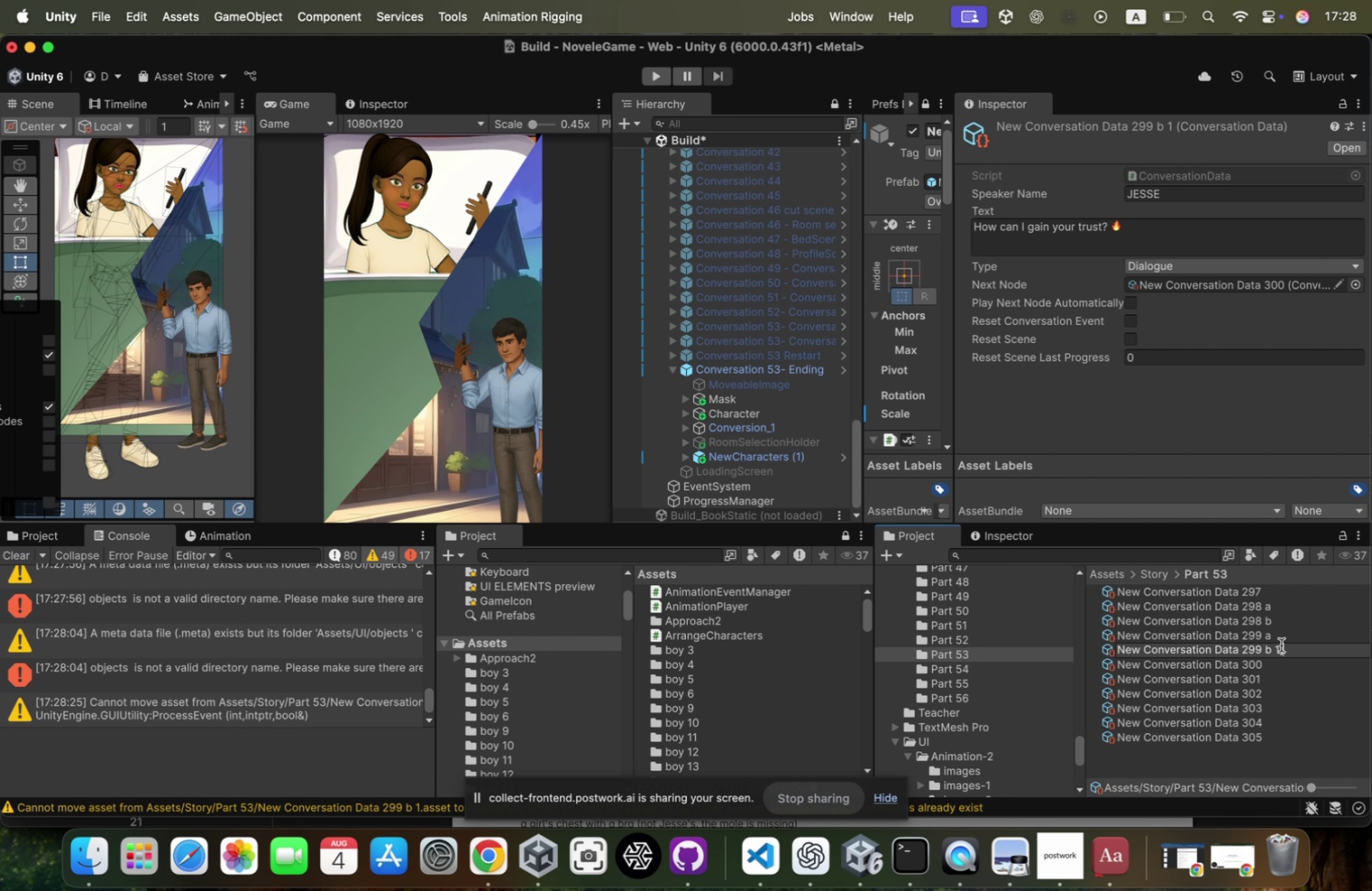 
key(B)
 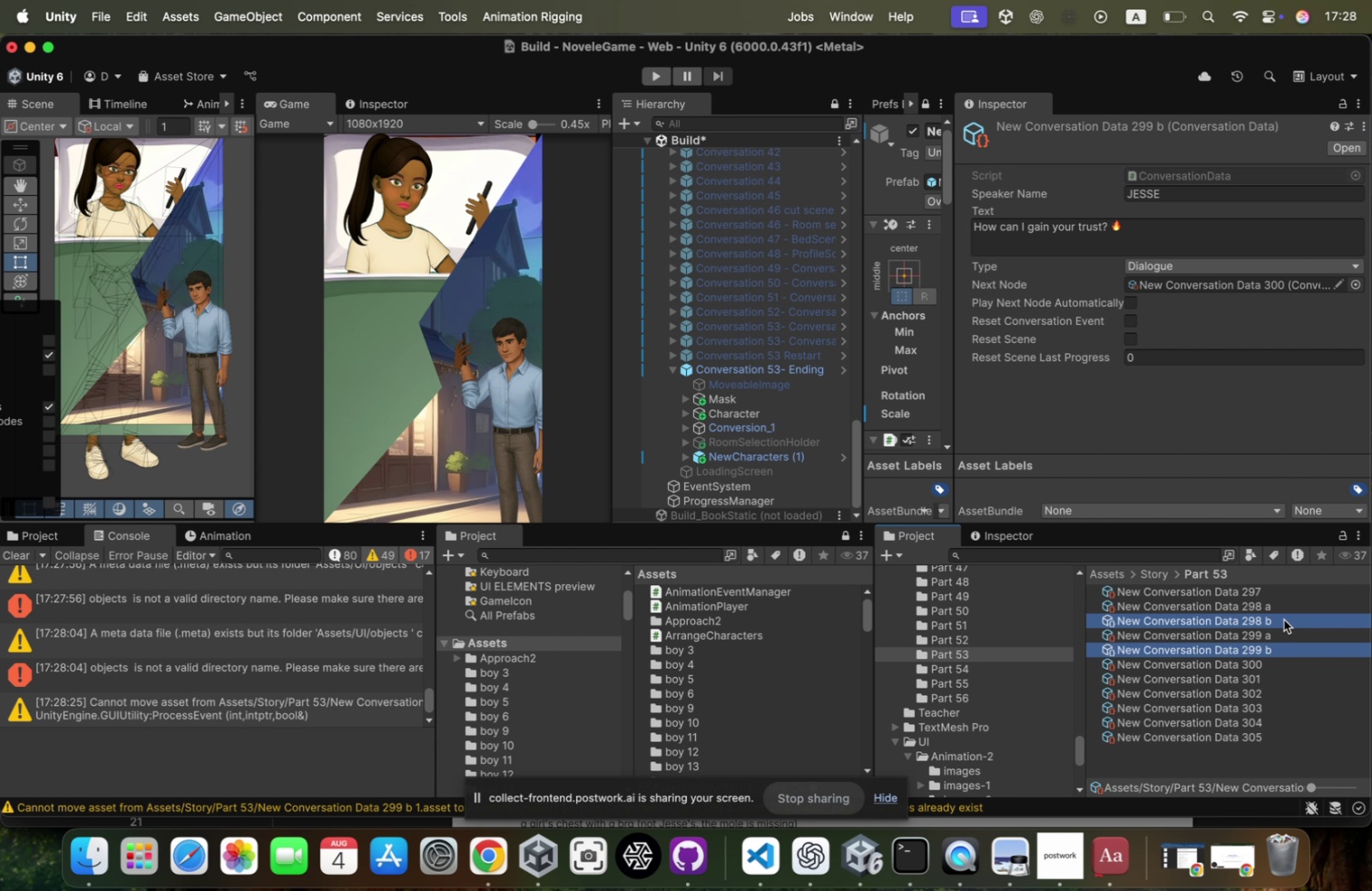 
key(Enter)
 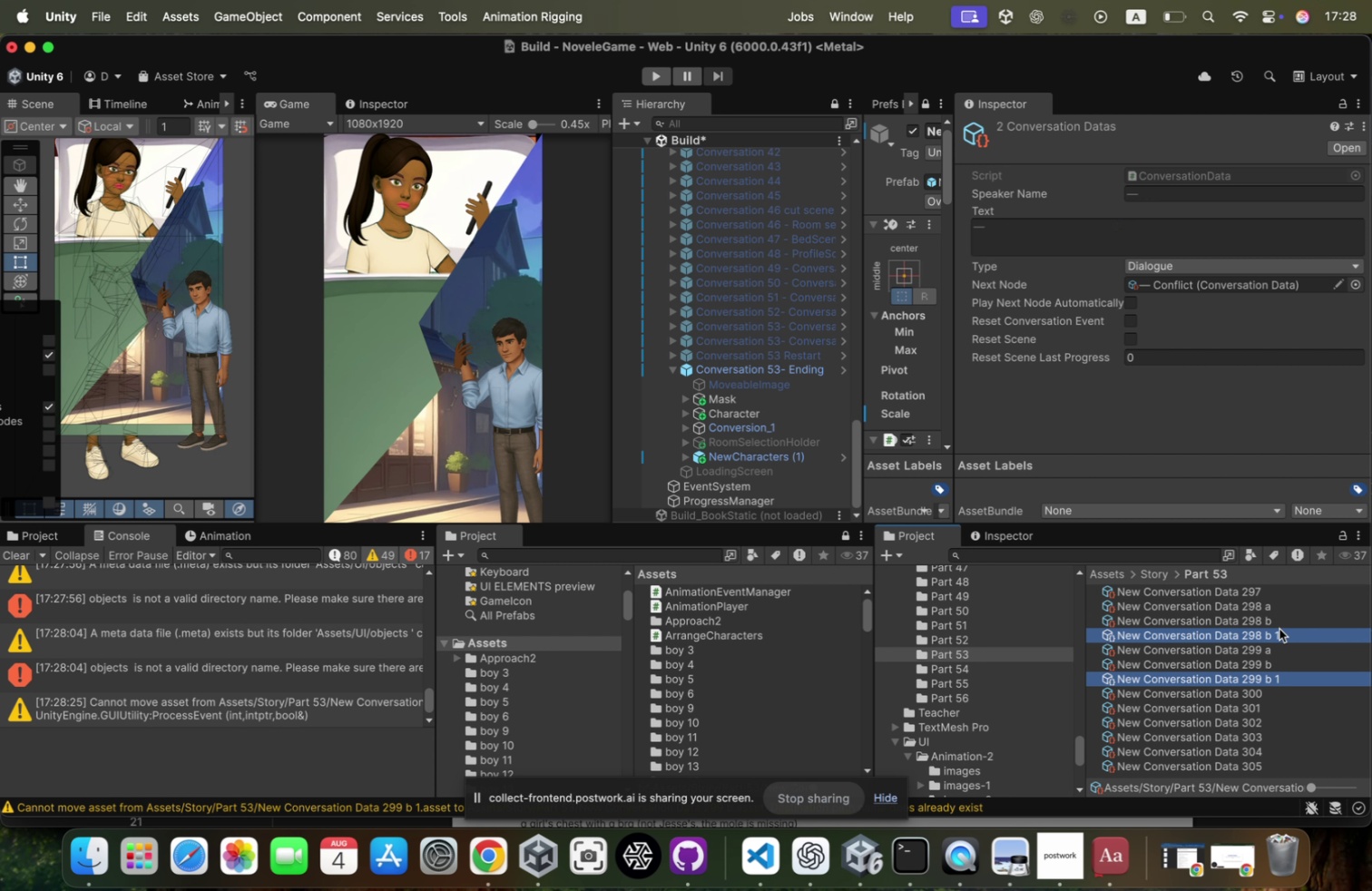 
left_click([1279, 633])
 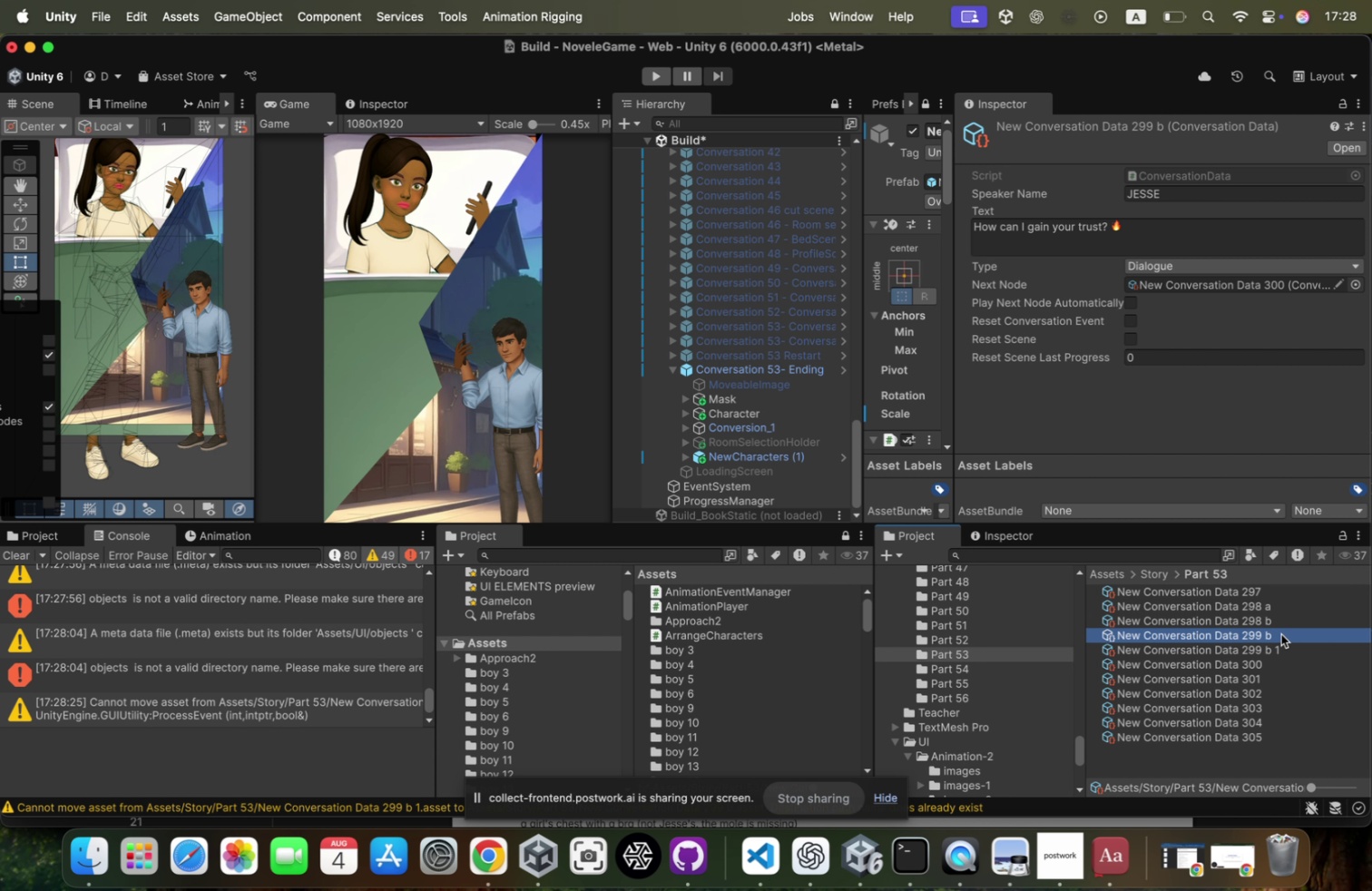 
key(ArrowRight)
 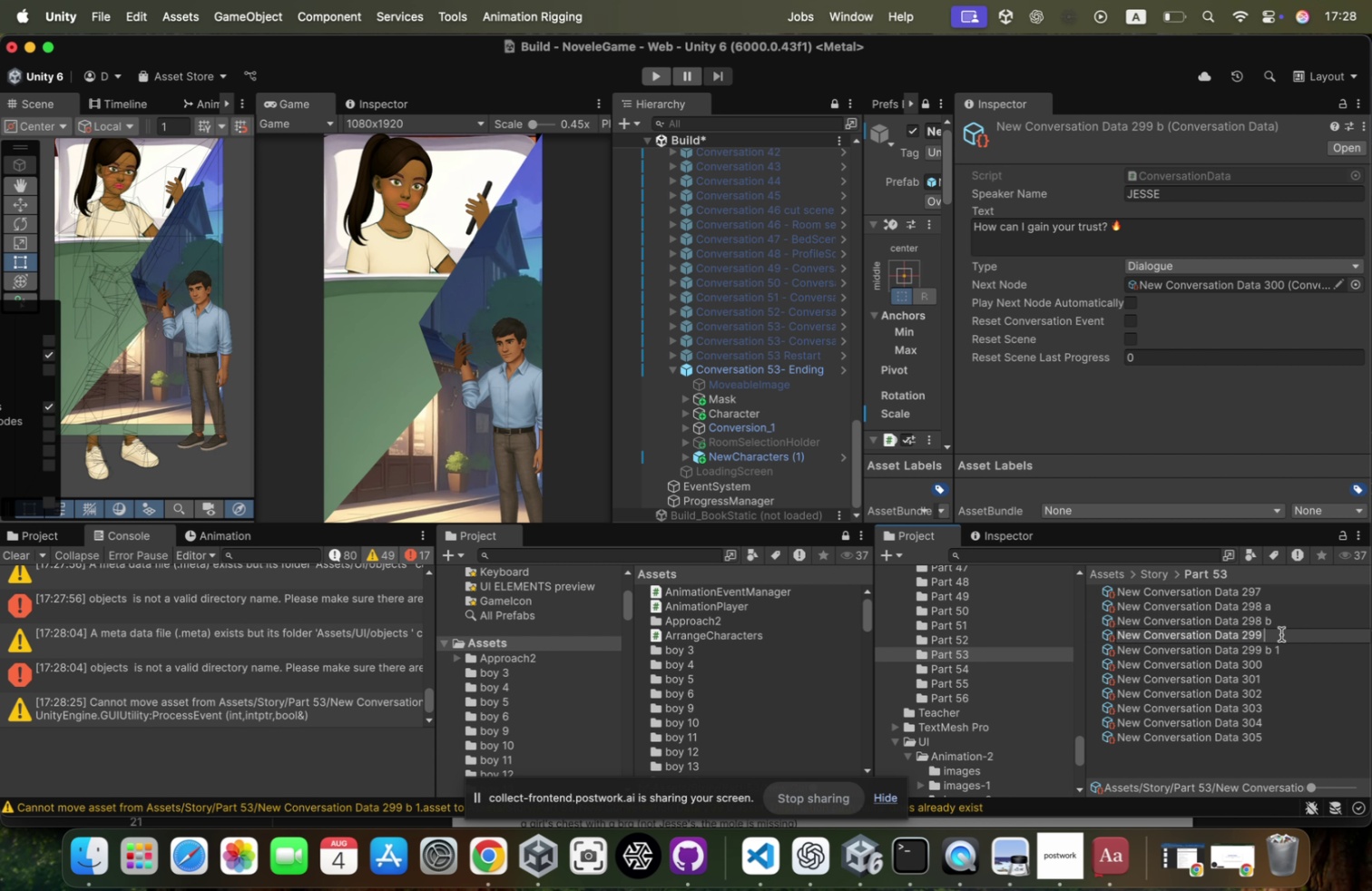 
key(Backspace)
 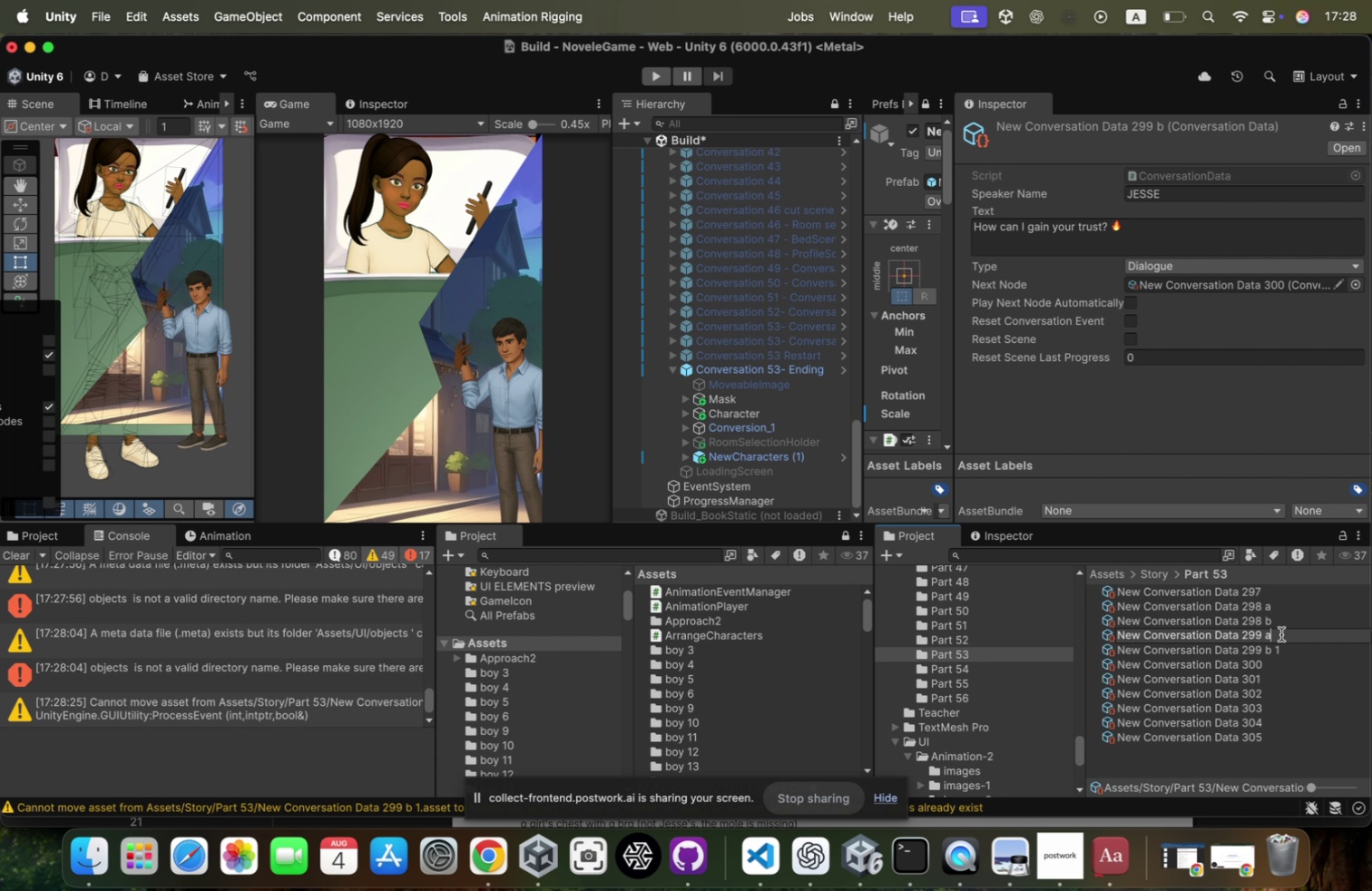 
key(A)
 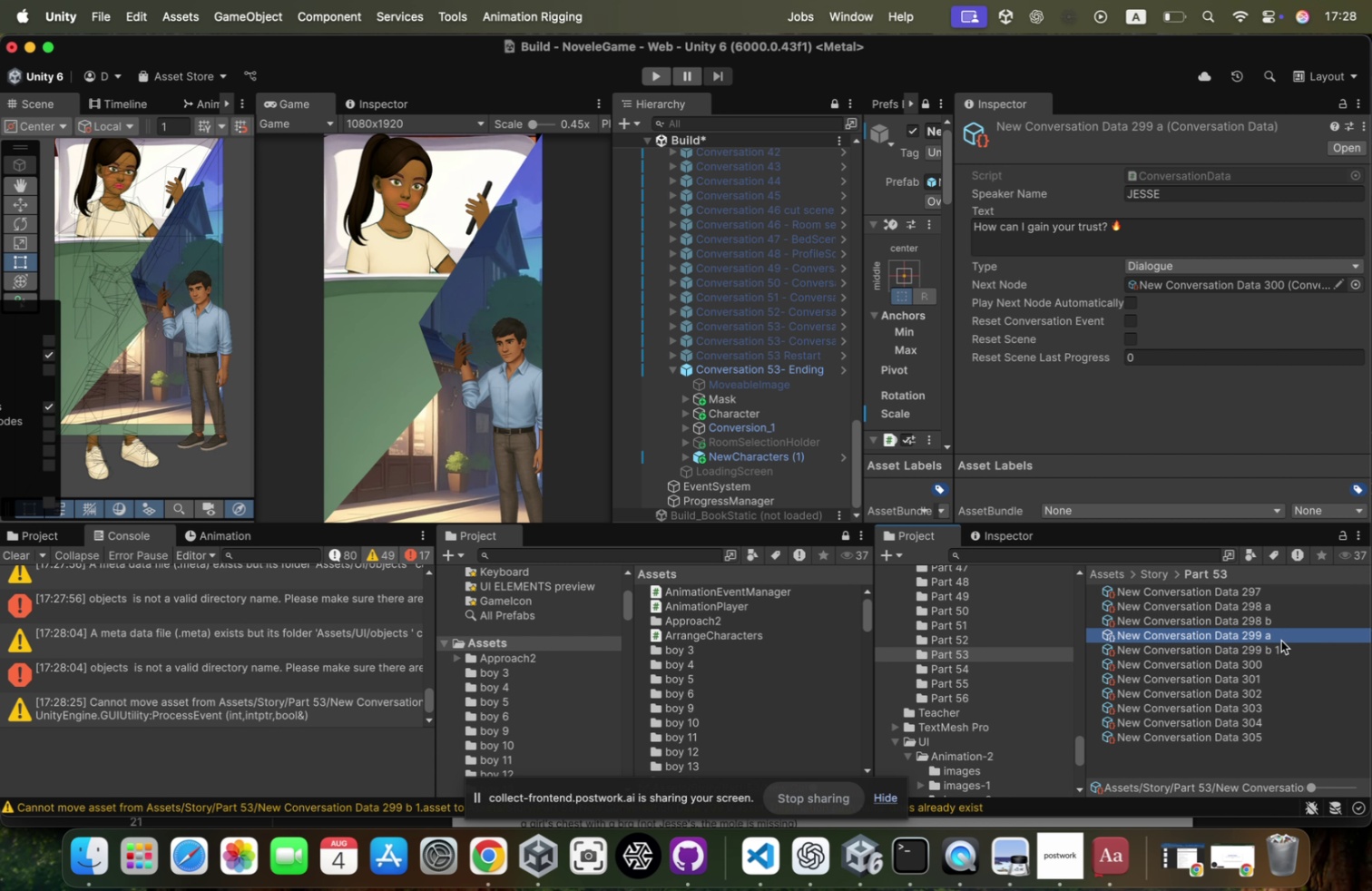 
key(Enter)
 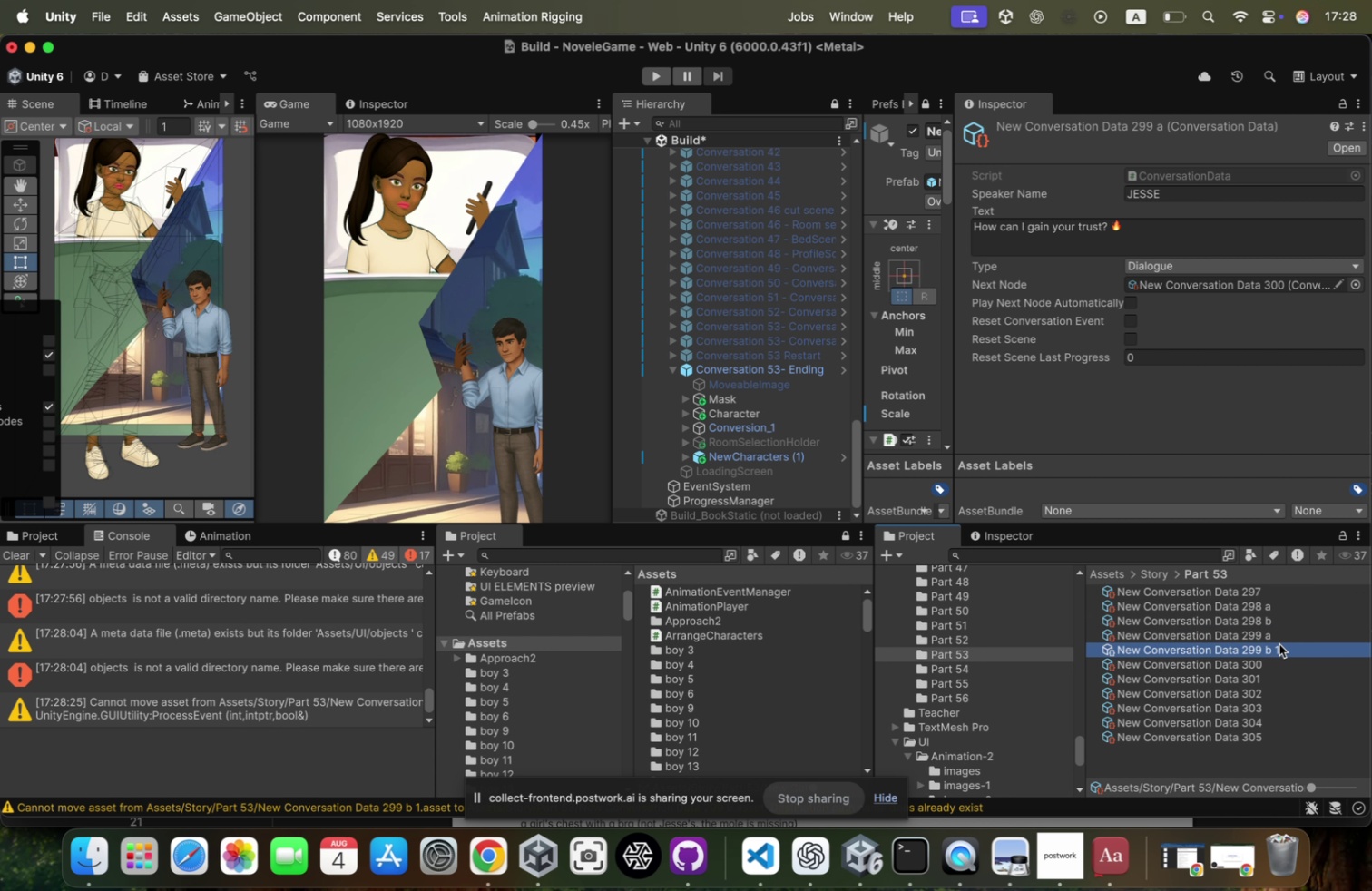 
left_click([1281, 643])
 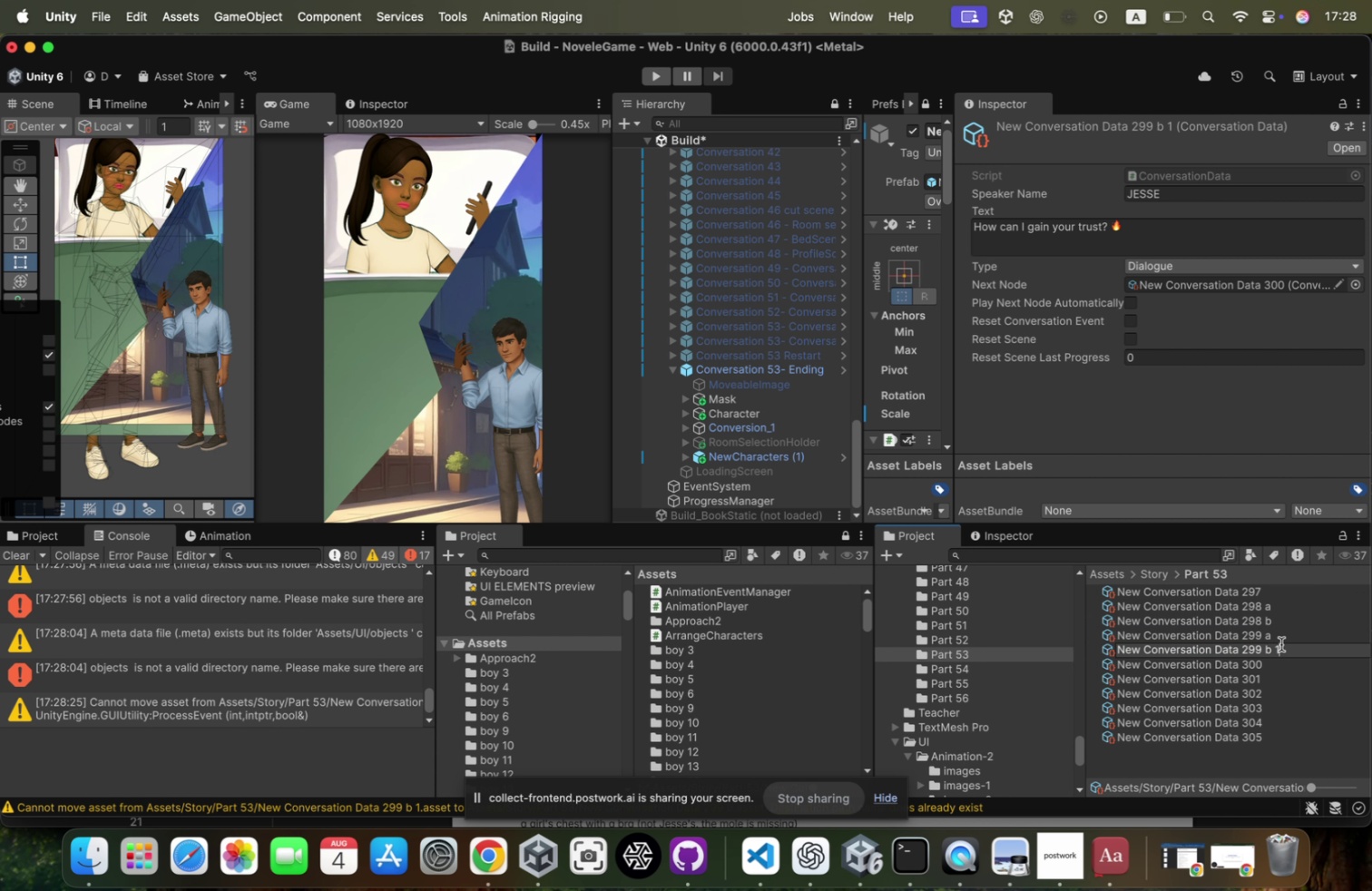 
key(ArrowRight)
 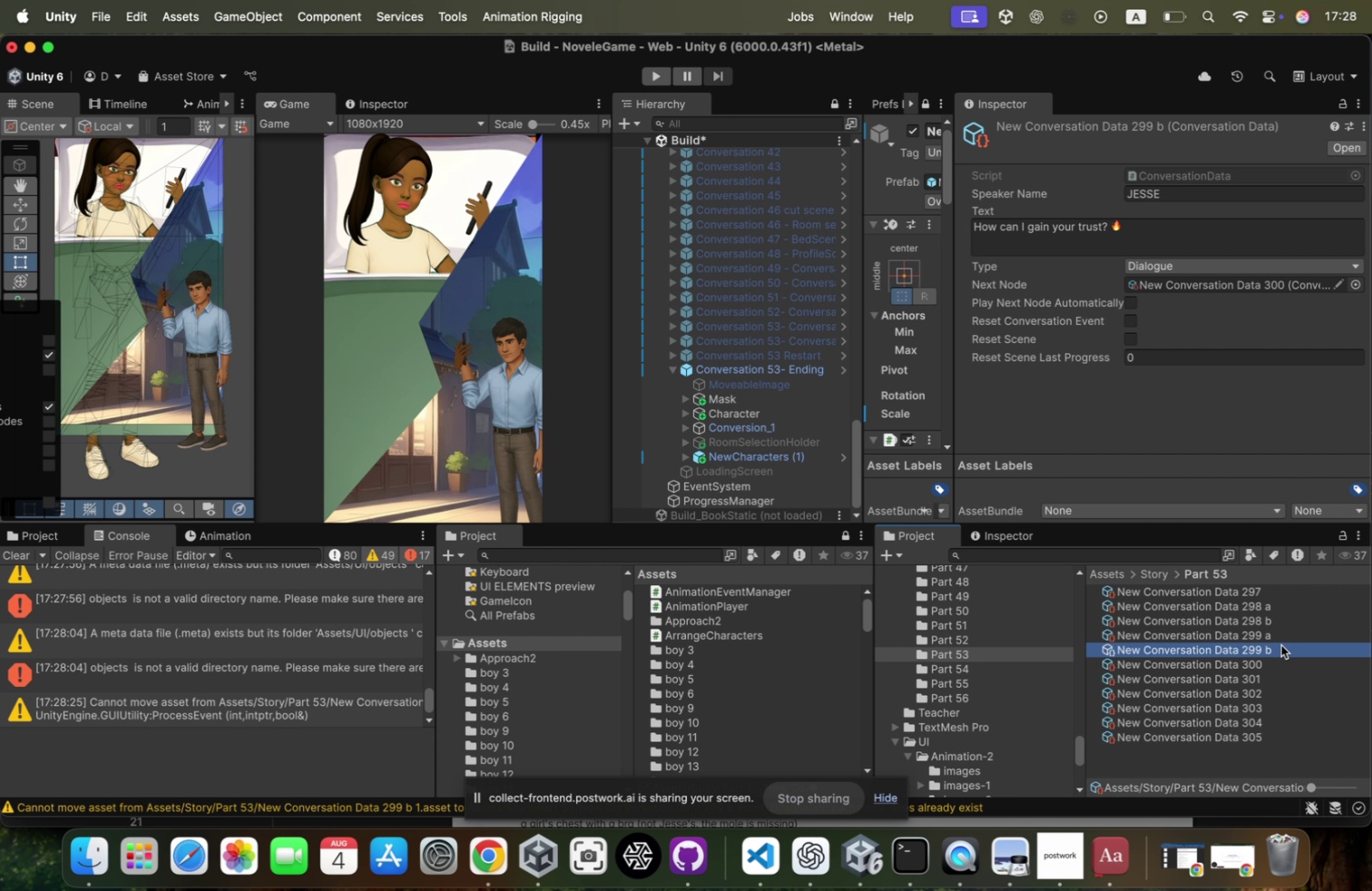 
key(Backspace)
 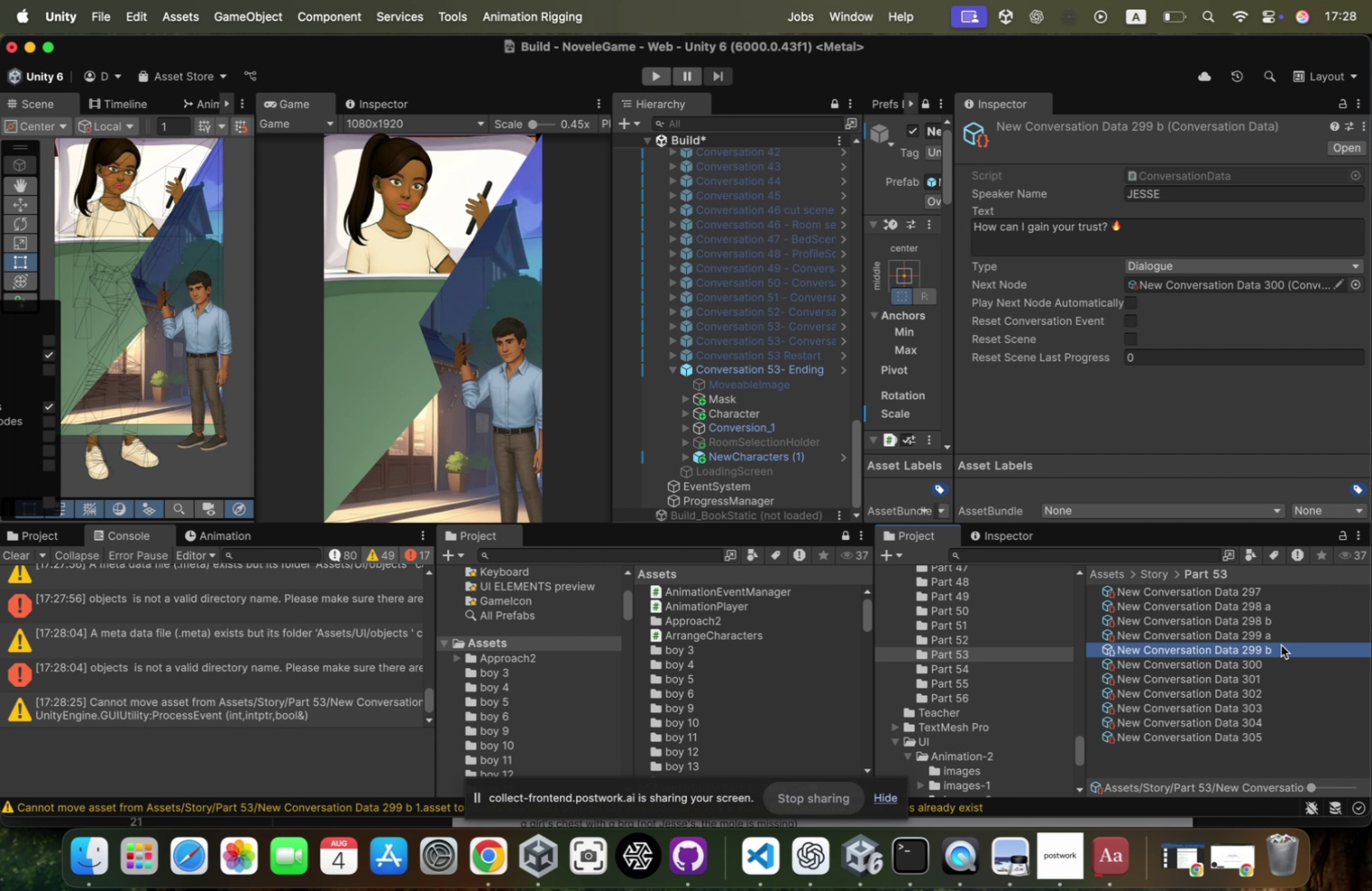 
key(Backspace)
 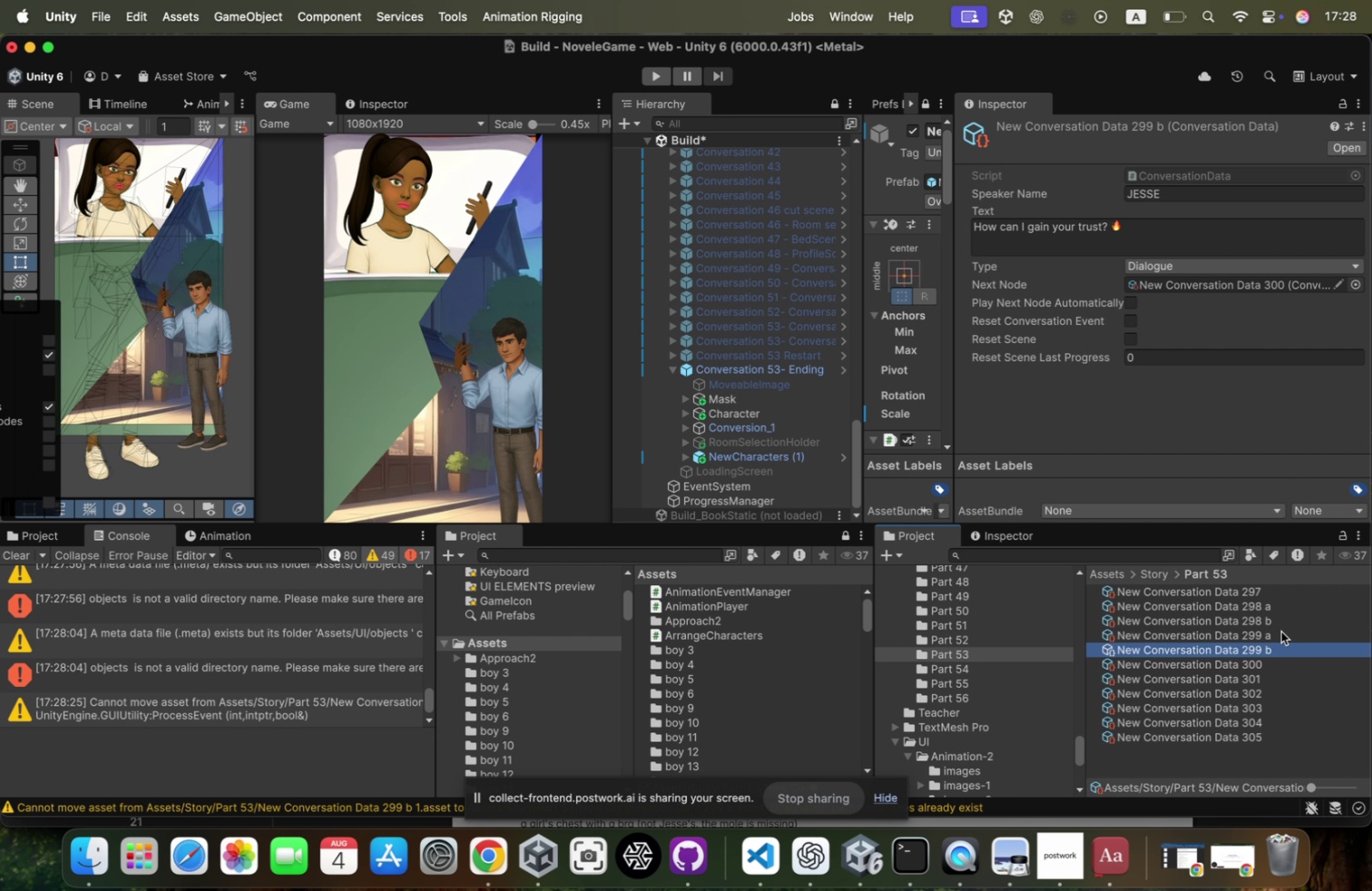 
key(Backspace)
 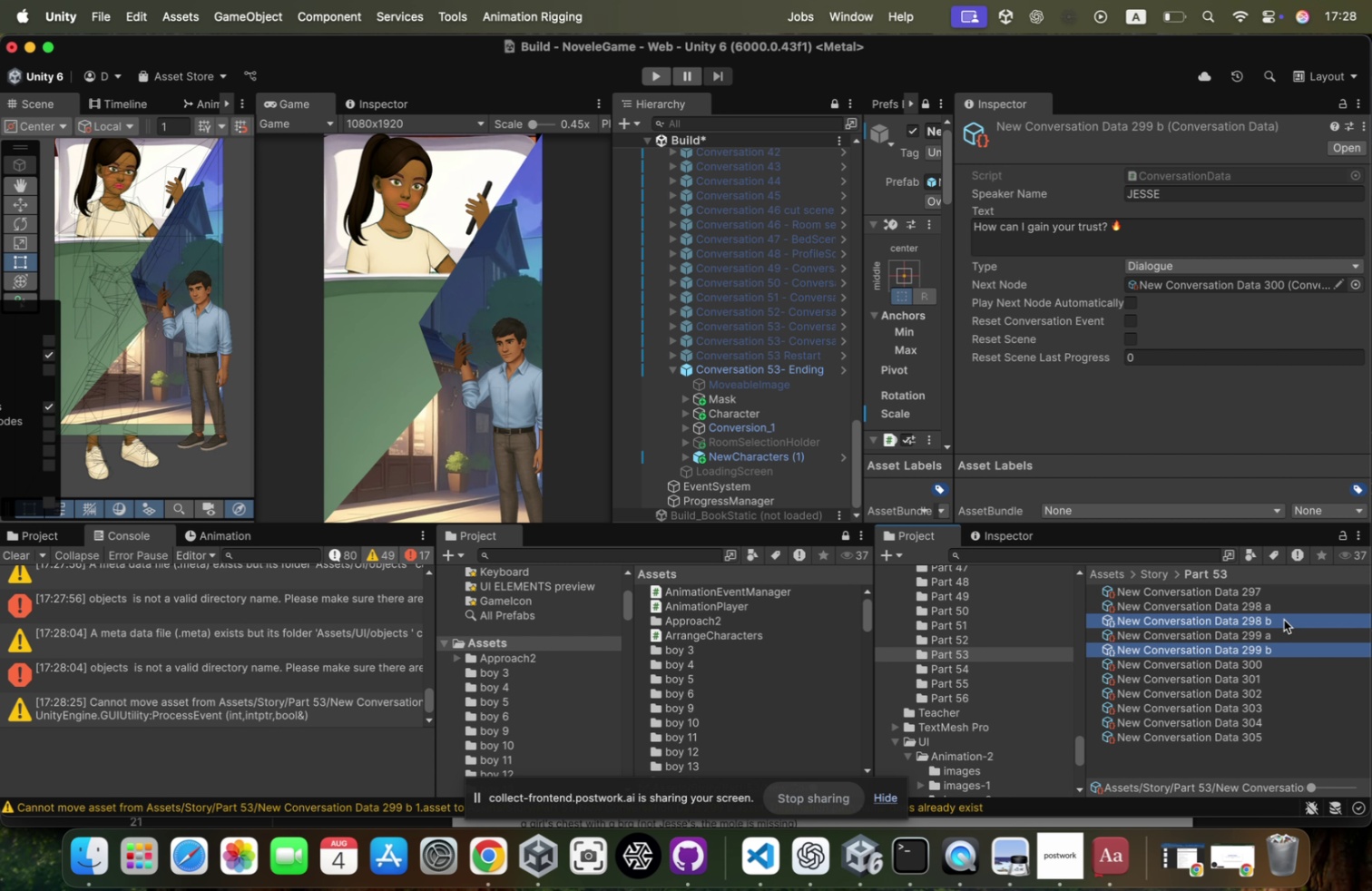 
key(Enter)
 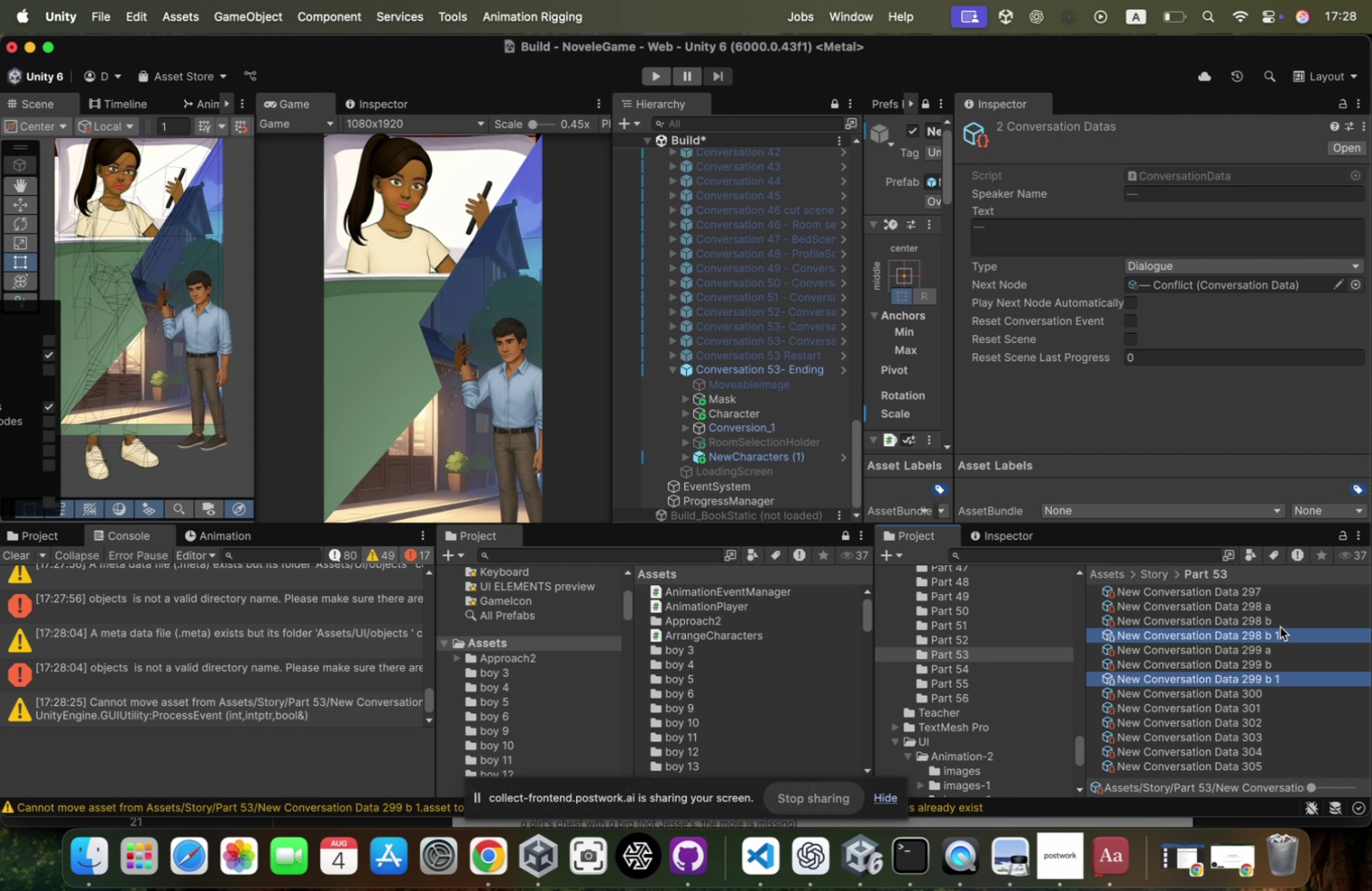 
key(Meta+Z)
 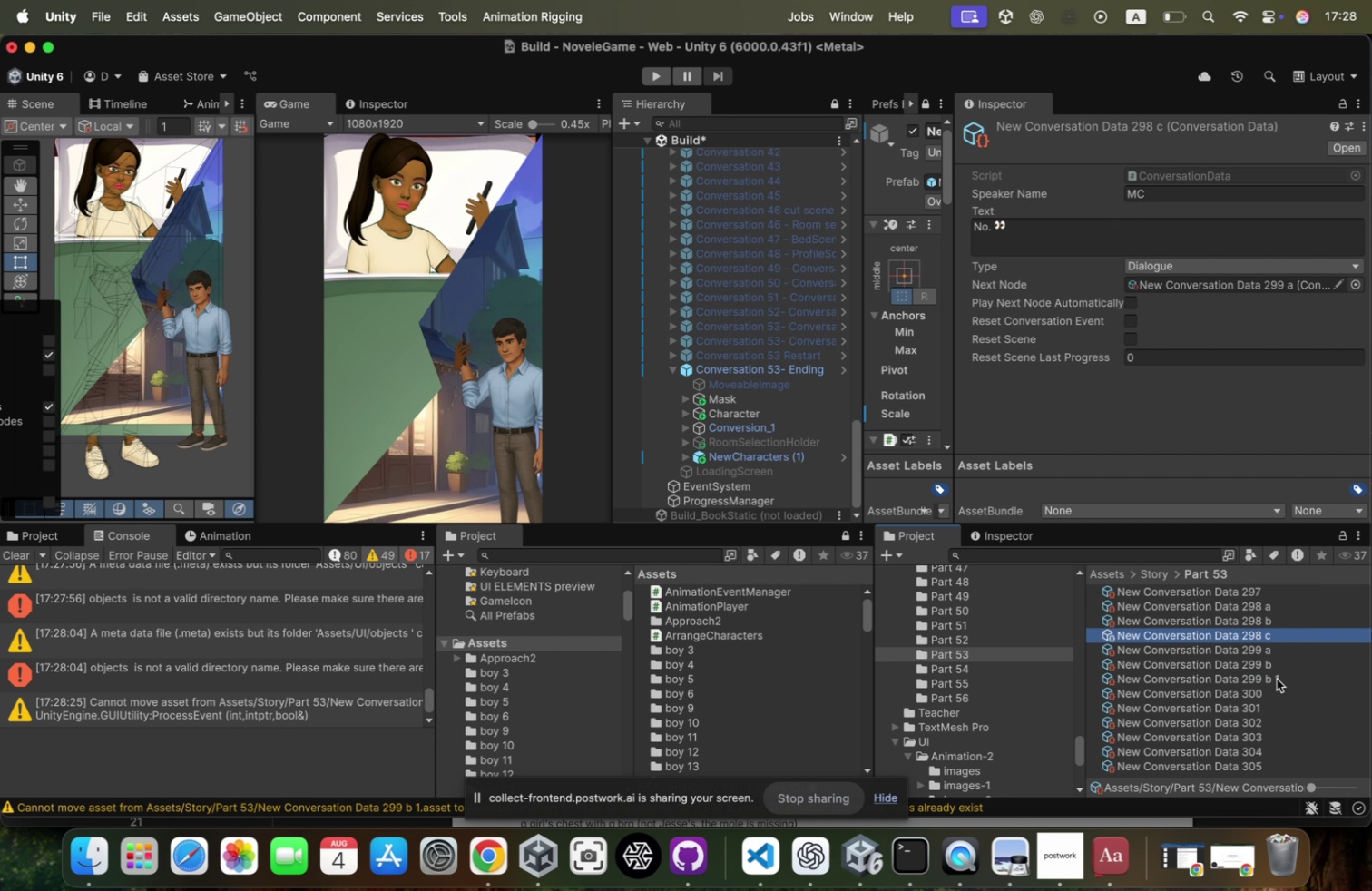 
key(ArrowRight)
 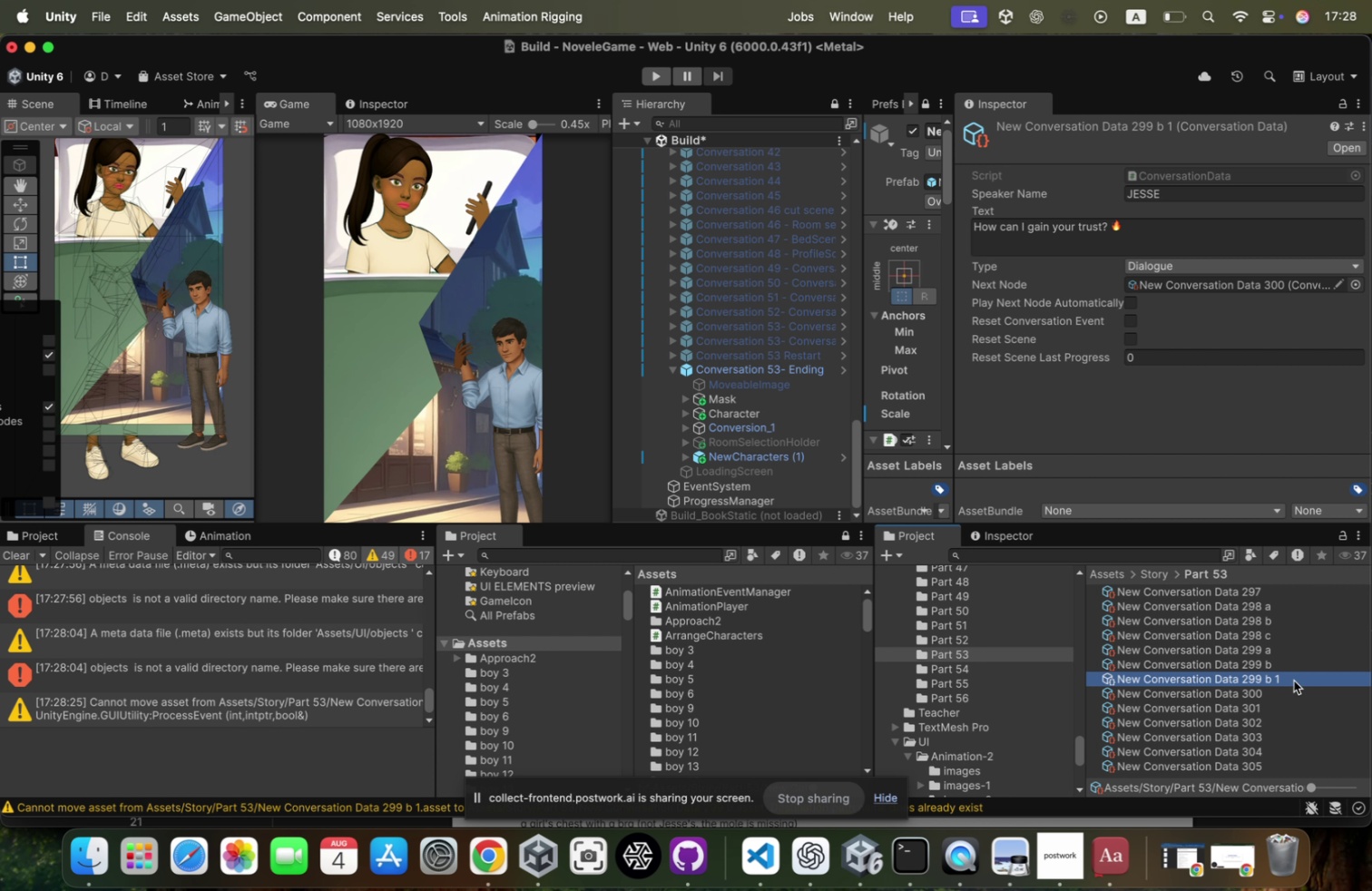 
key(BracketRight)
 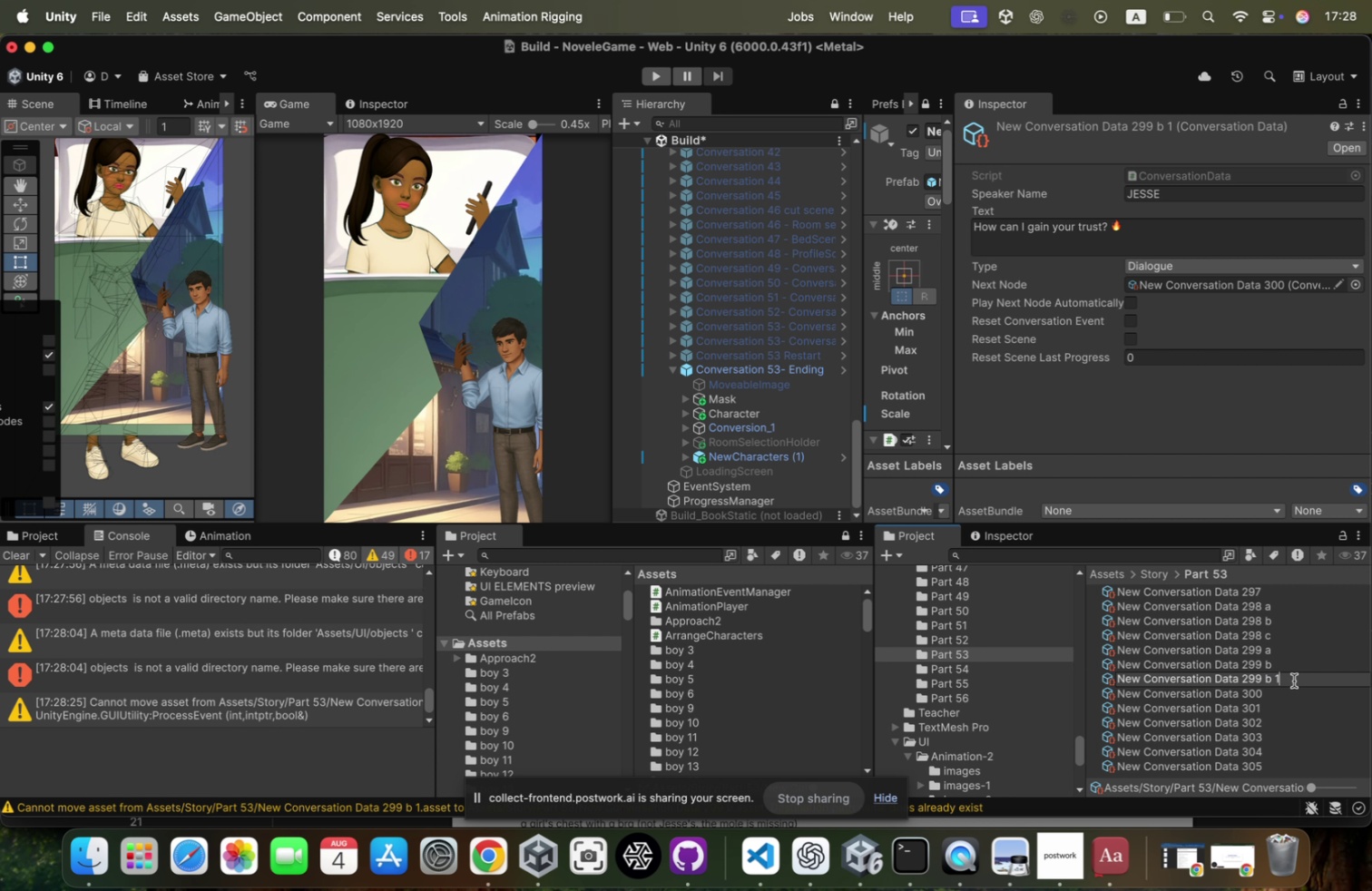 
key(Backspace)
 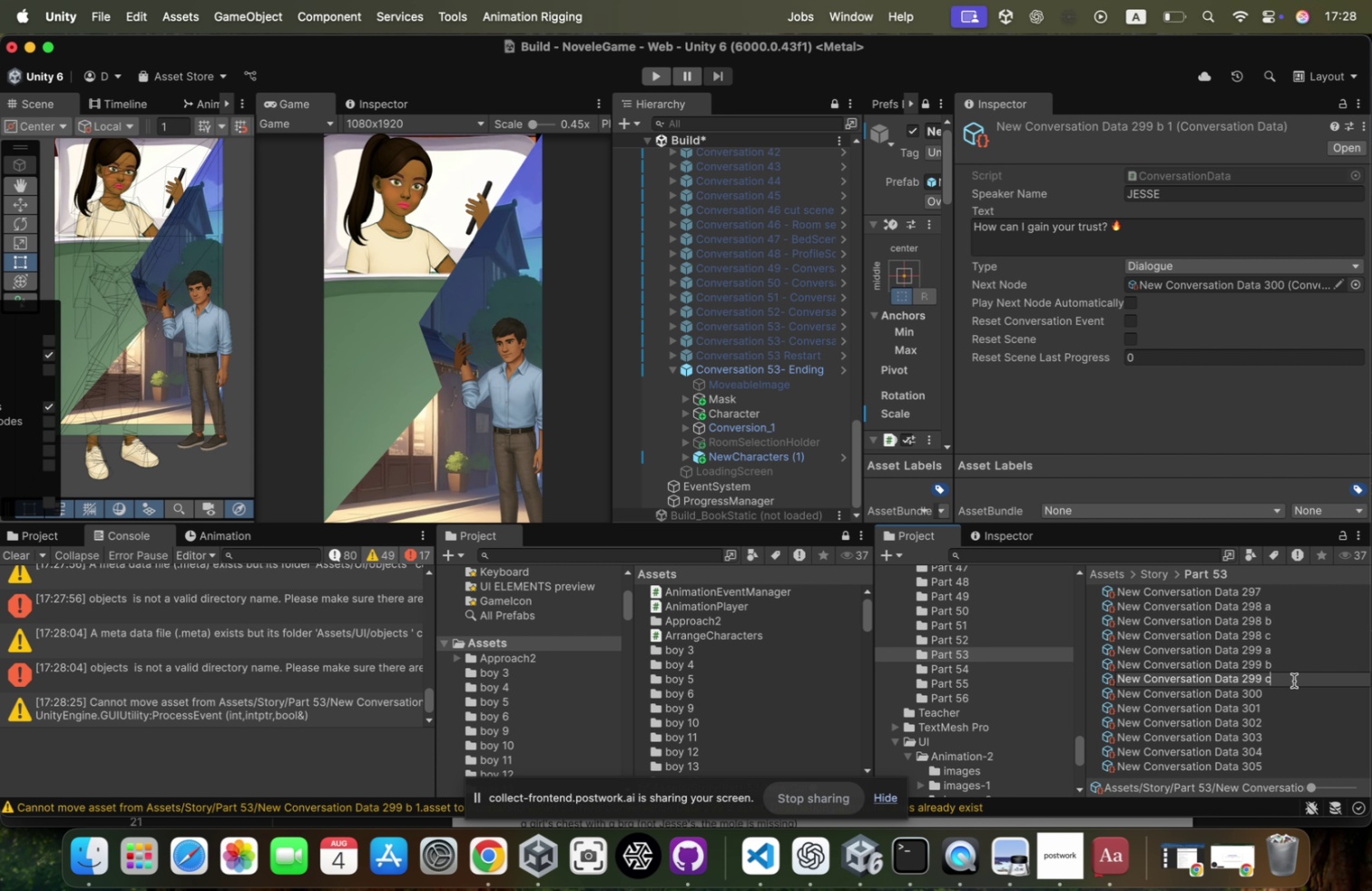 
key(Backspace)
 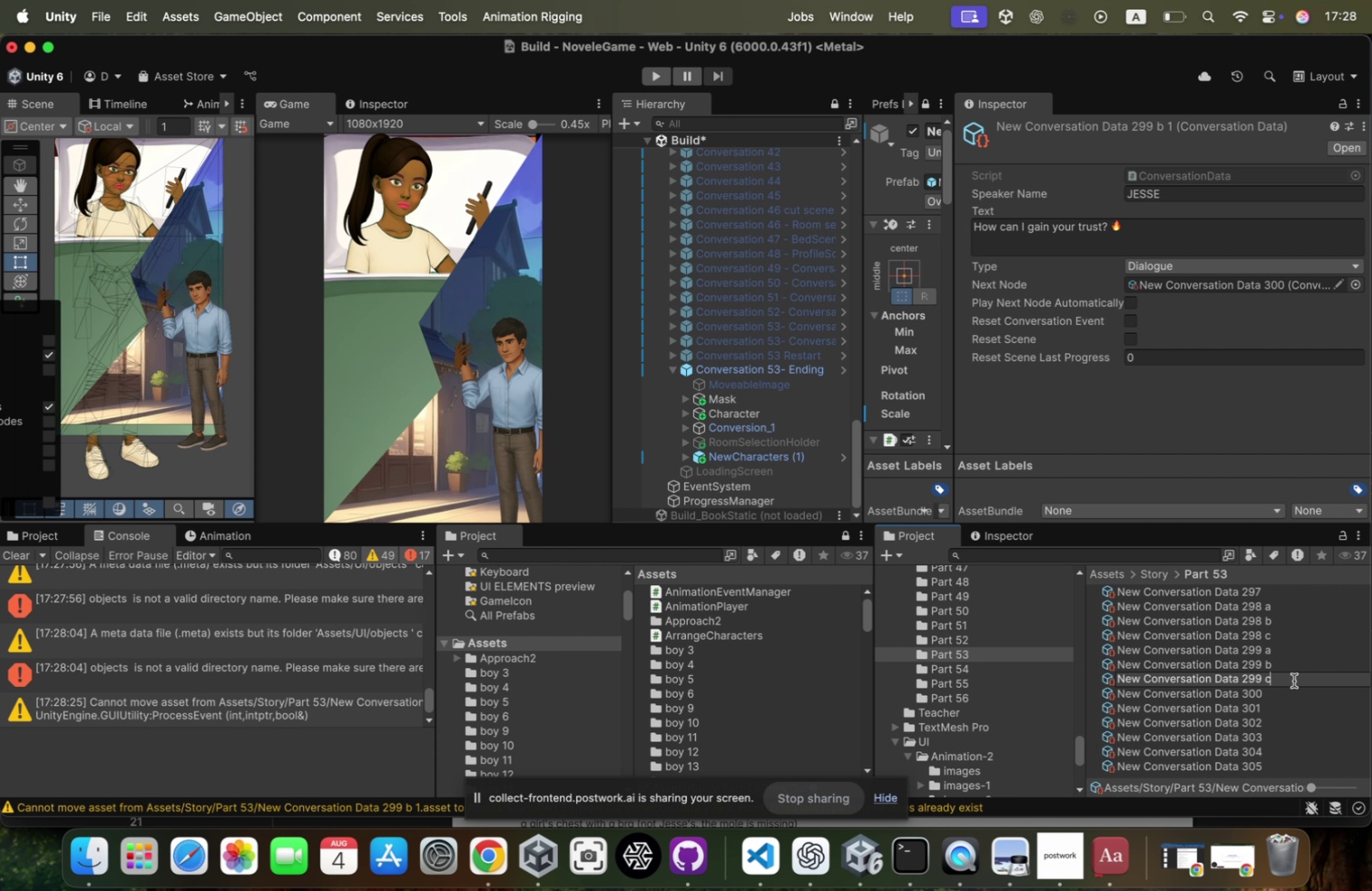 
key(Backspace)
 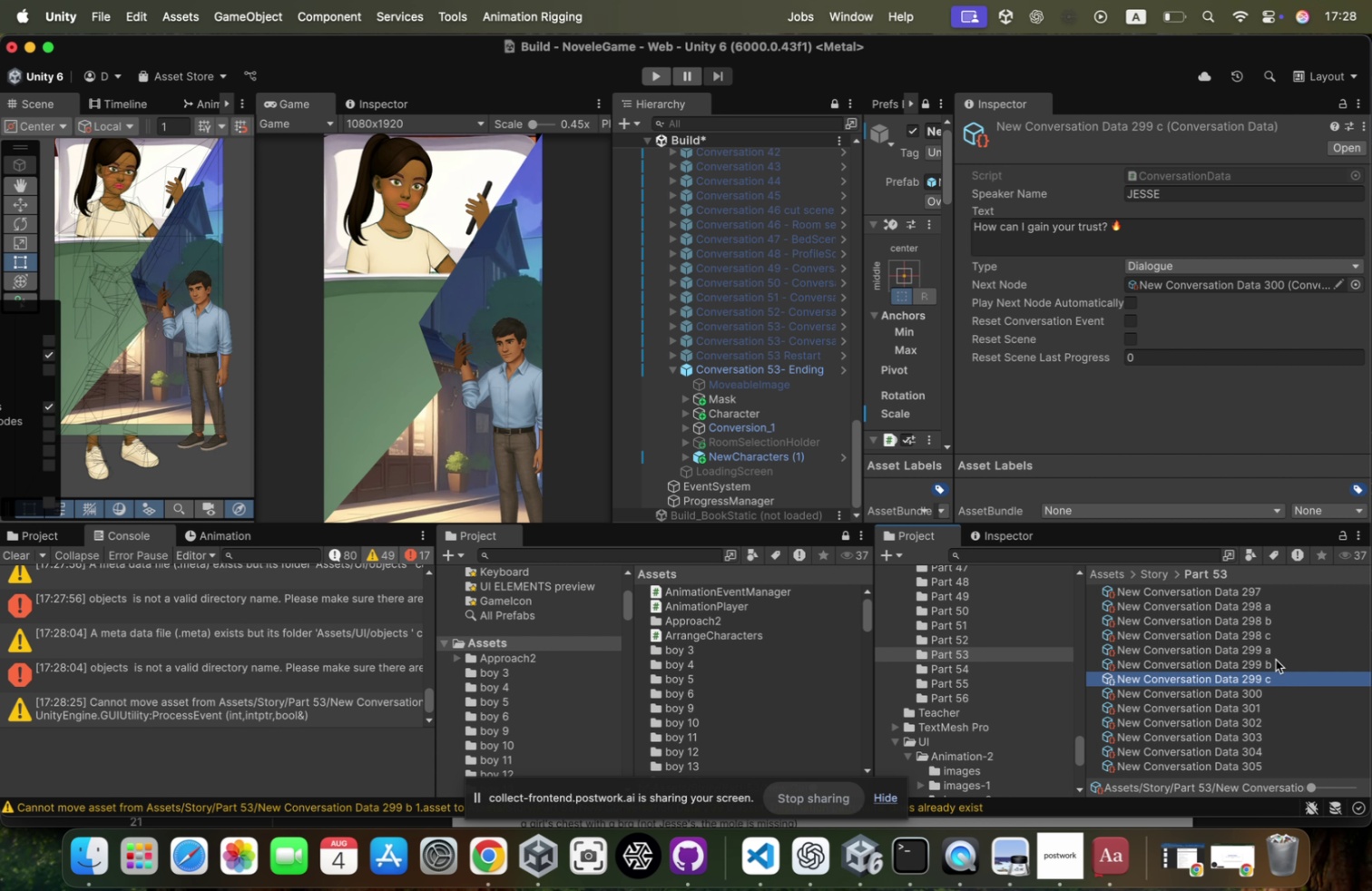 
key(Enter)
 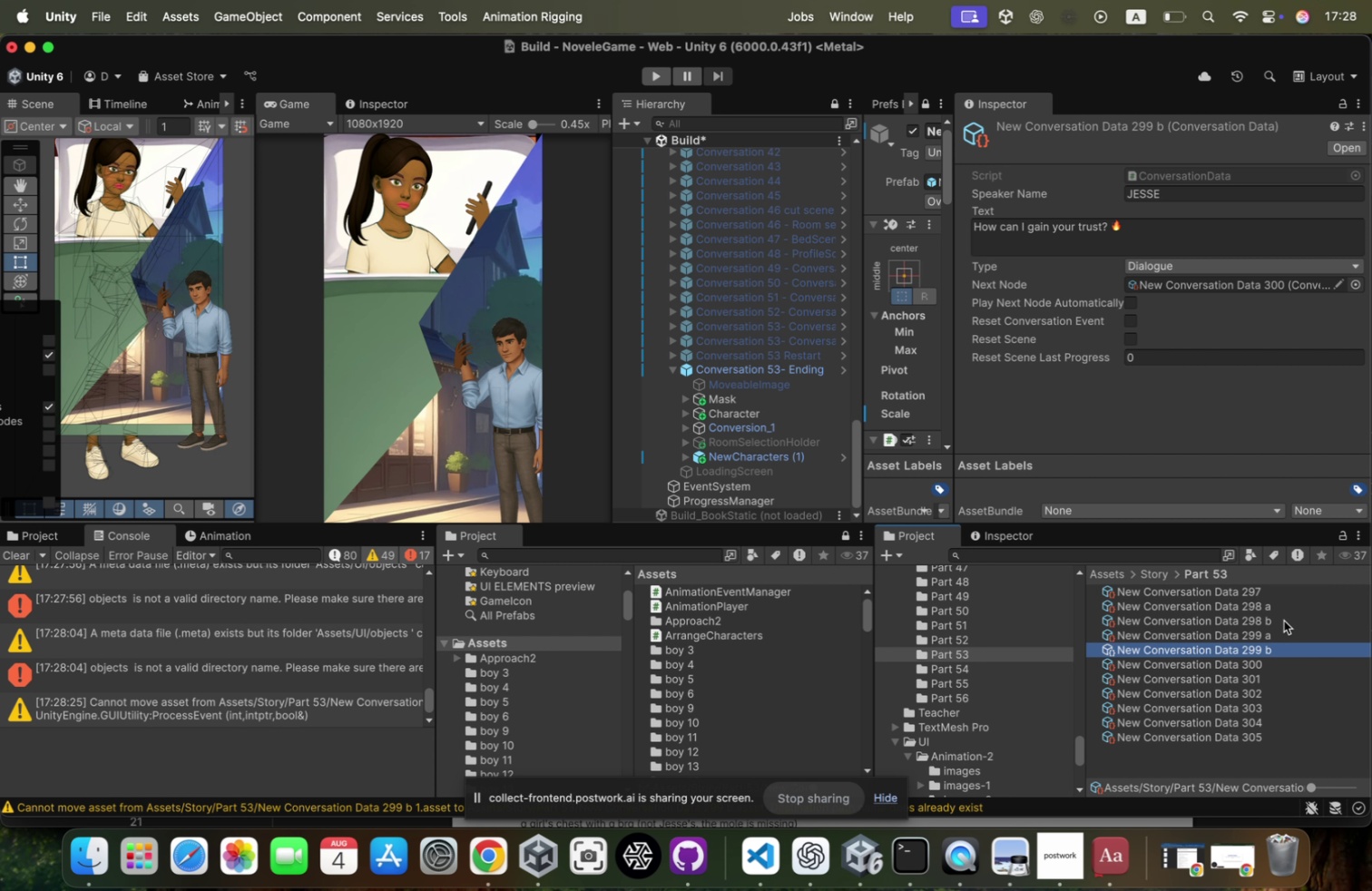 
key(Meta+CommandLeft)
 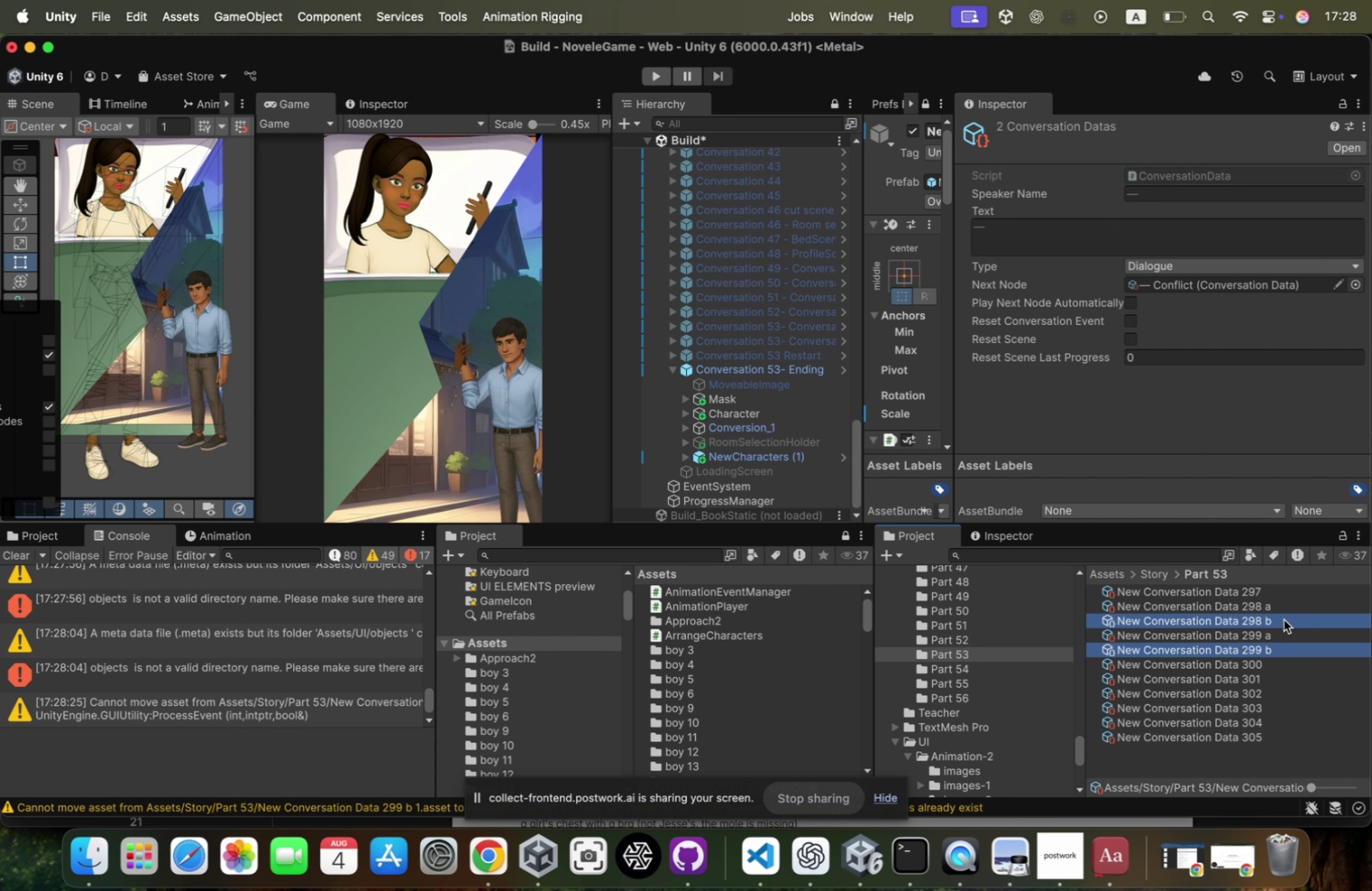 
left_click([1284, 619])
 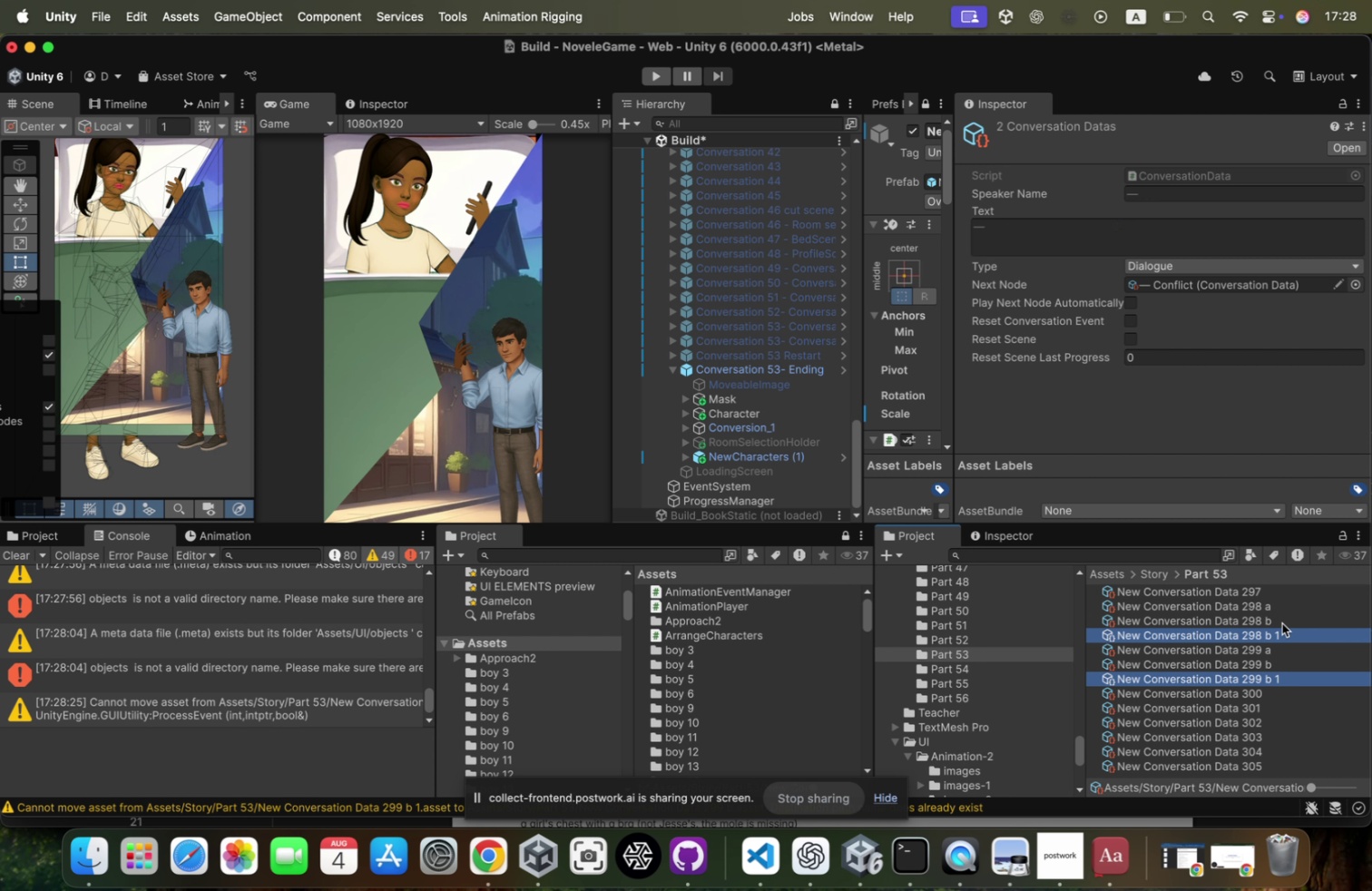 
key(Meta+D)
 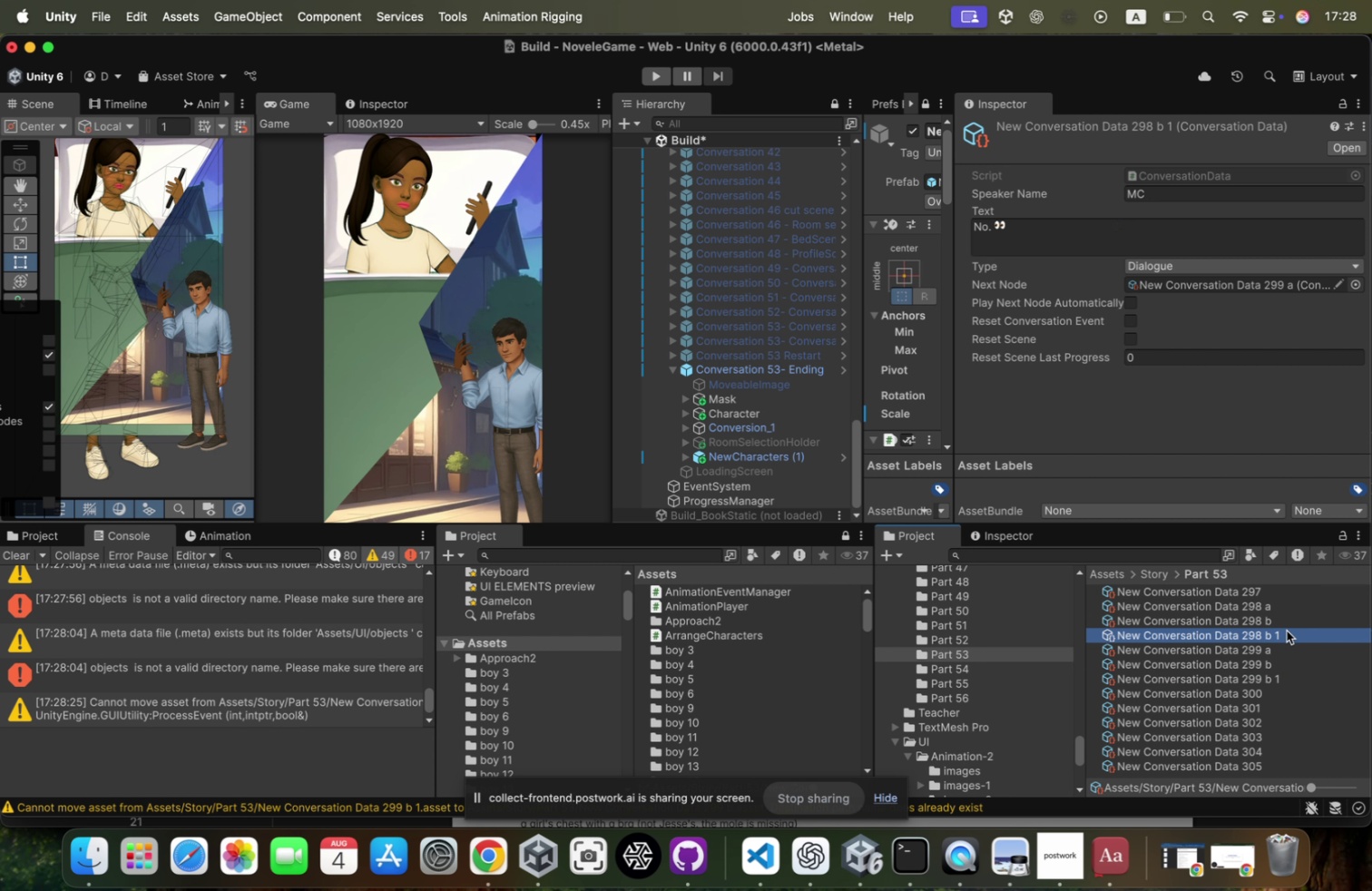 
left_click([1289, 631])
 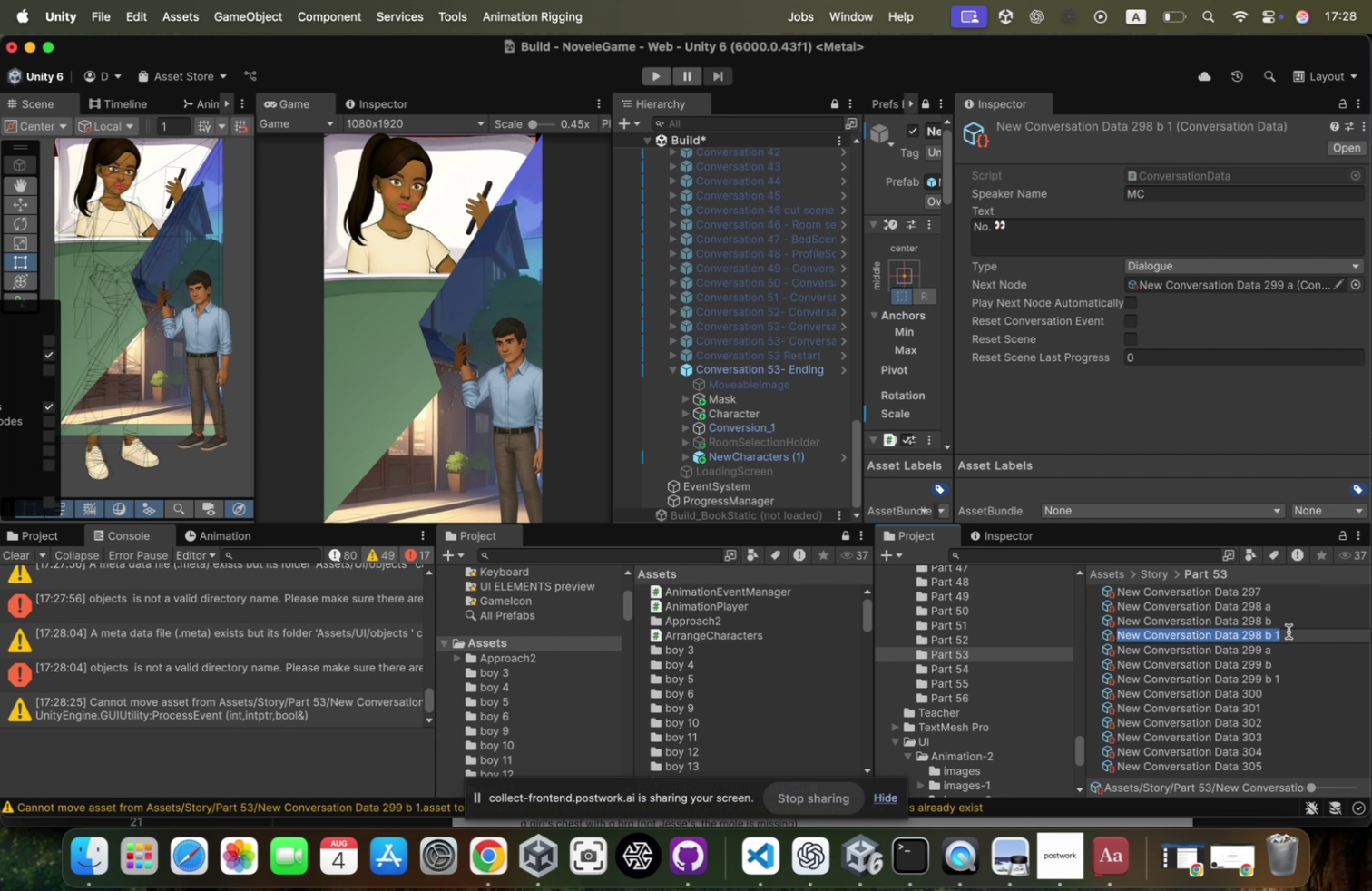 
key(ArrowRight)
 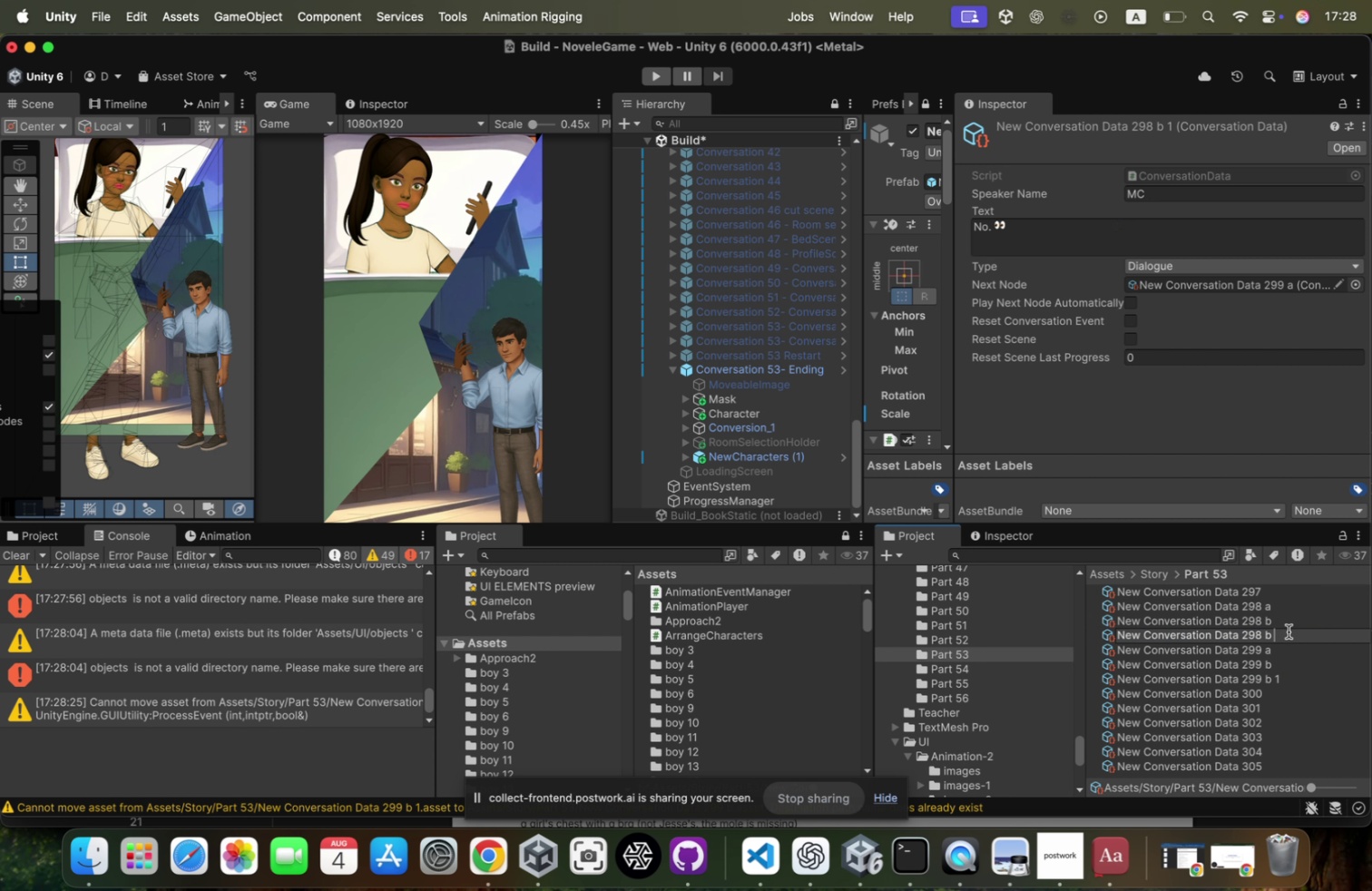 
key(Backspace)
 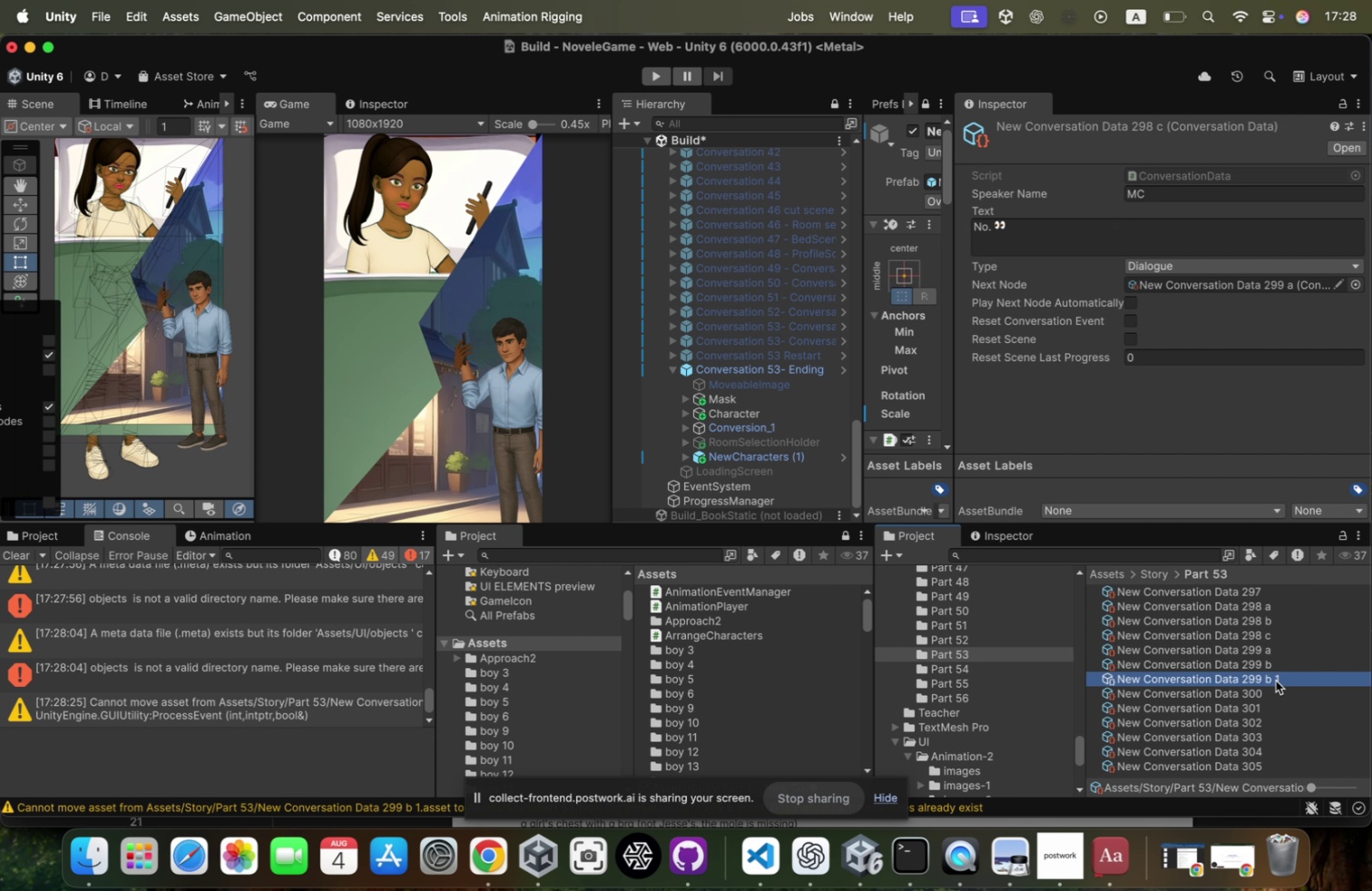 
key(Backspace)
 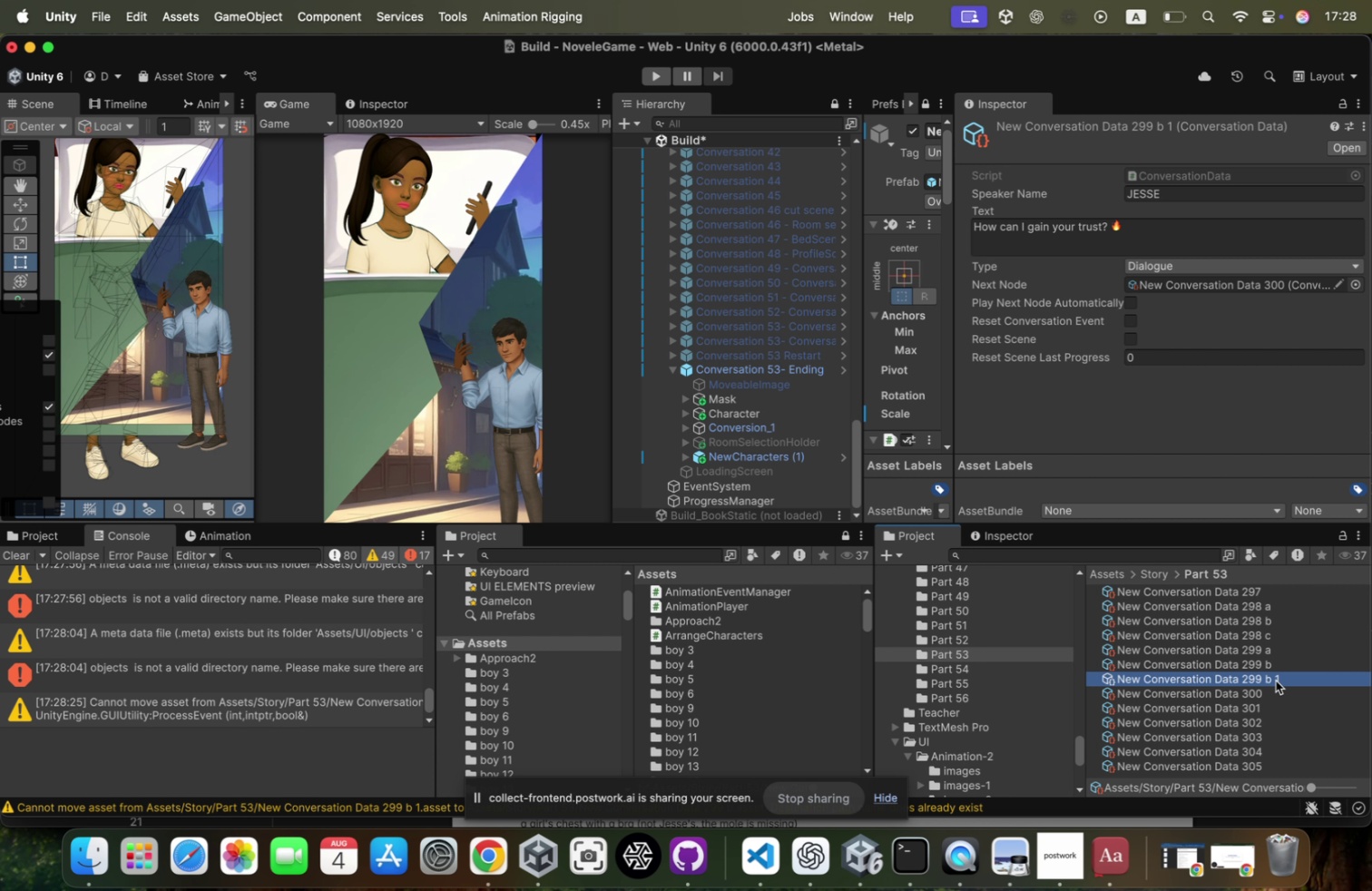 
key(Backspace)
 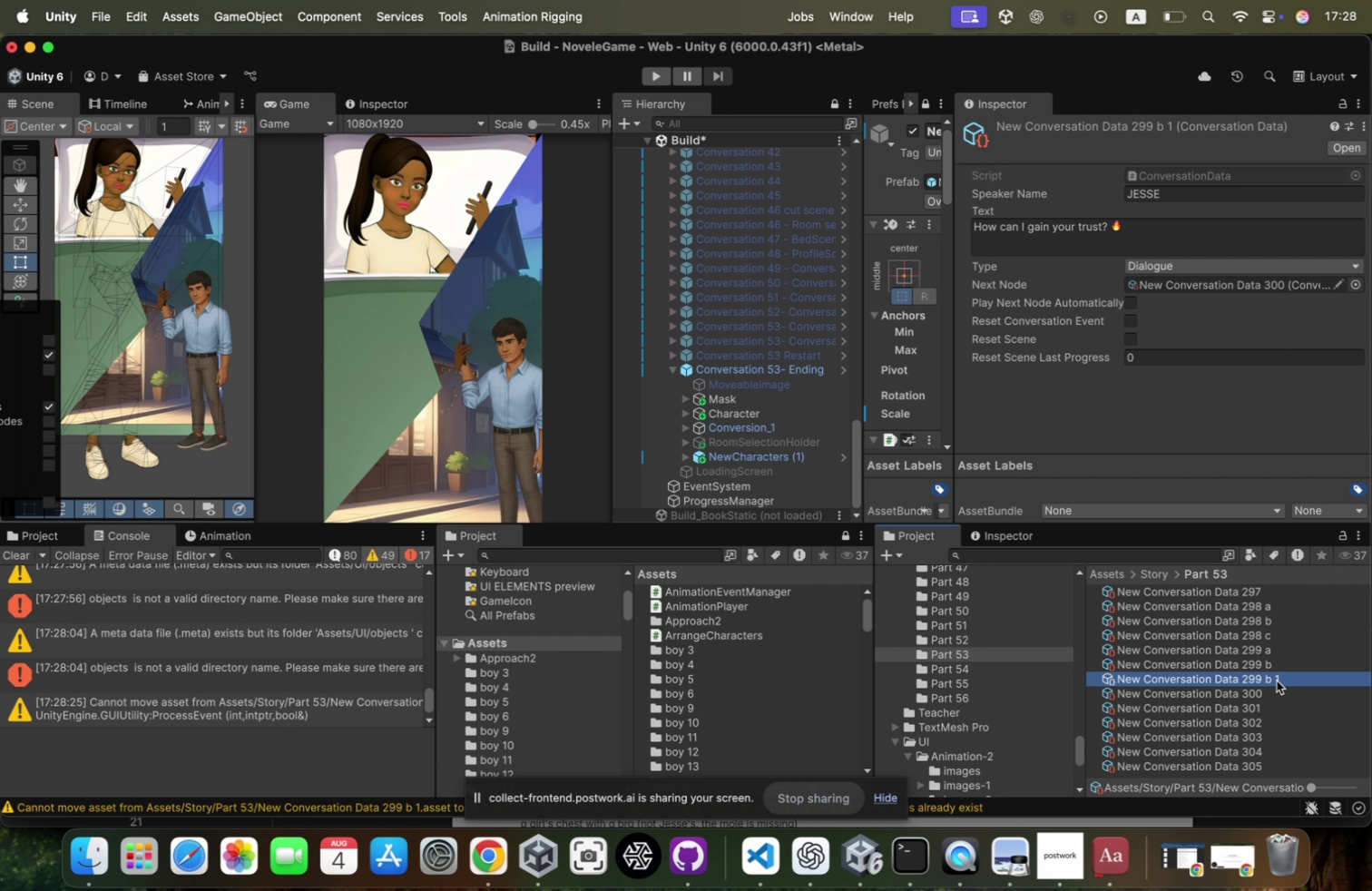 
key(C)
 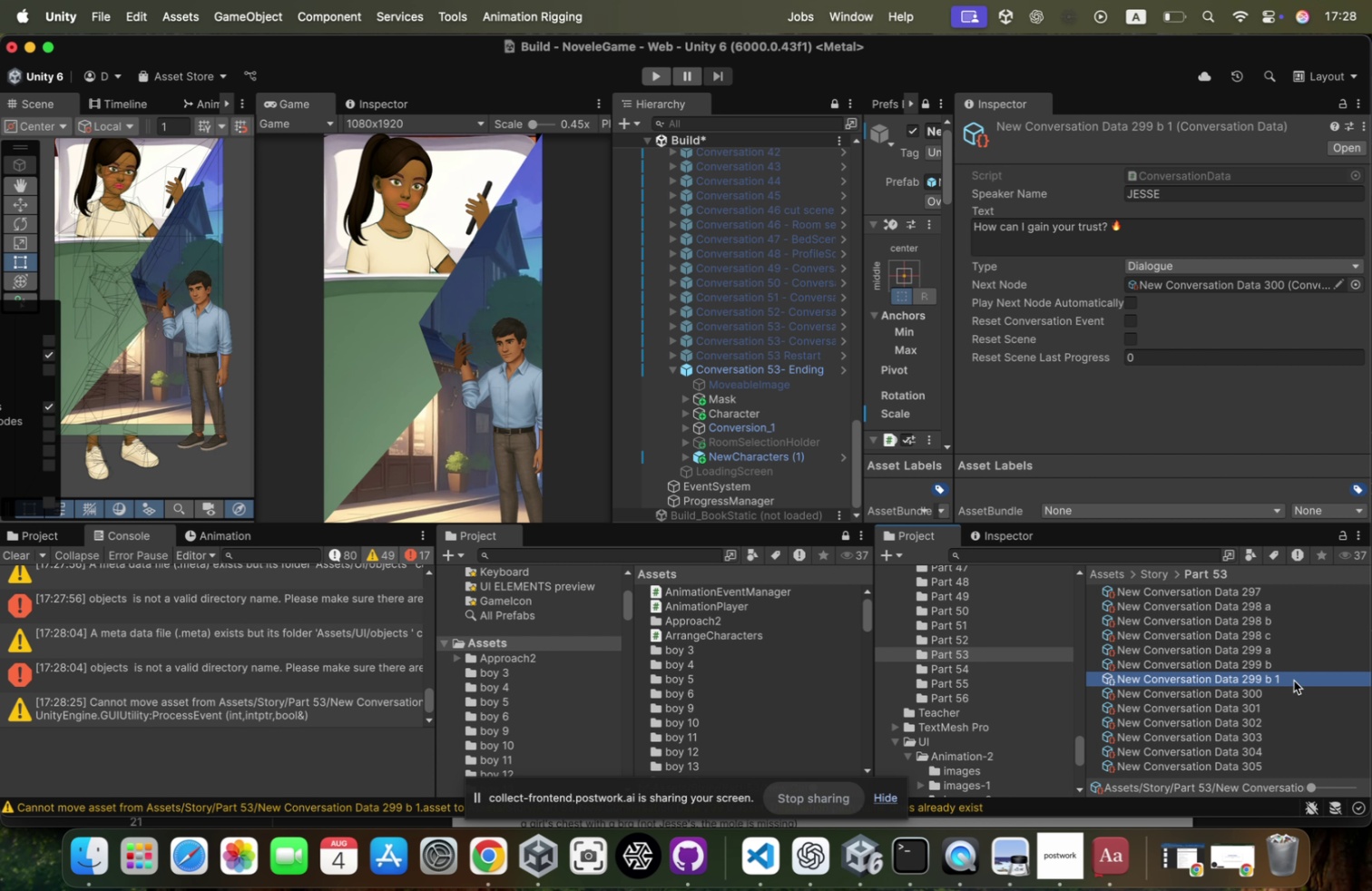 
key(Enter)
 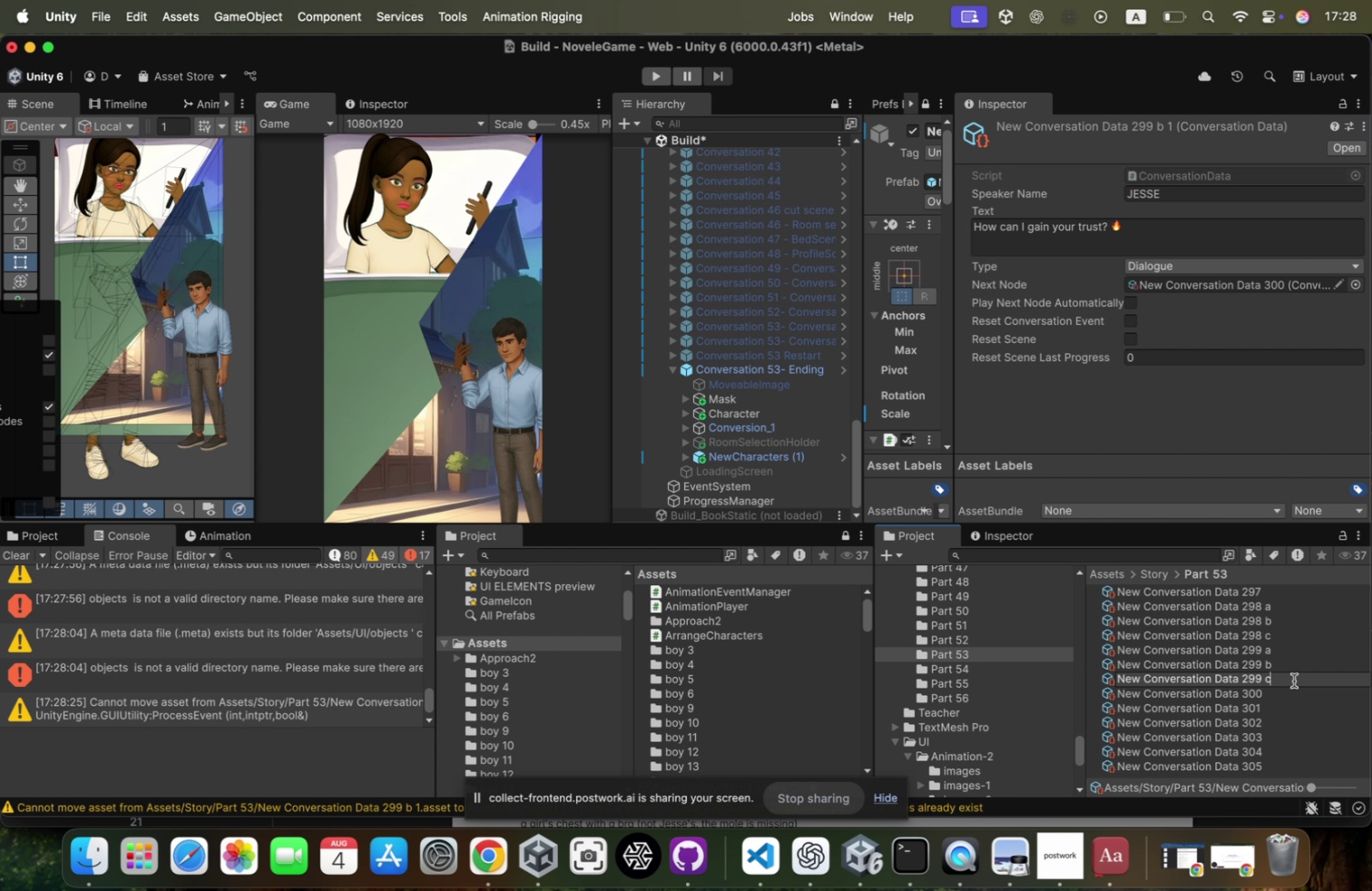 
left_click([1276, 680])
 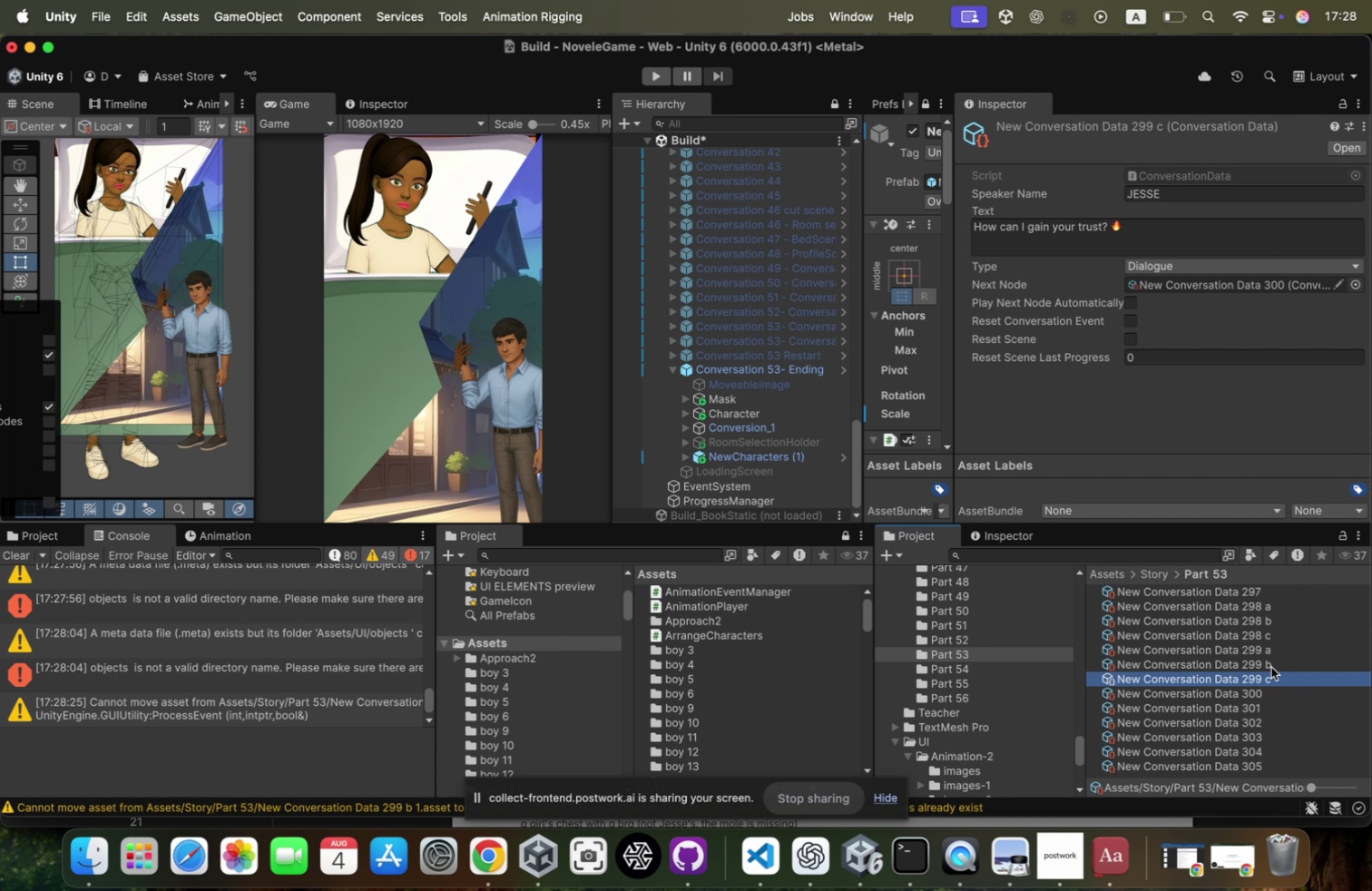 
left_click([1276, 680])
 